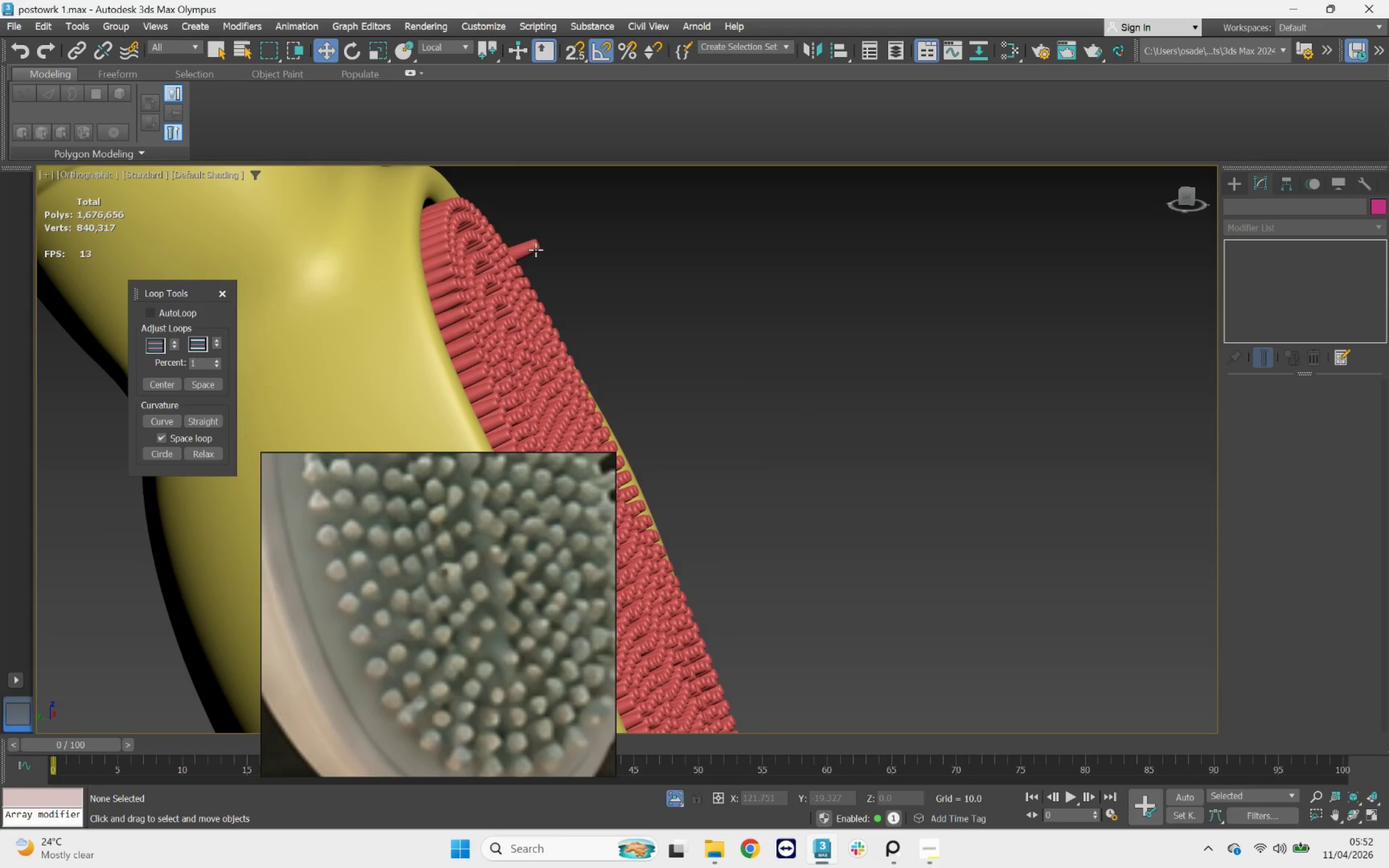 
left_click([533, 246])
 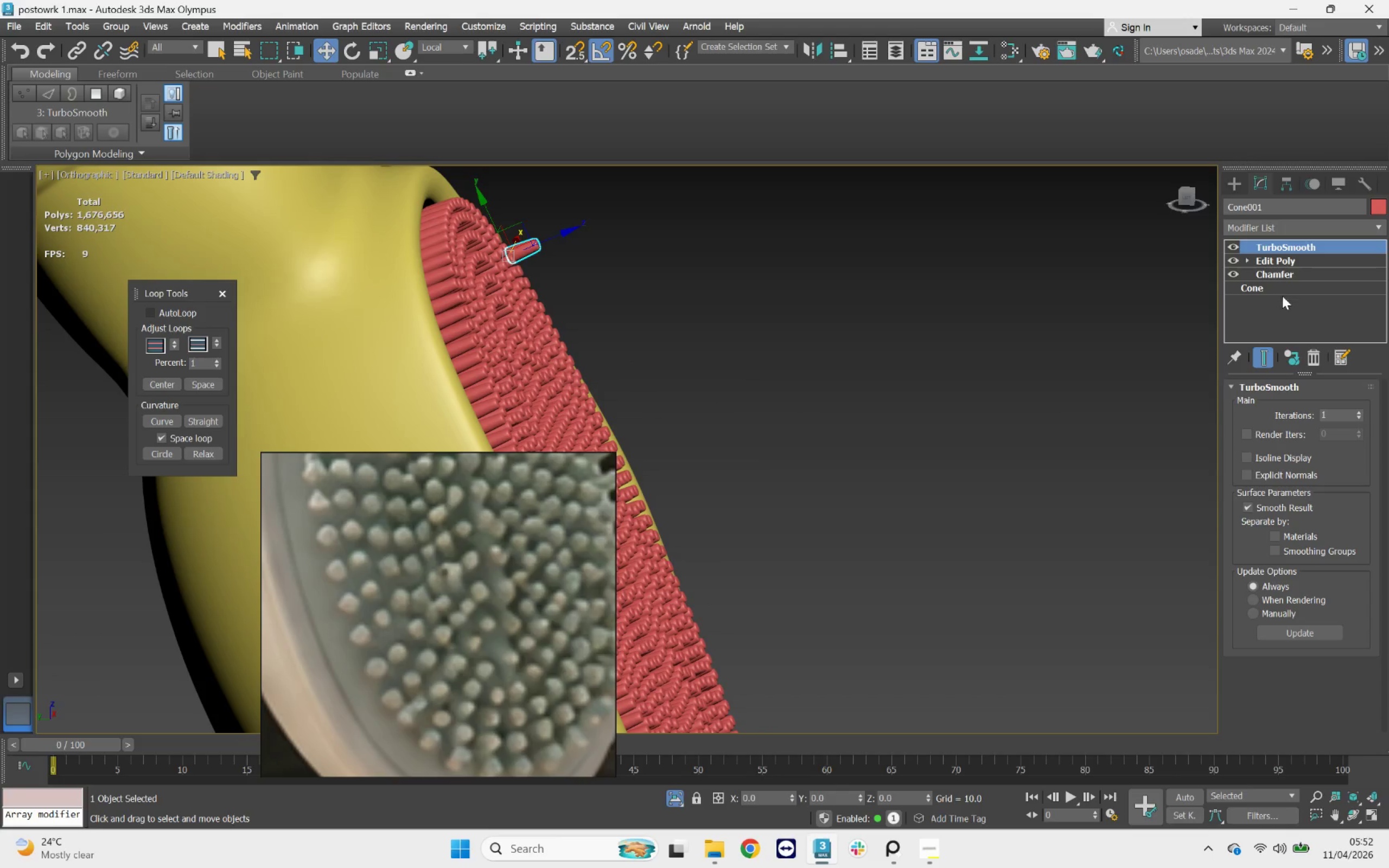 
left_click([1280, 289])
 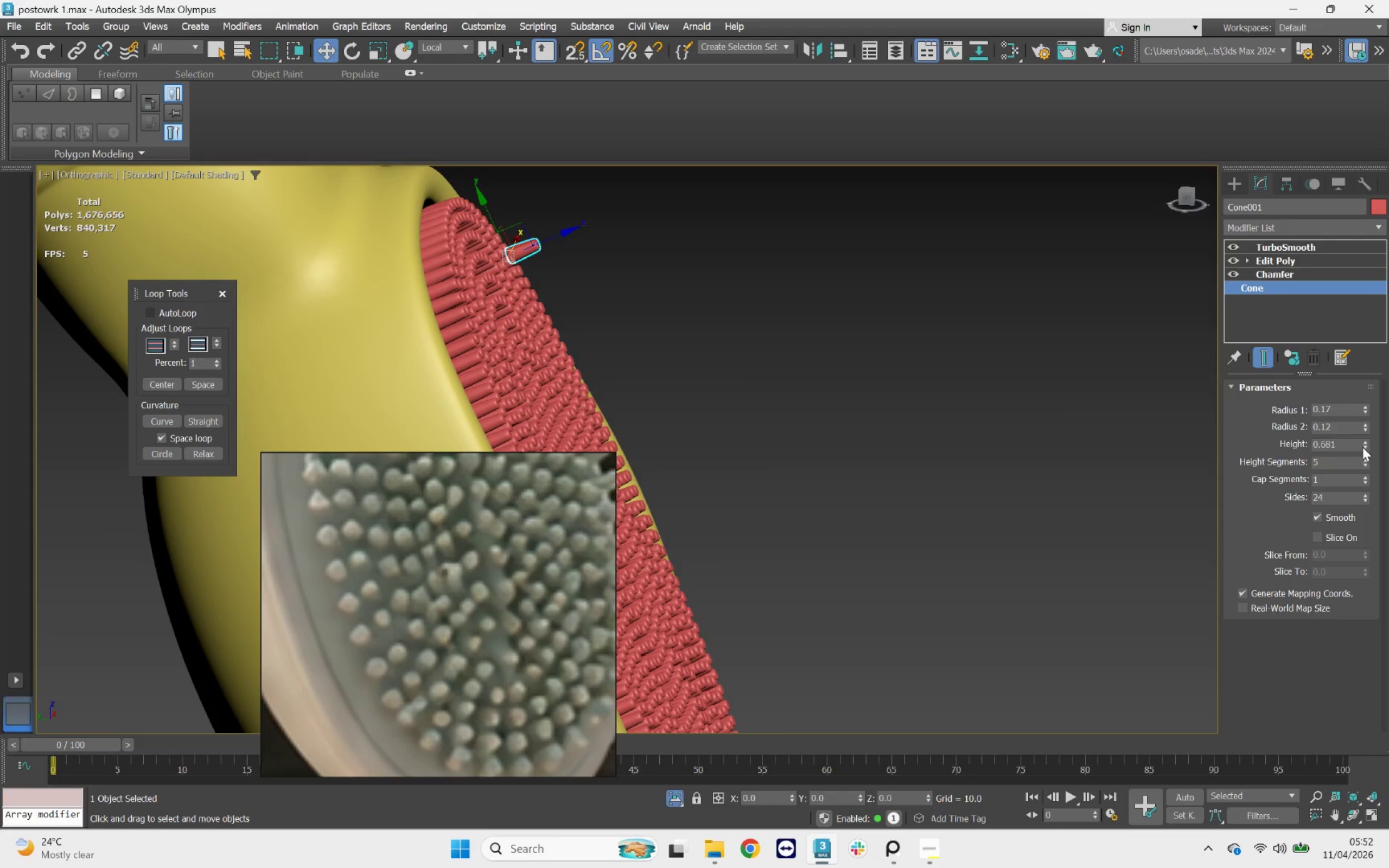 
left_click_drag(start_coordinate=[1364, 446], to_coordinate=[1353, 430])
 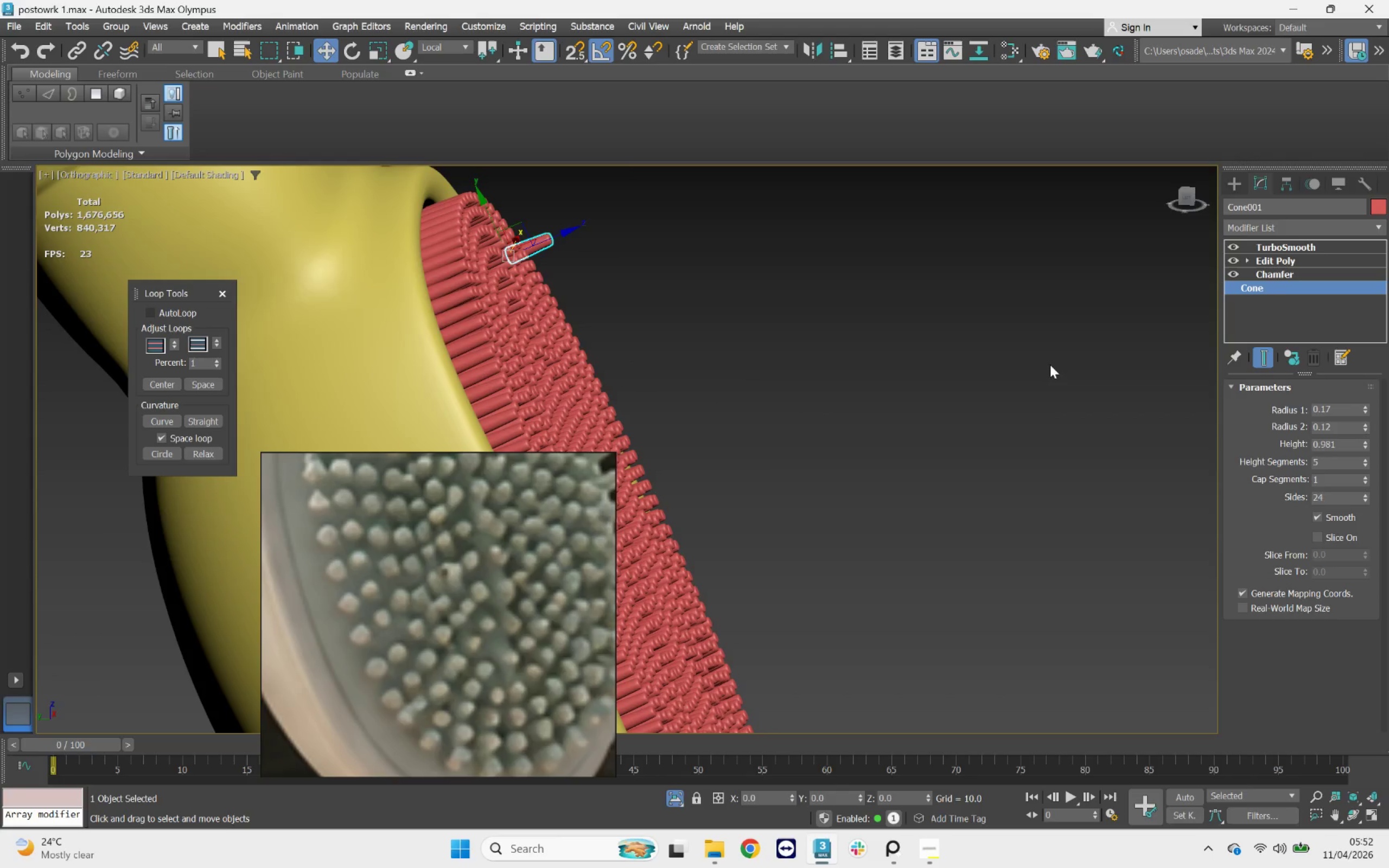 
hold_key(key=AltLeft, duration=2.37)
 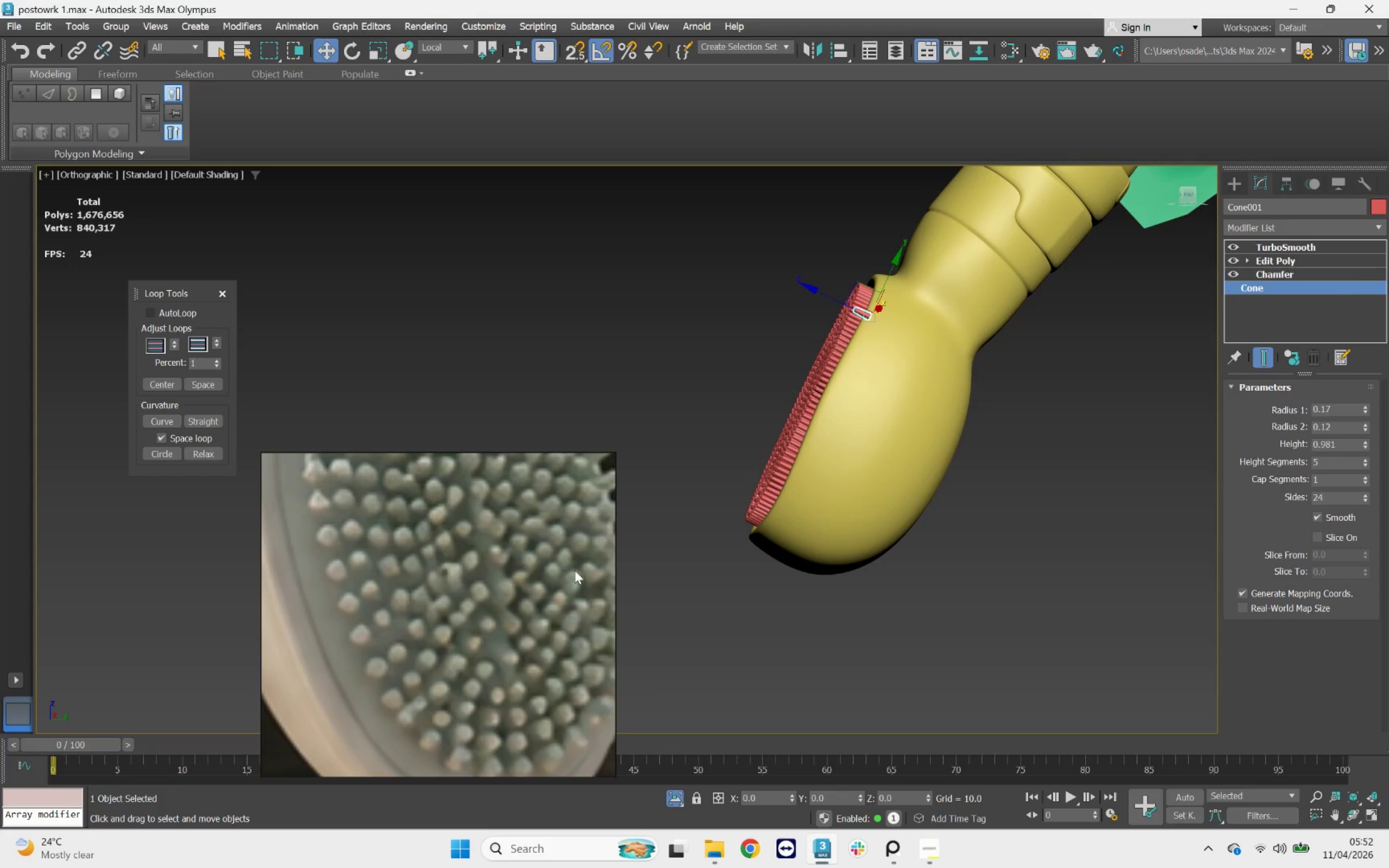 
scroll: coordinate [520, 587], scroll_direction: down, amount: 8.0
 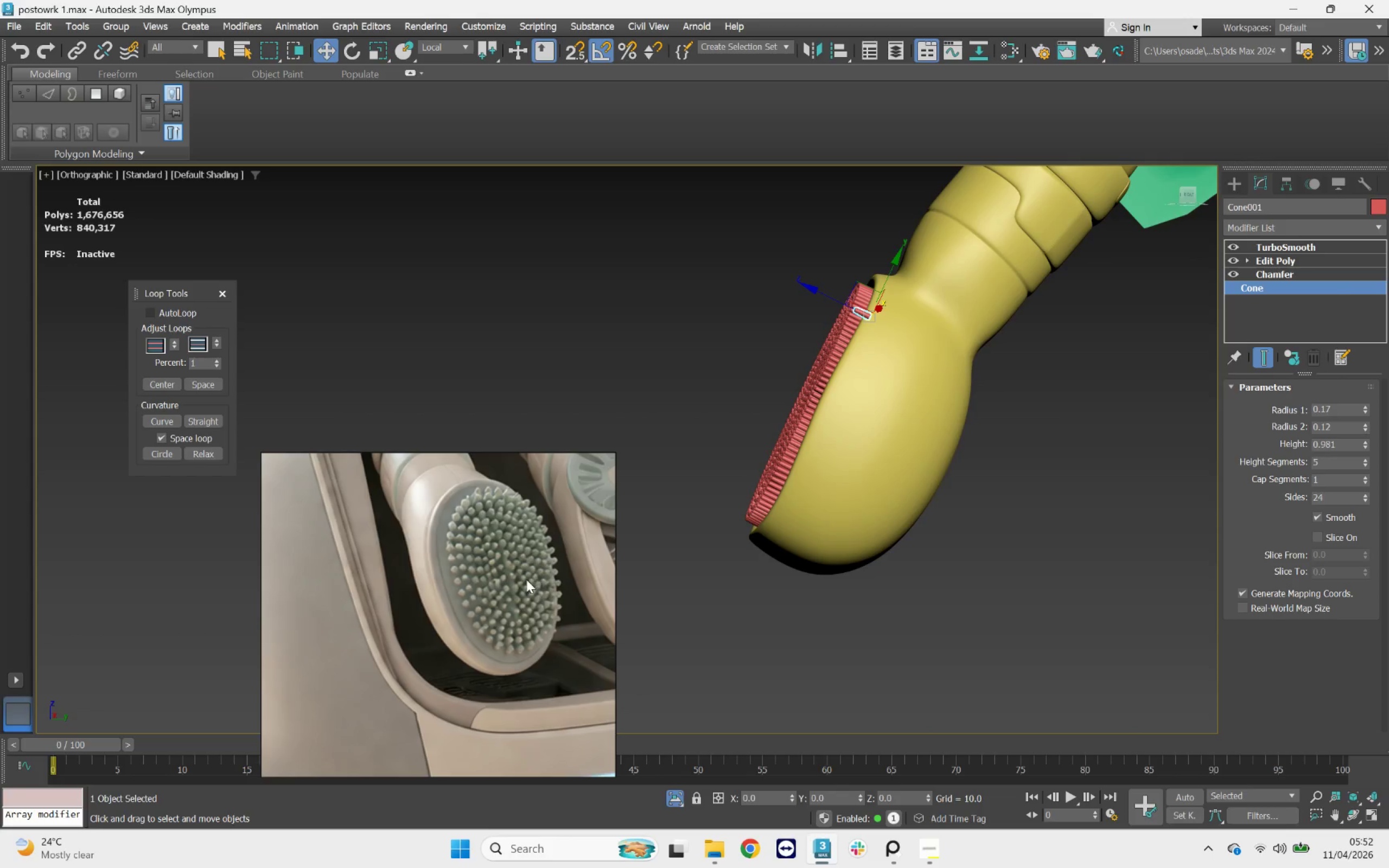 
hold_key(key=AltLeft, duration=1.75)
 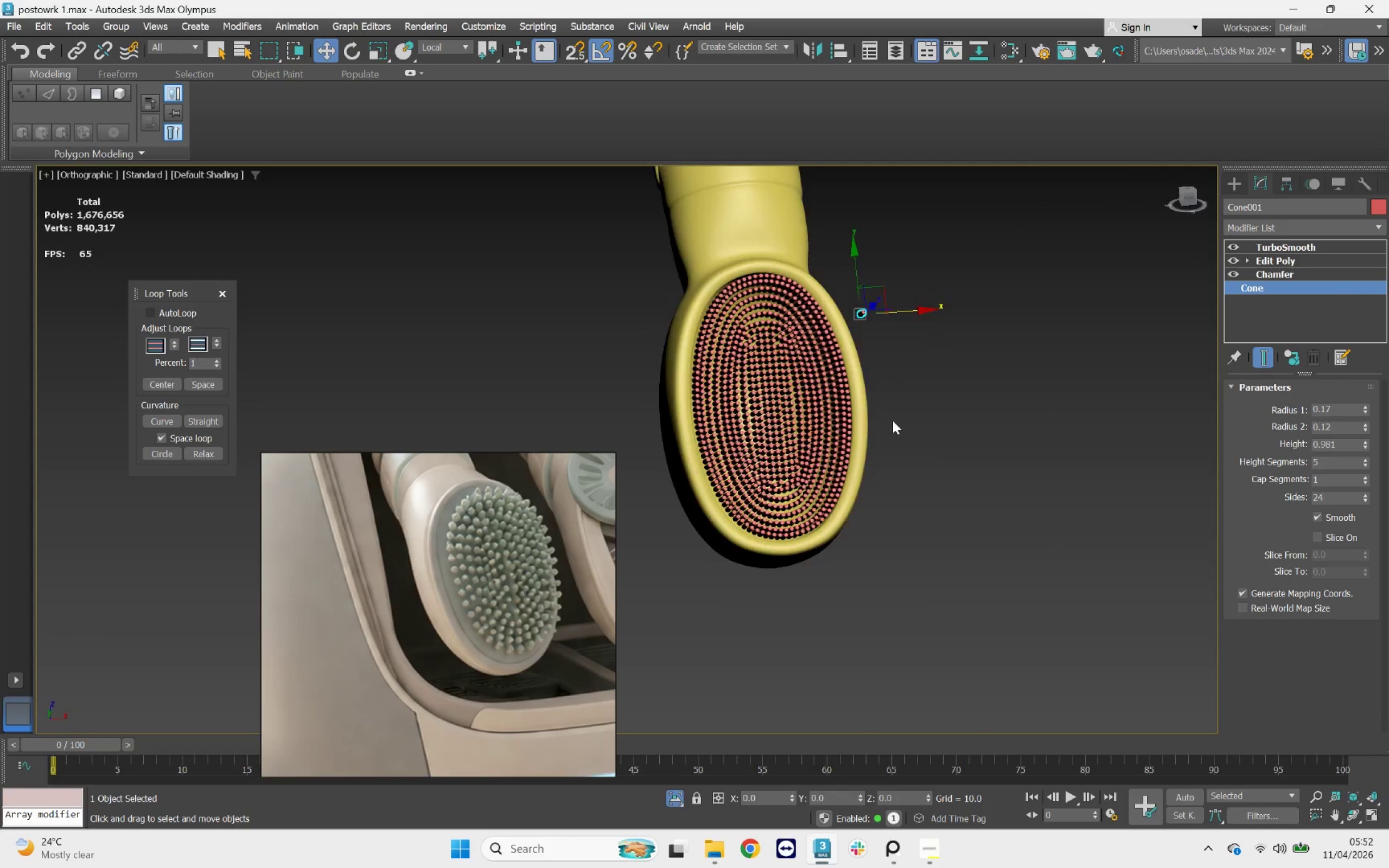 
scroll: coordinate [892, 420], scroll_direction: down, amount: 4.0
 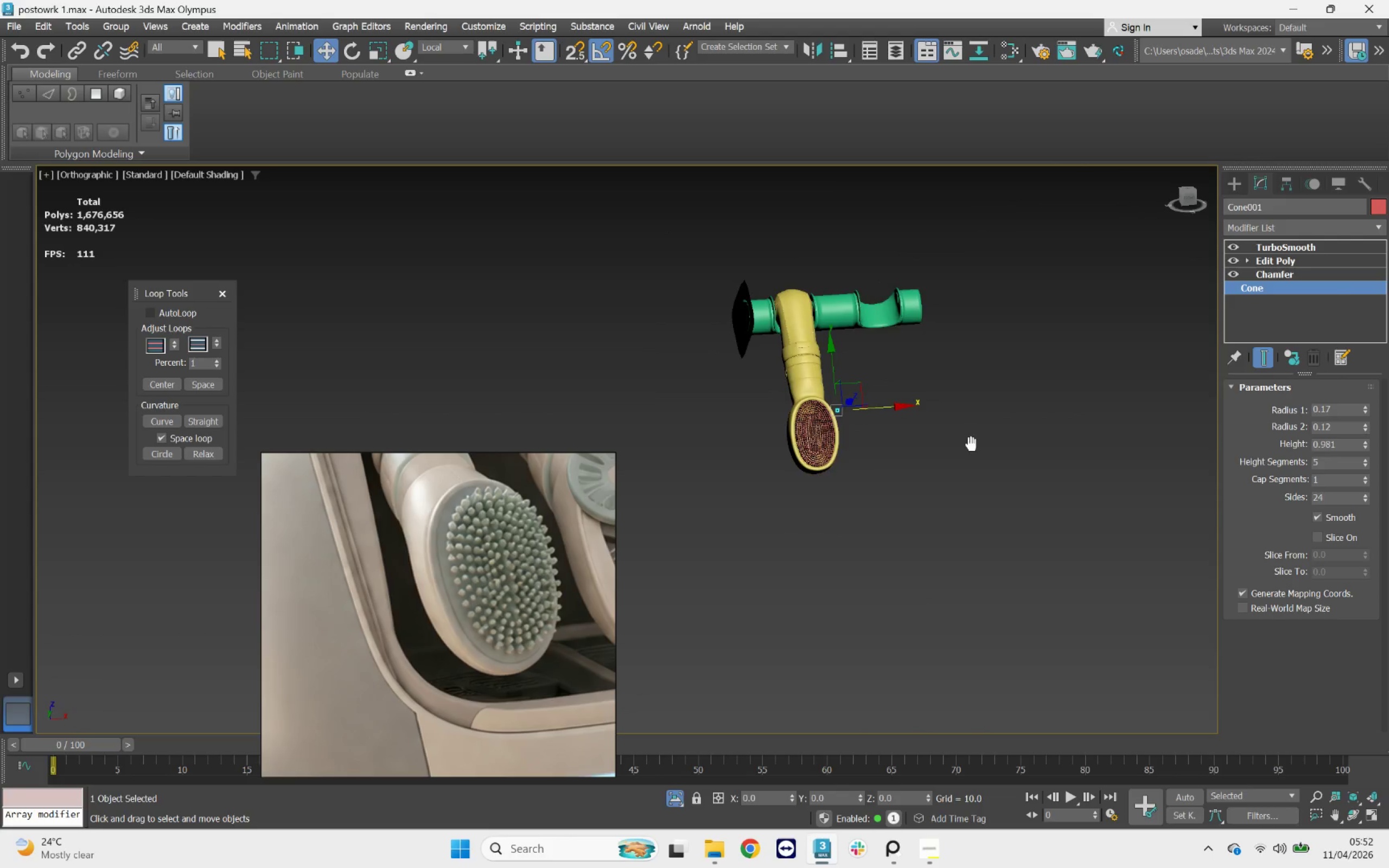 
hold_key(key=AltLeft, duration=0.49)
 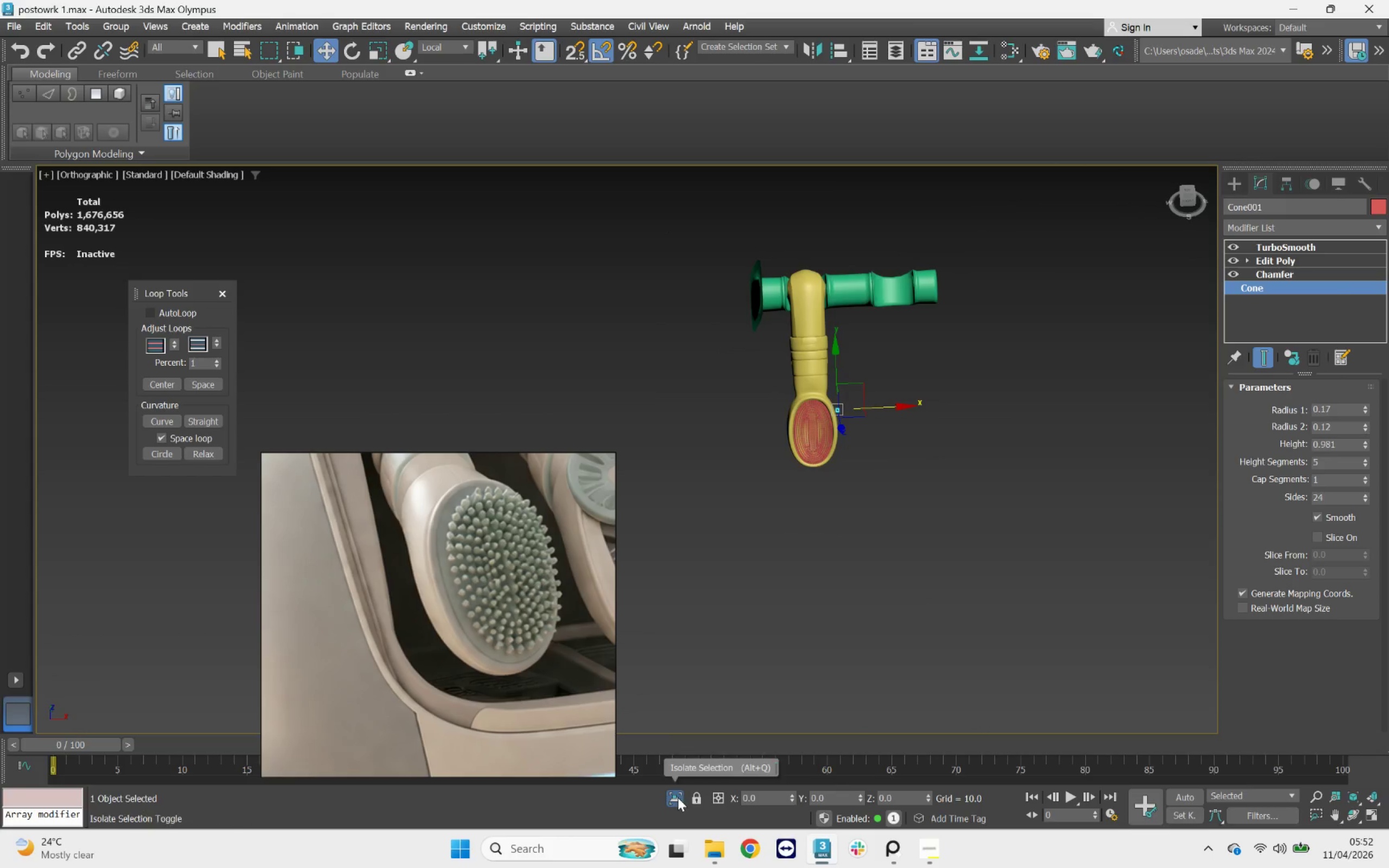 
left_click([677, 797])
 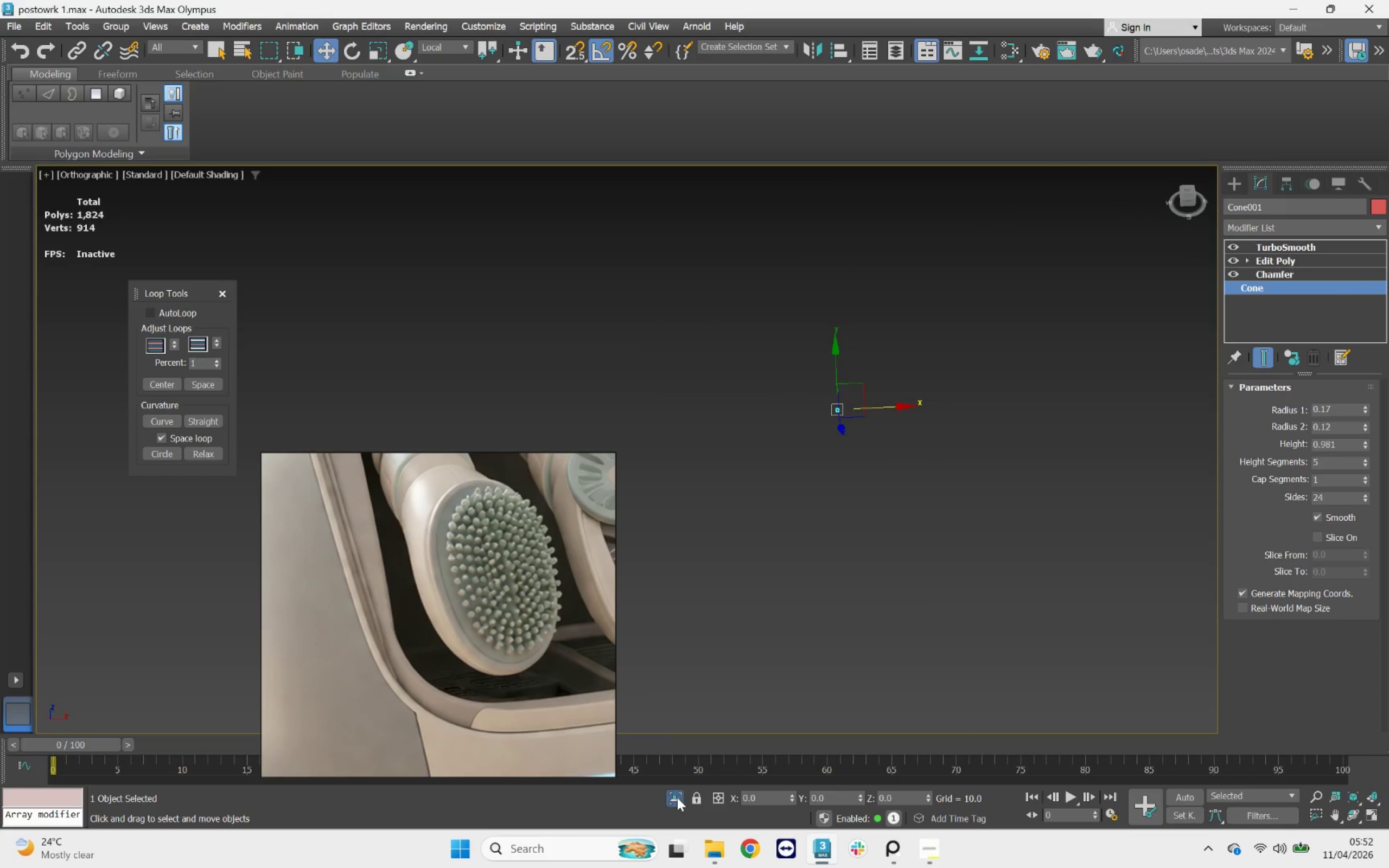 
left_click([677, 797])
 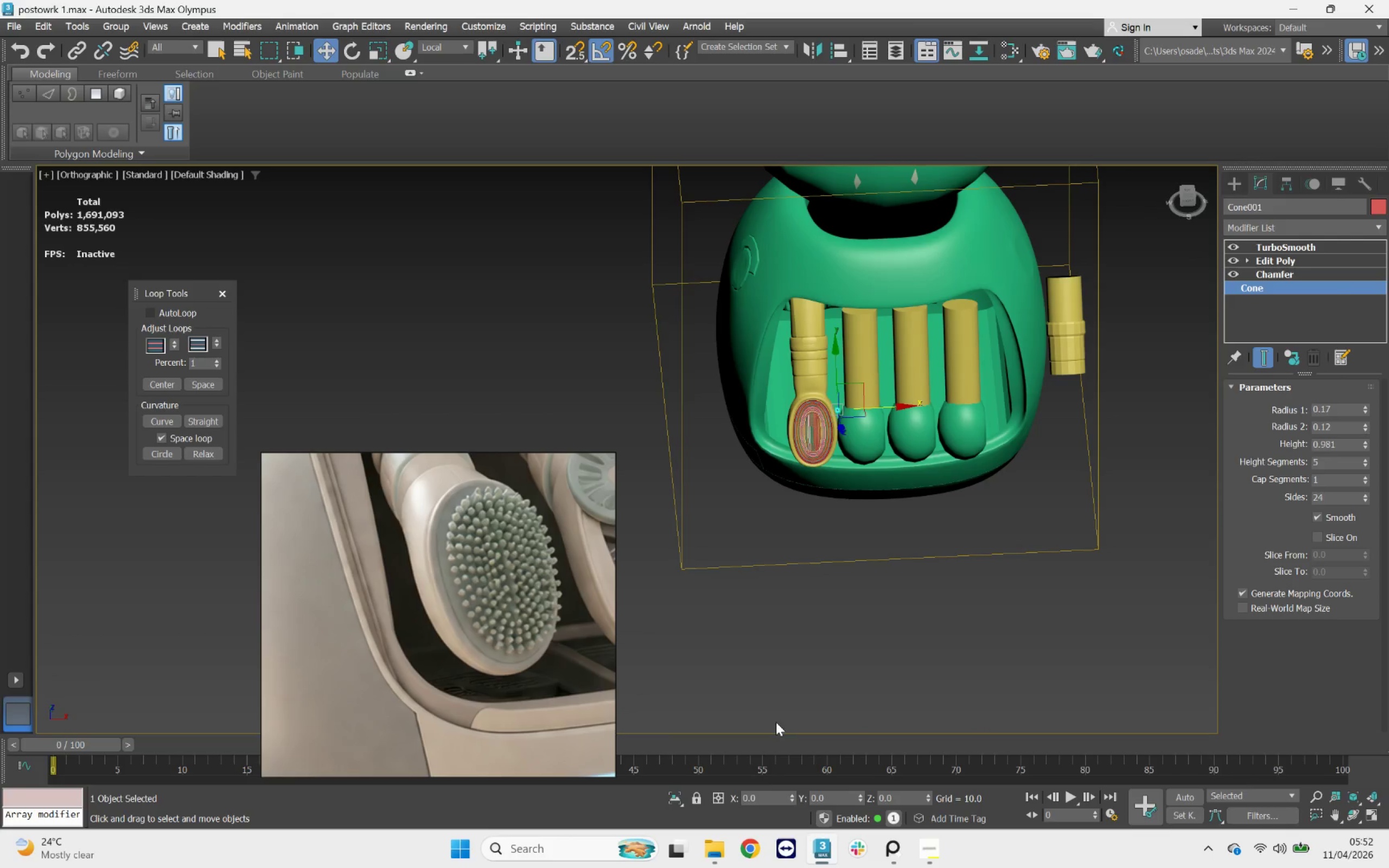 
hold_key(key=AltLeft, duration=0.9)
 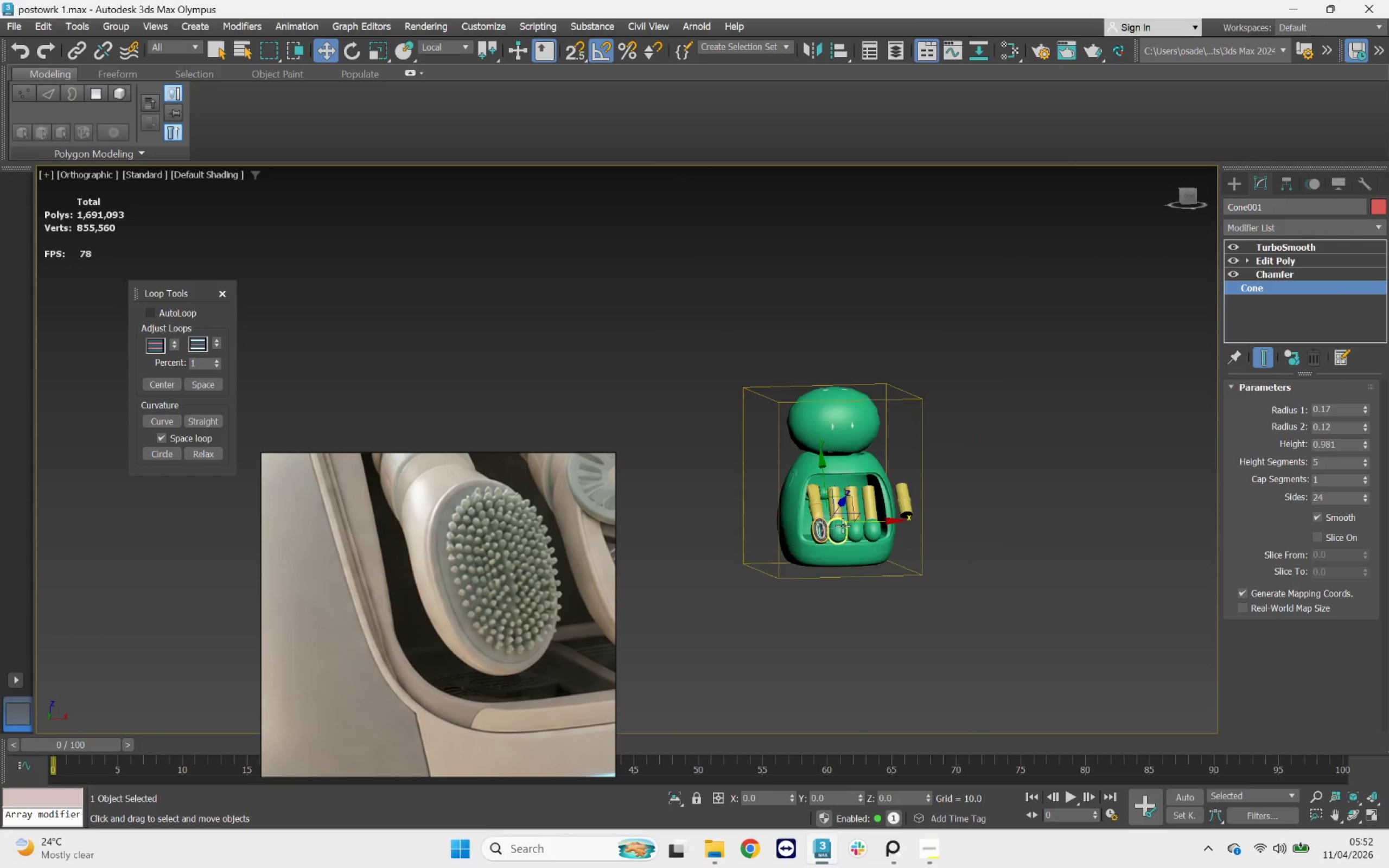 
scroll: coordinate [824, 583], scroll_direction: down, amount: 3.0
 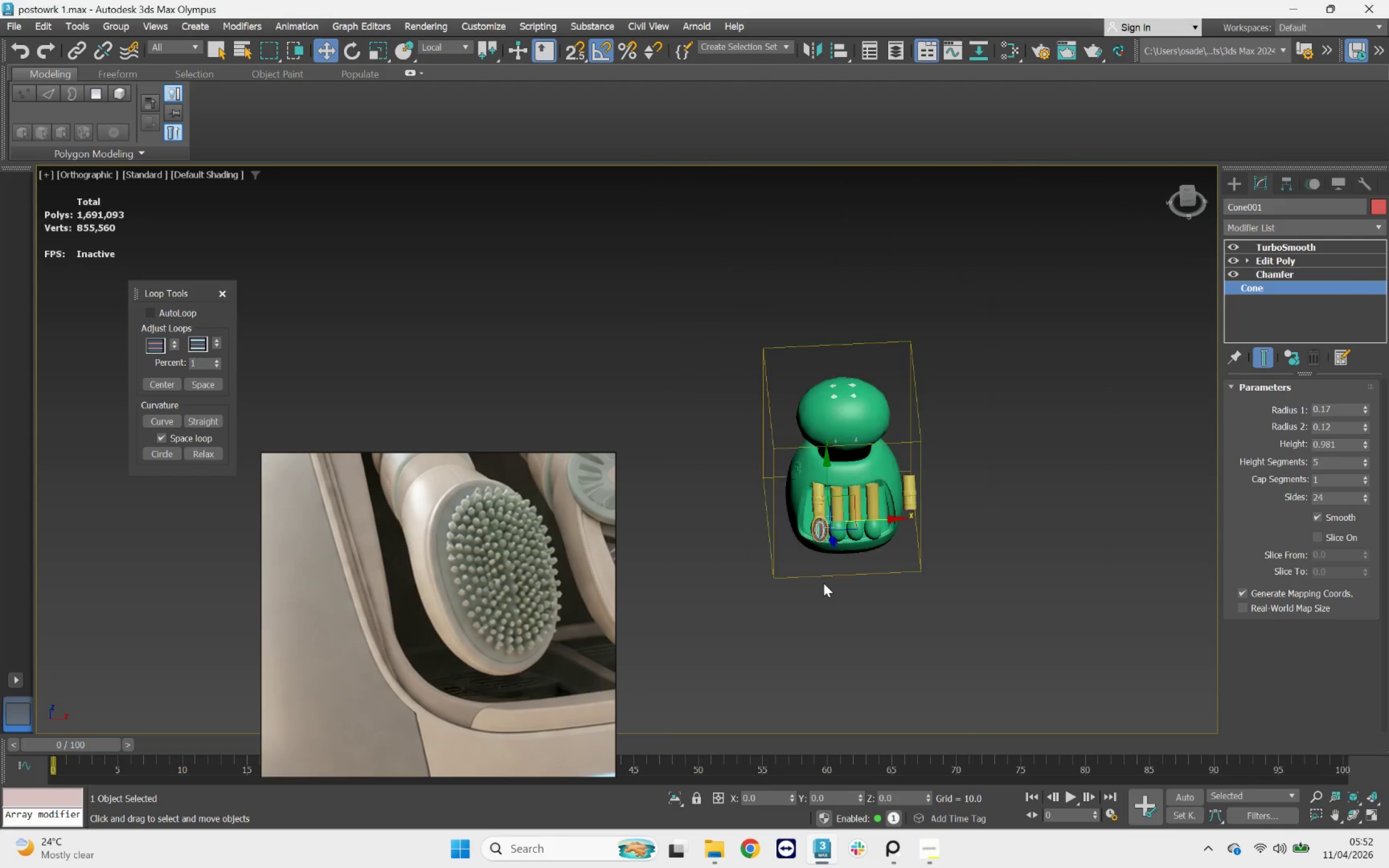 
scroll: coordinate [652, 539], scroll_direction: up, amount: 8.0
 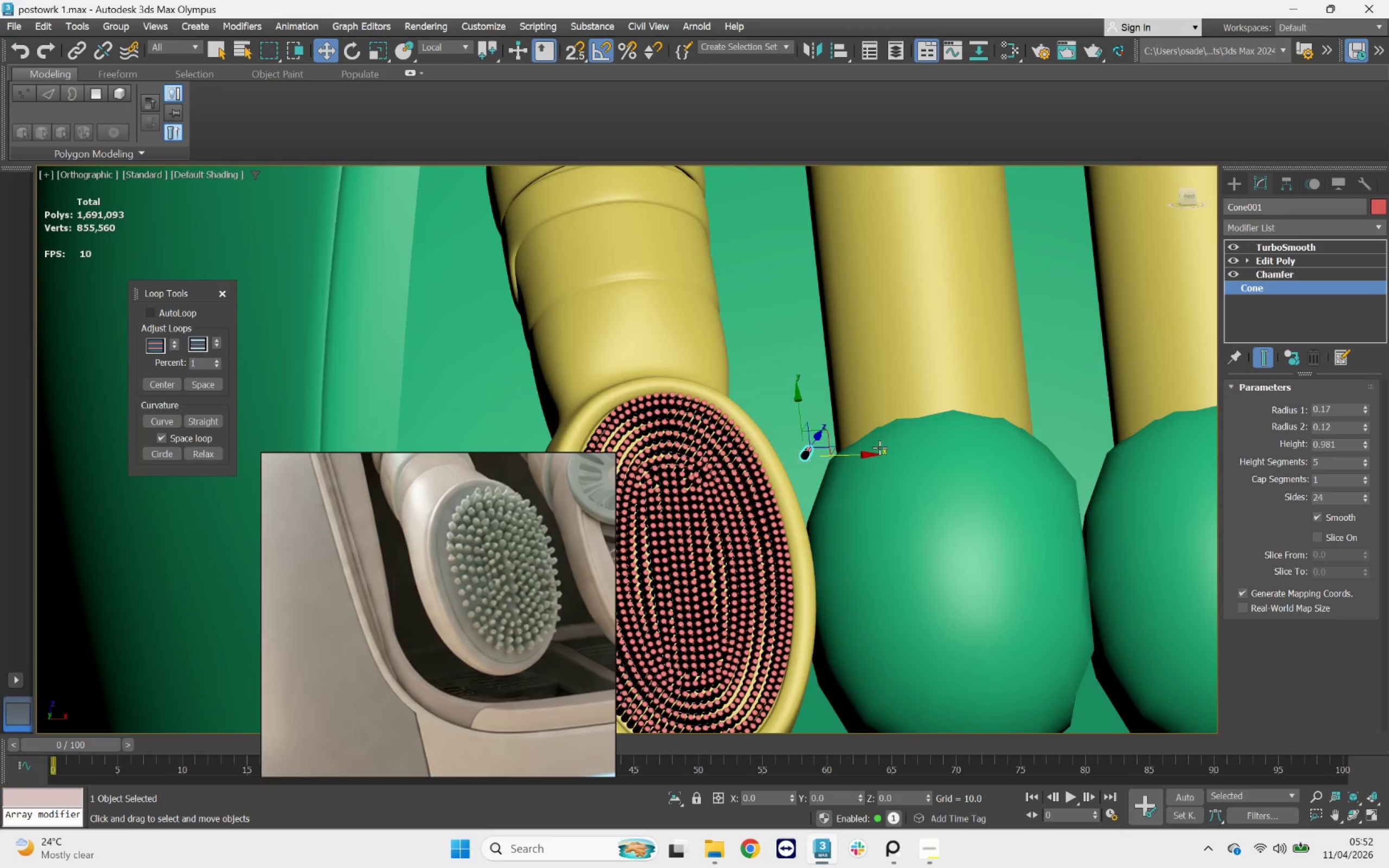 
scroll: coordinate [895, 444], scroll_direction: down, amount: 4.0
 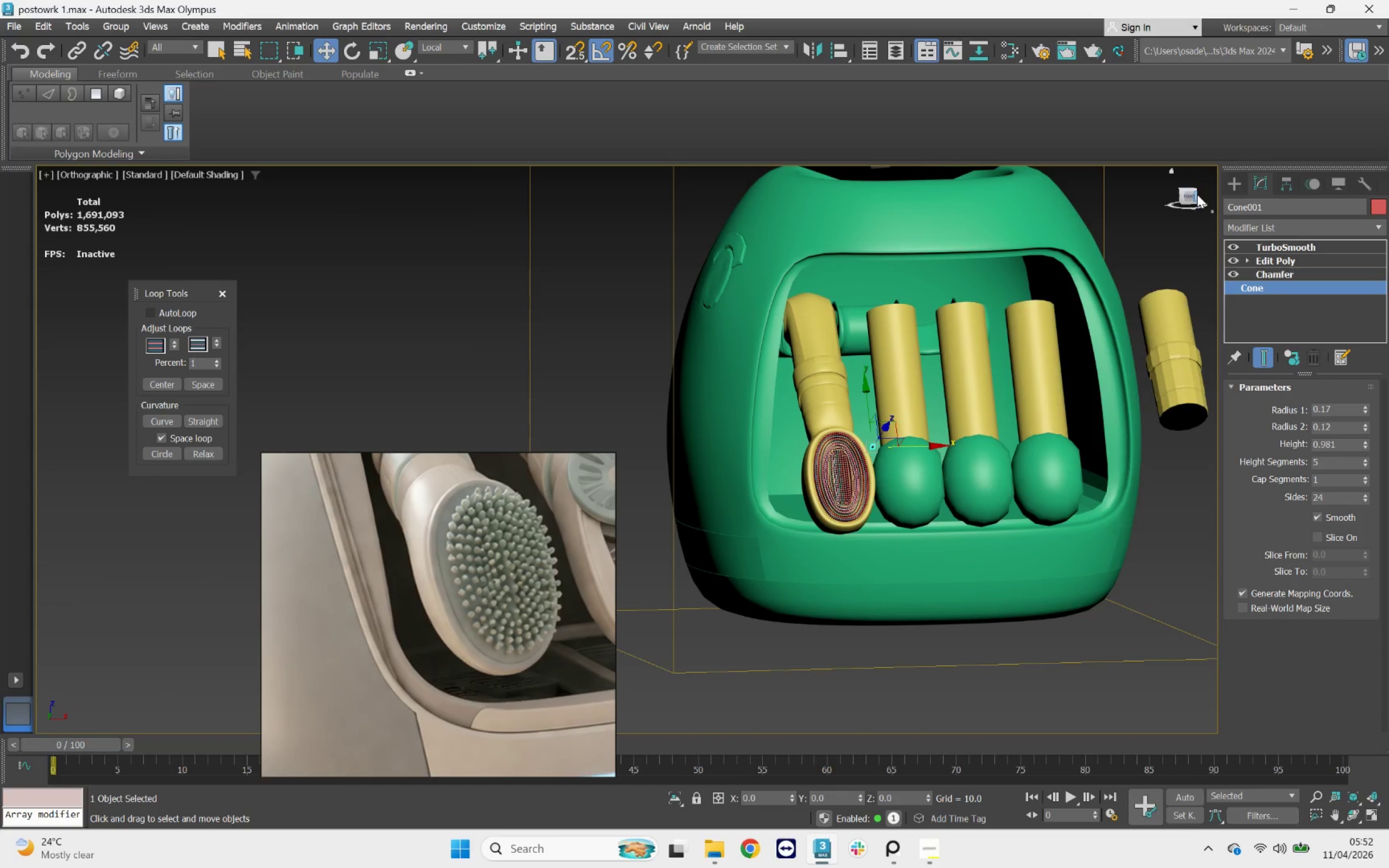 
left_click([1192, 196])
 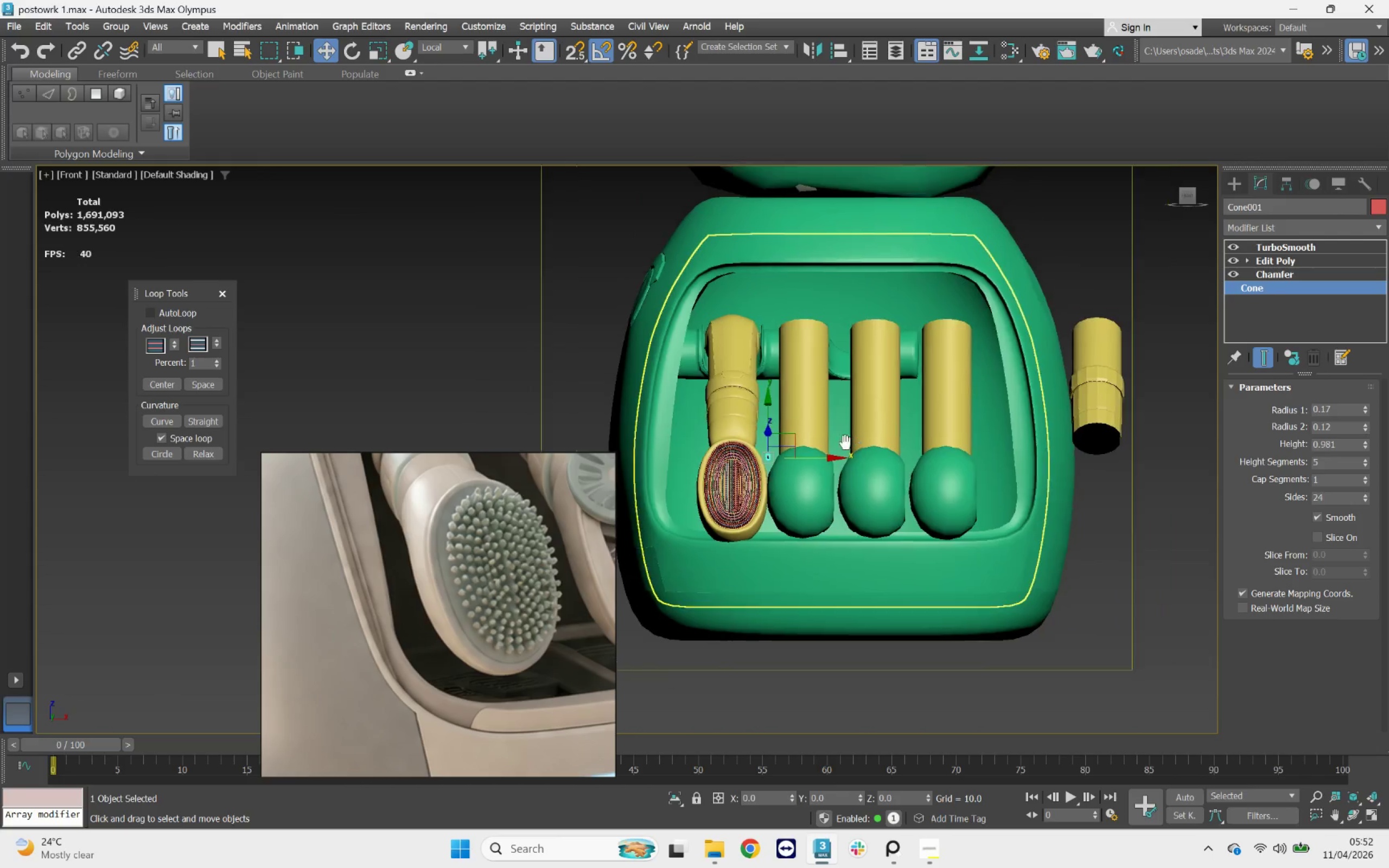 
left_click([702, 448])
 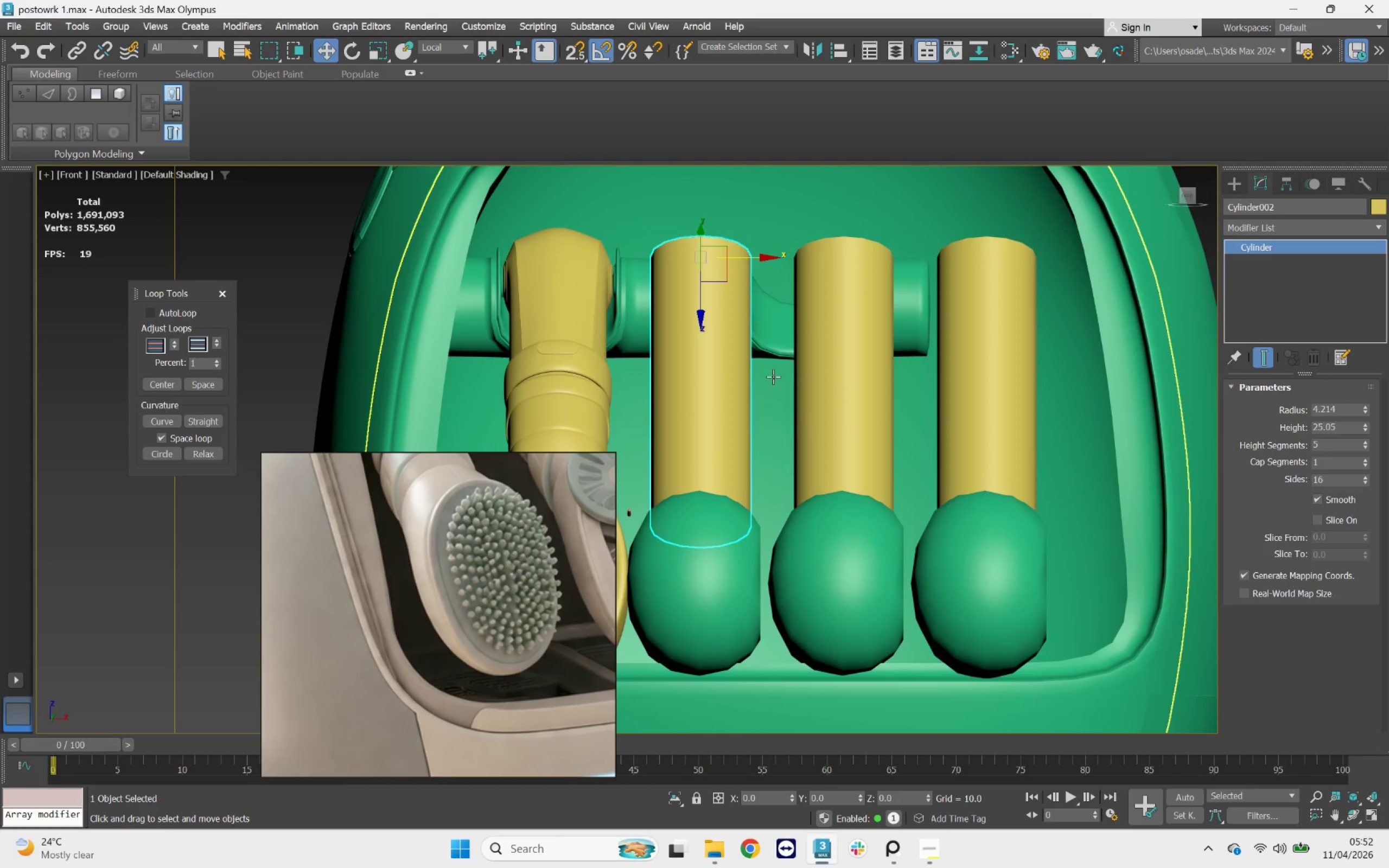 
scroll: coordinate [696, 449], scroll_direction: up, amount: 2.0
 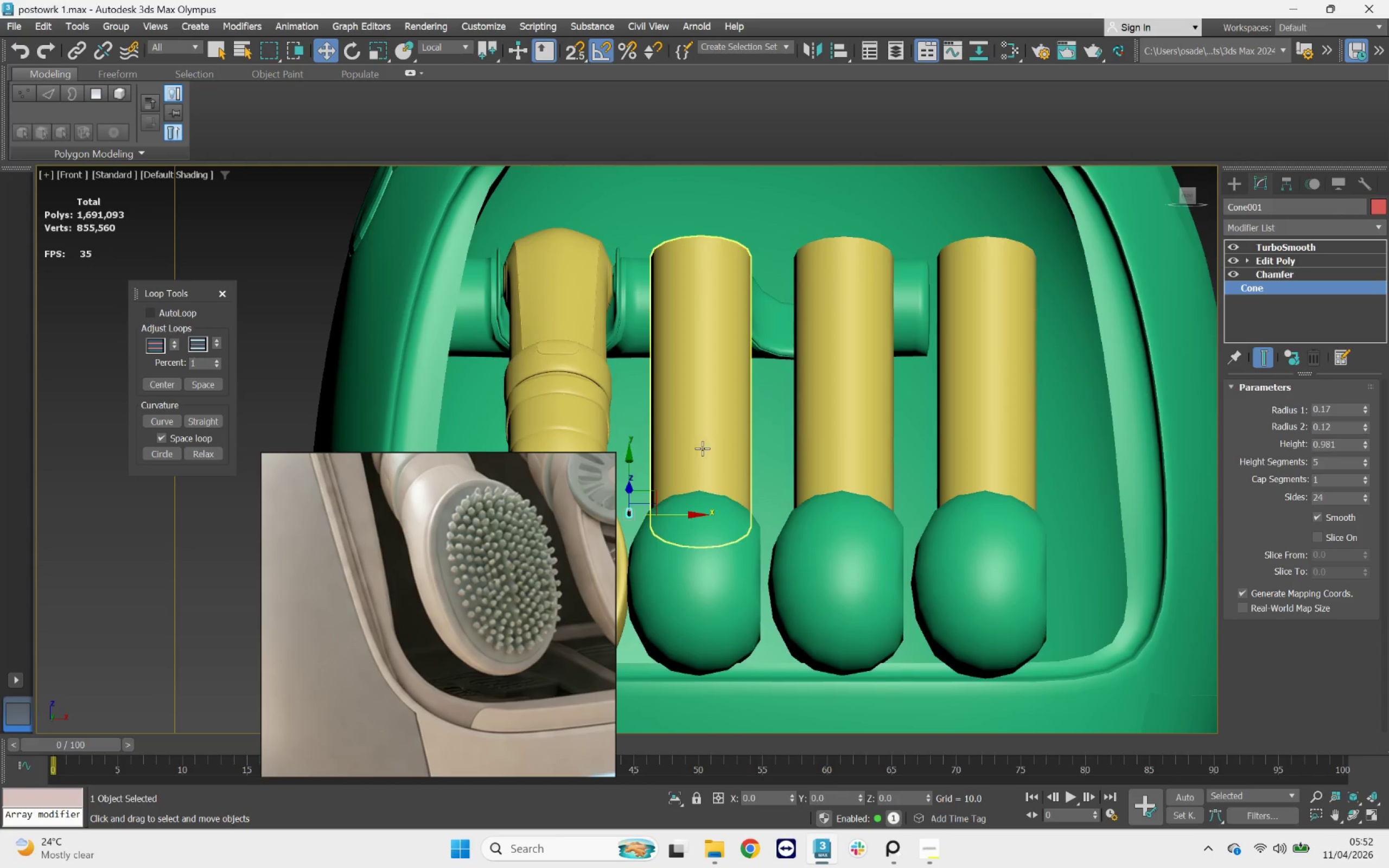 
scroll: coordinate [815, 374], scroll_direction: down, amount: 1.0
 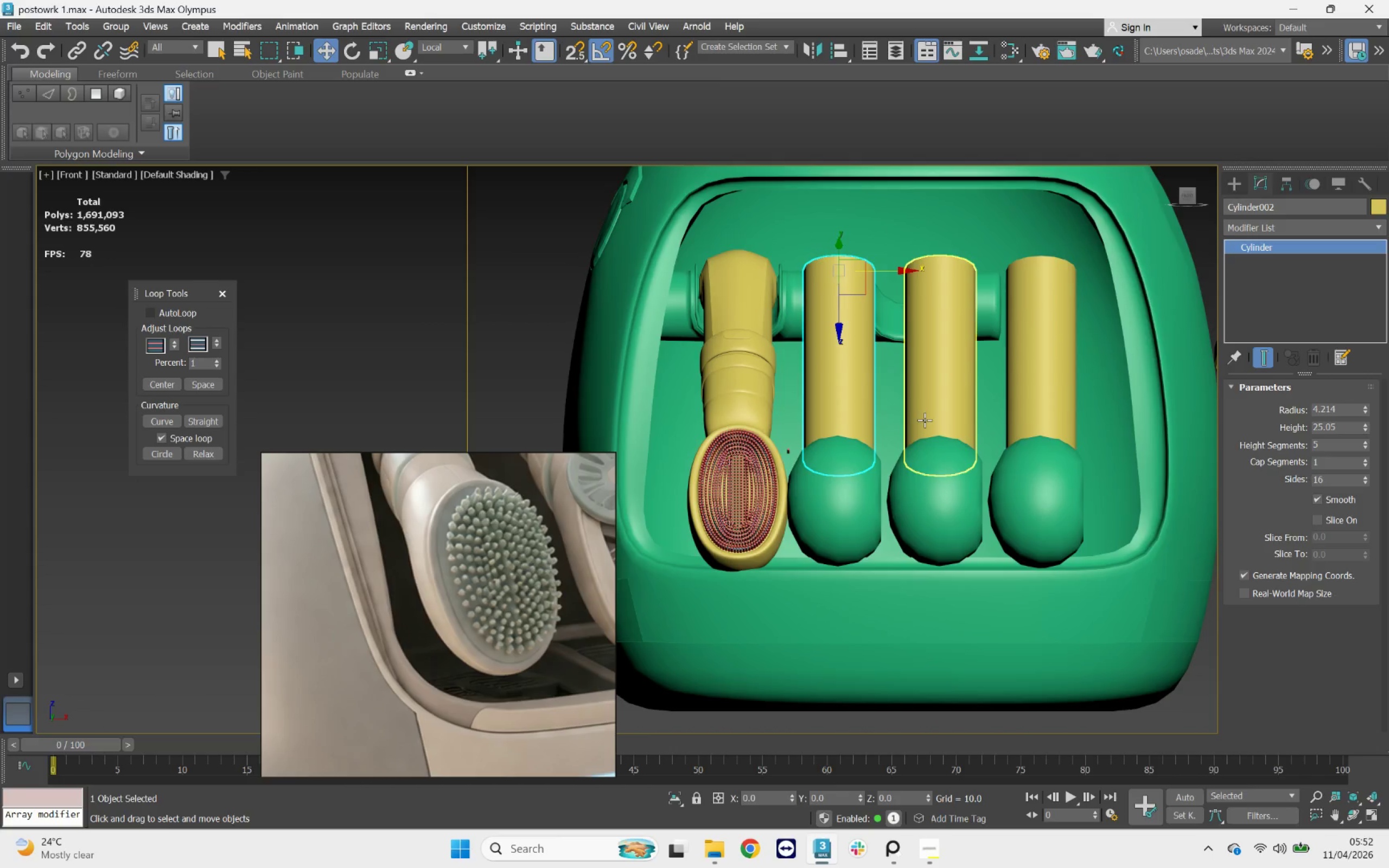 
key(Delete)
 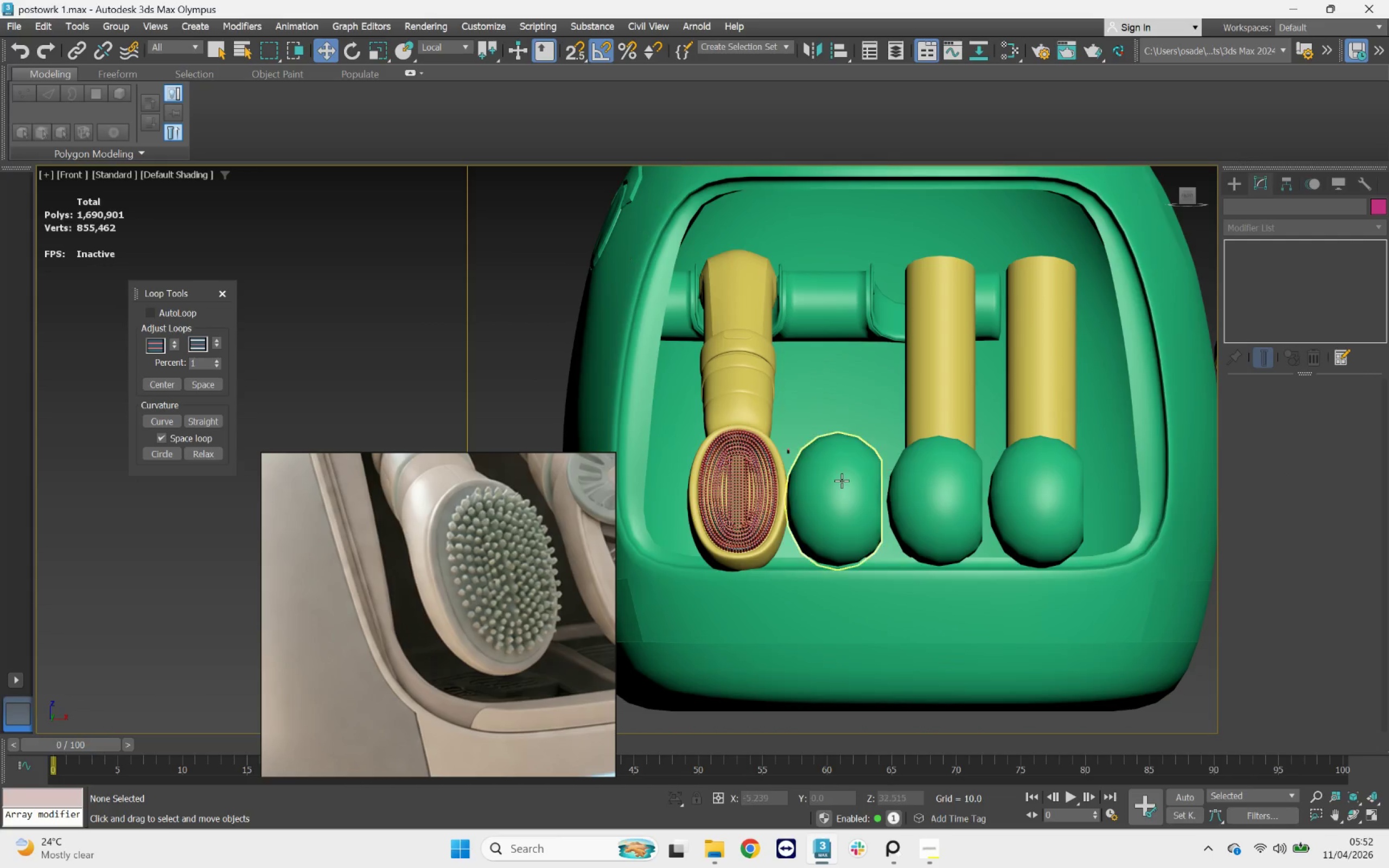 
left_click([842, 481])
 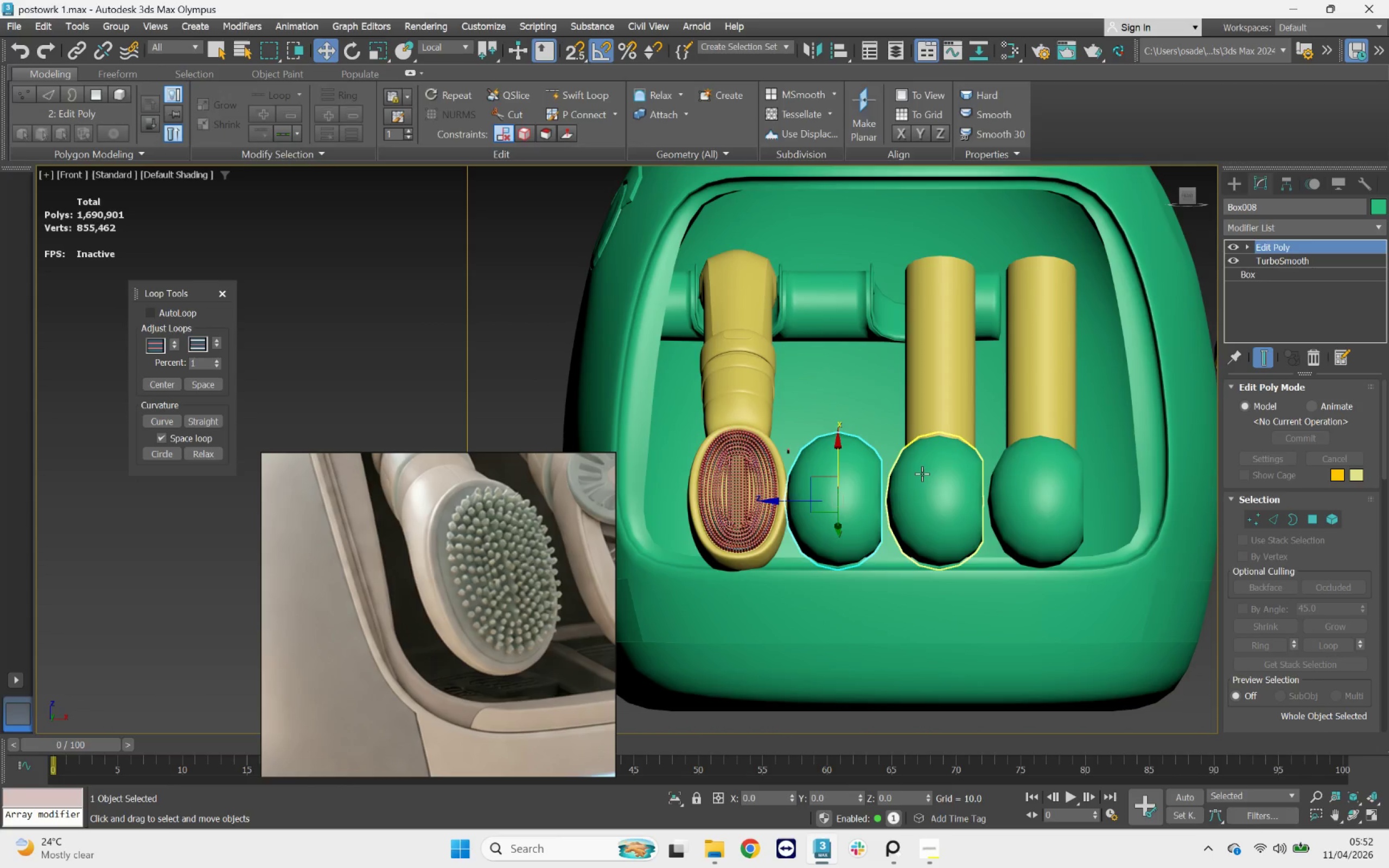 
key(Delete)
 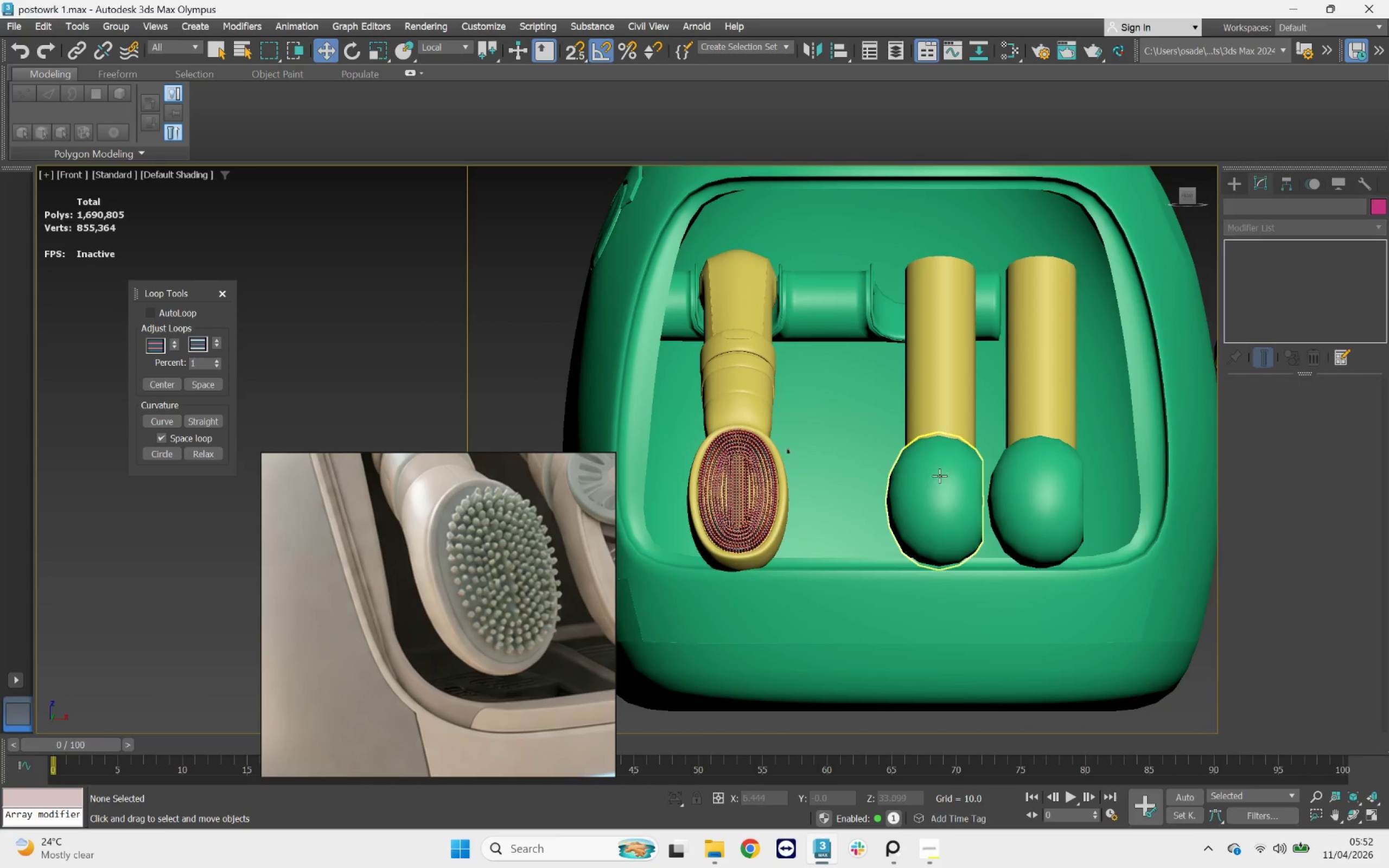 
left_click([939, 476])
 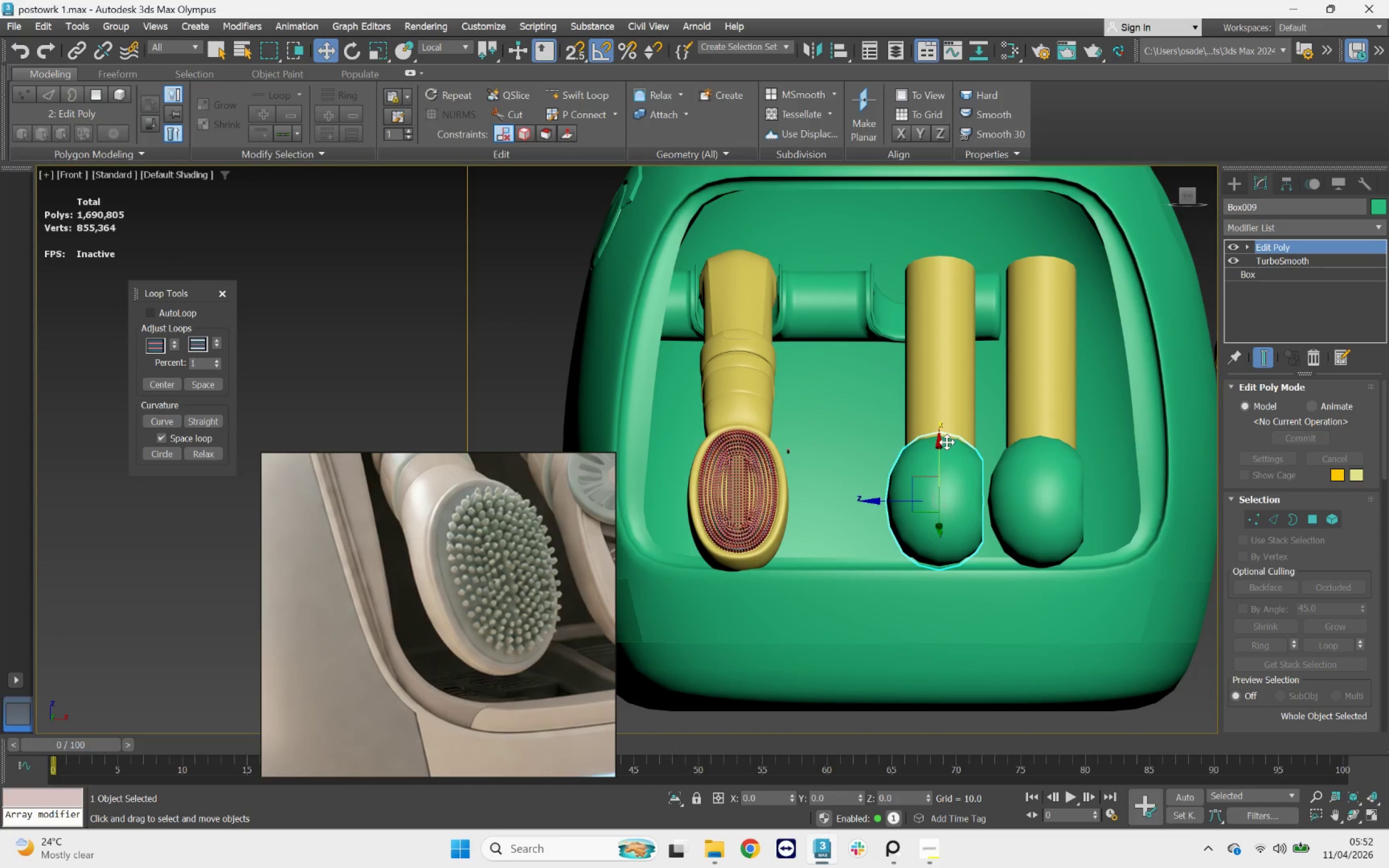 
key(Delete)
 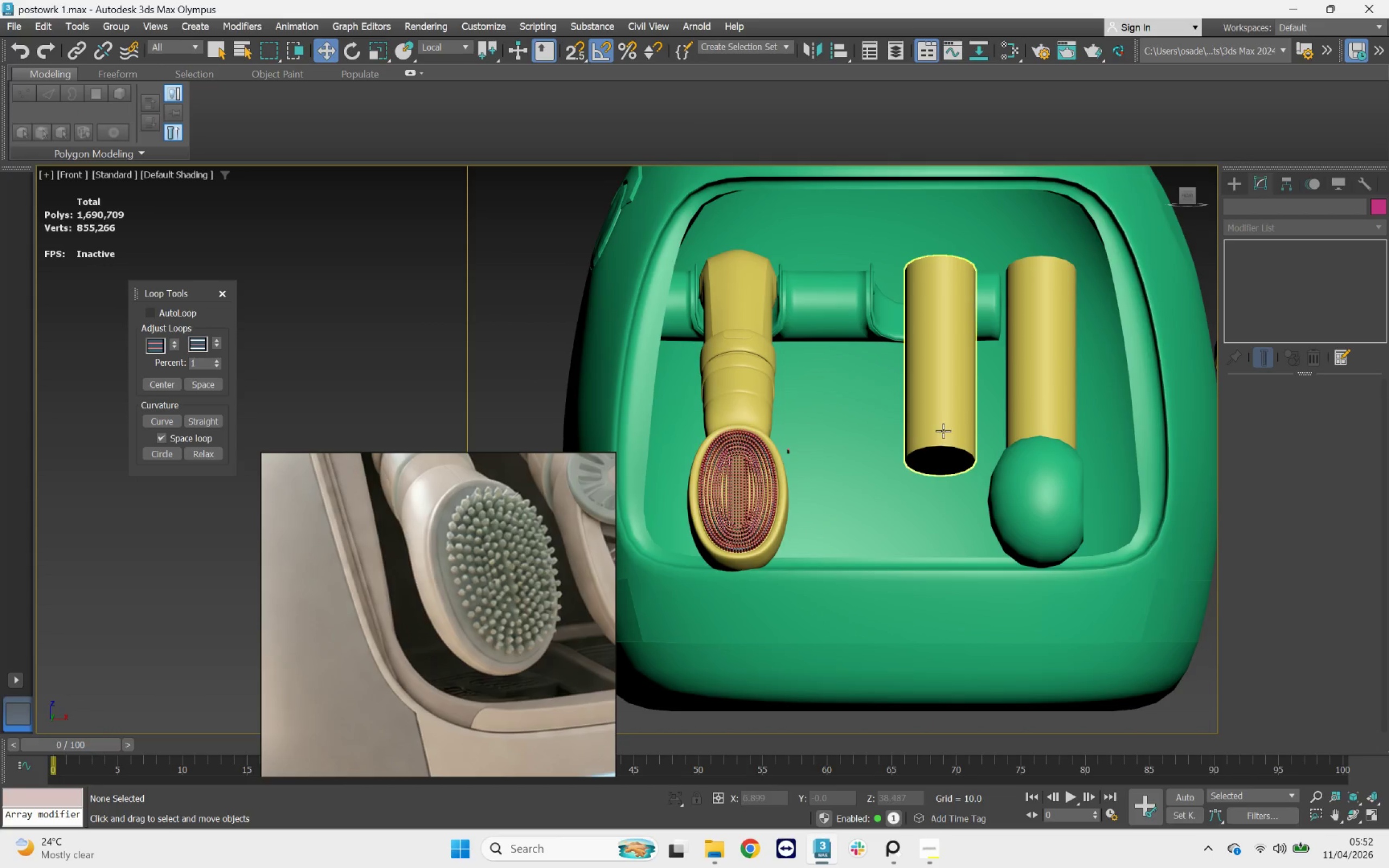 
left_click([943, 430])
 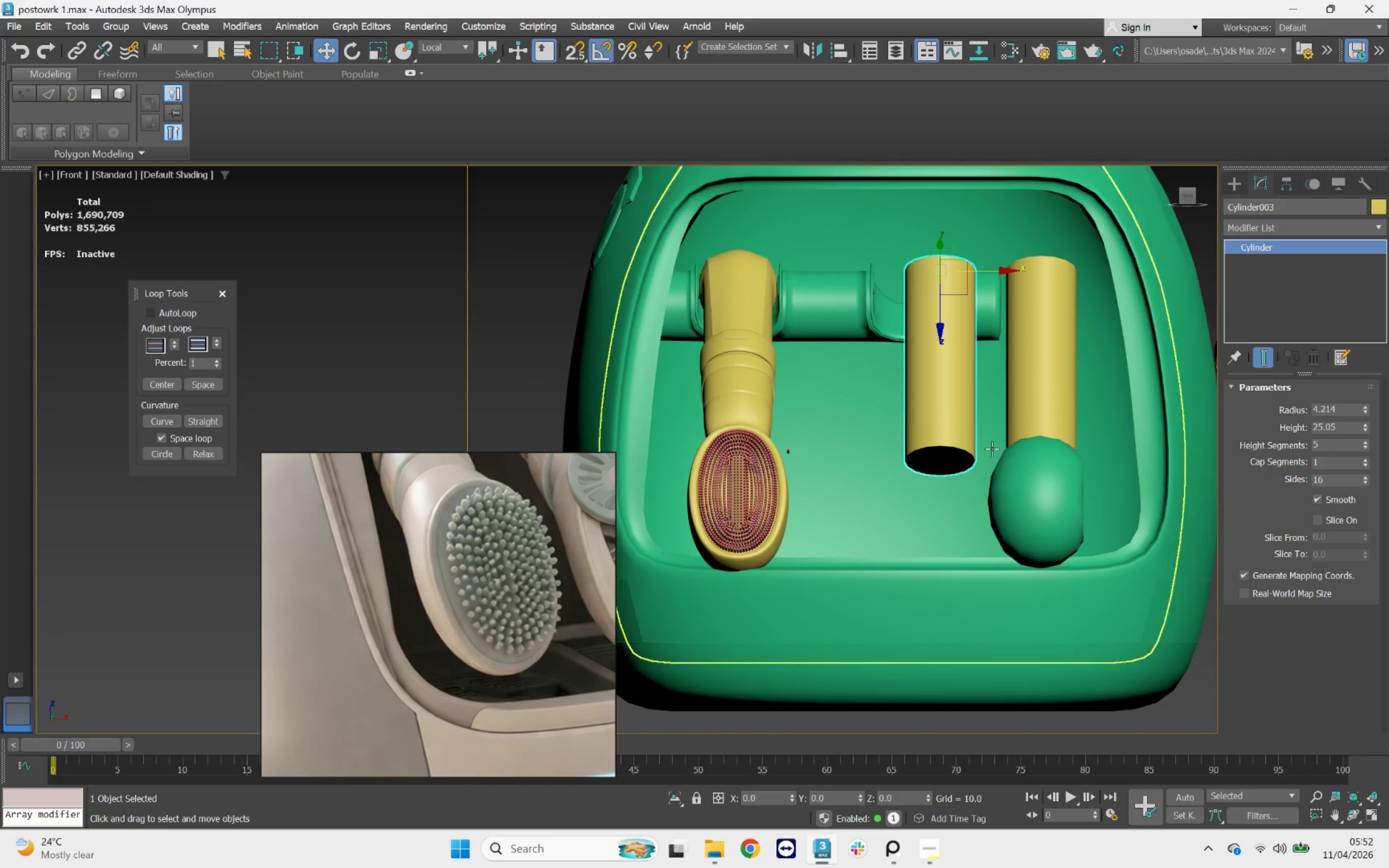 
key(Delete)
 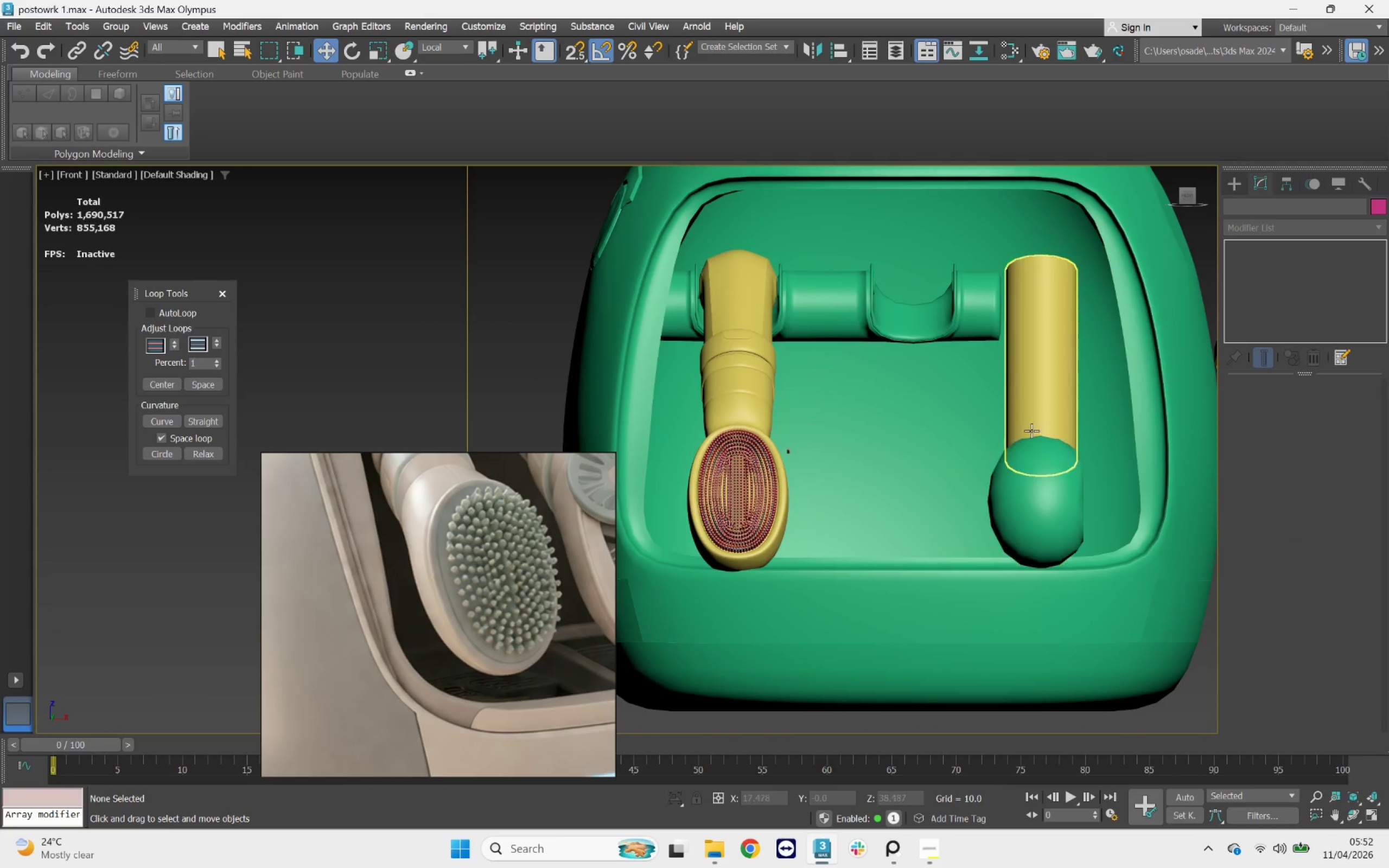 
left_click([1033, 426])
 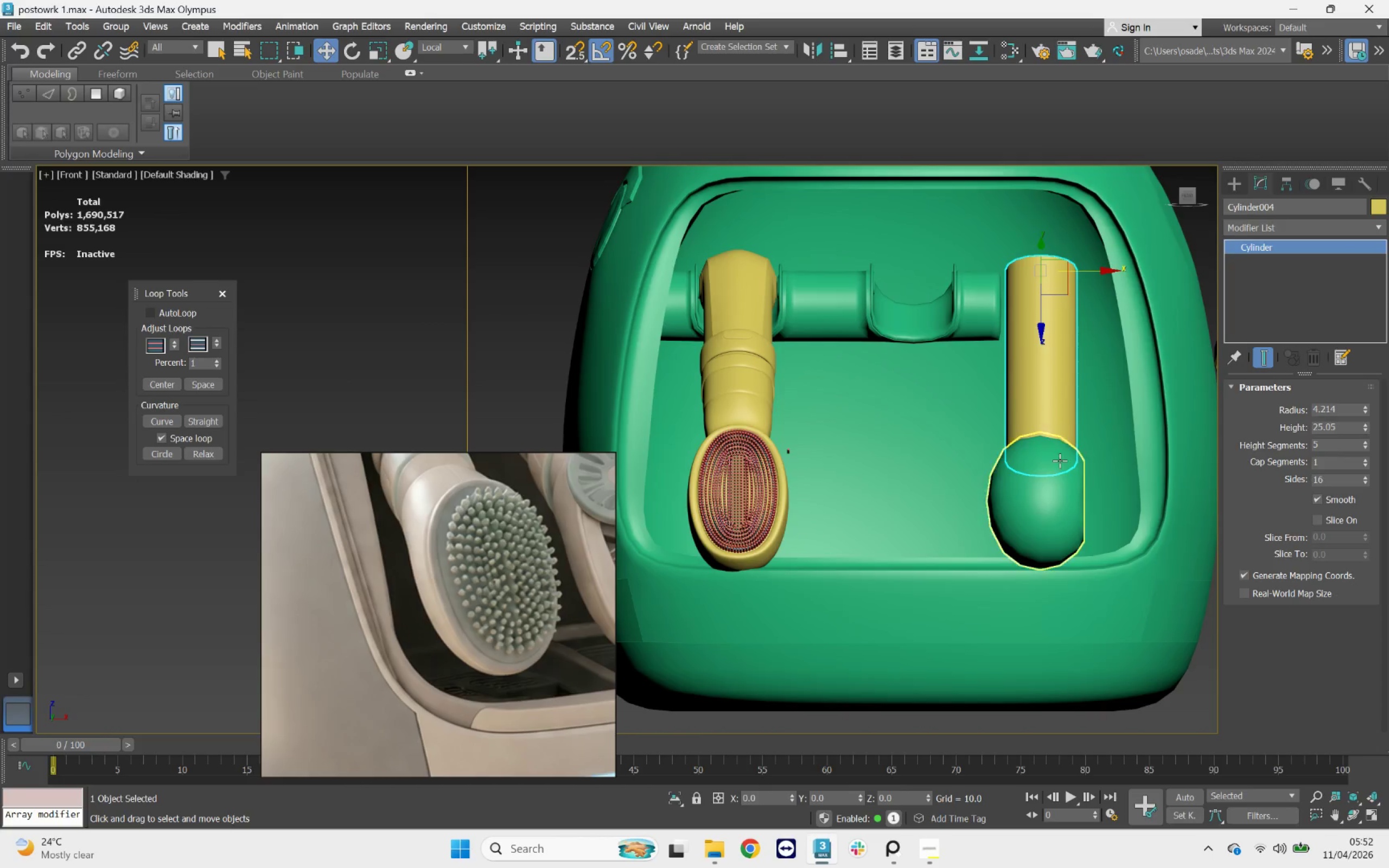 
key(Delete)
 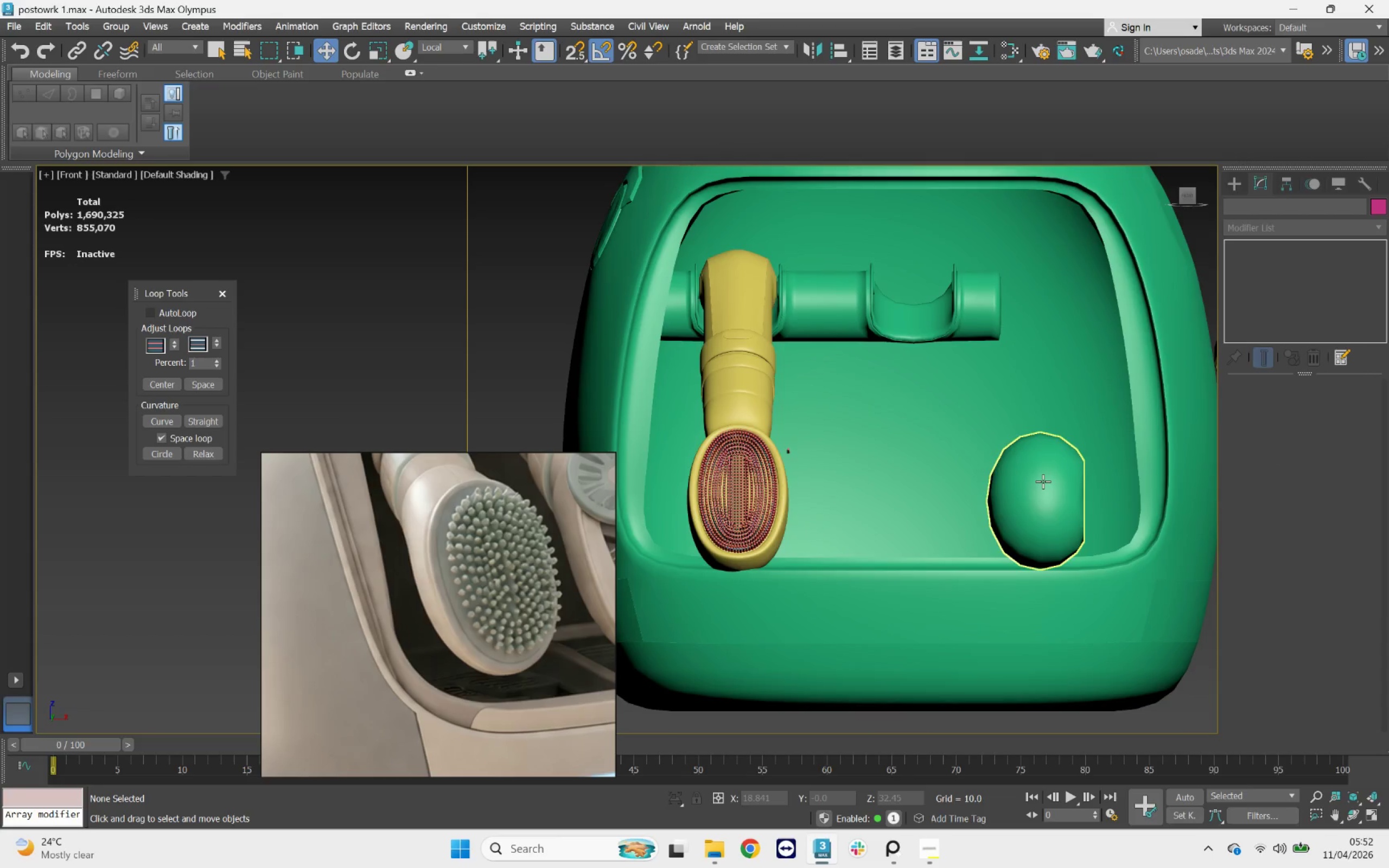 
left_click([1043, 481])
 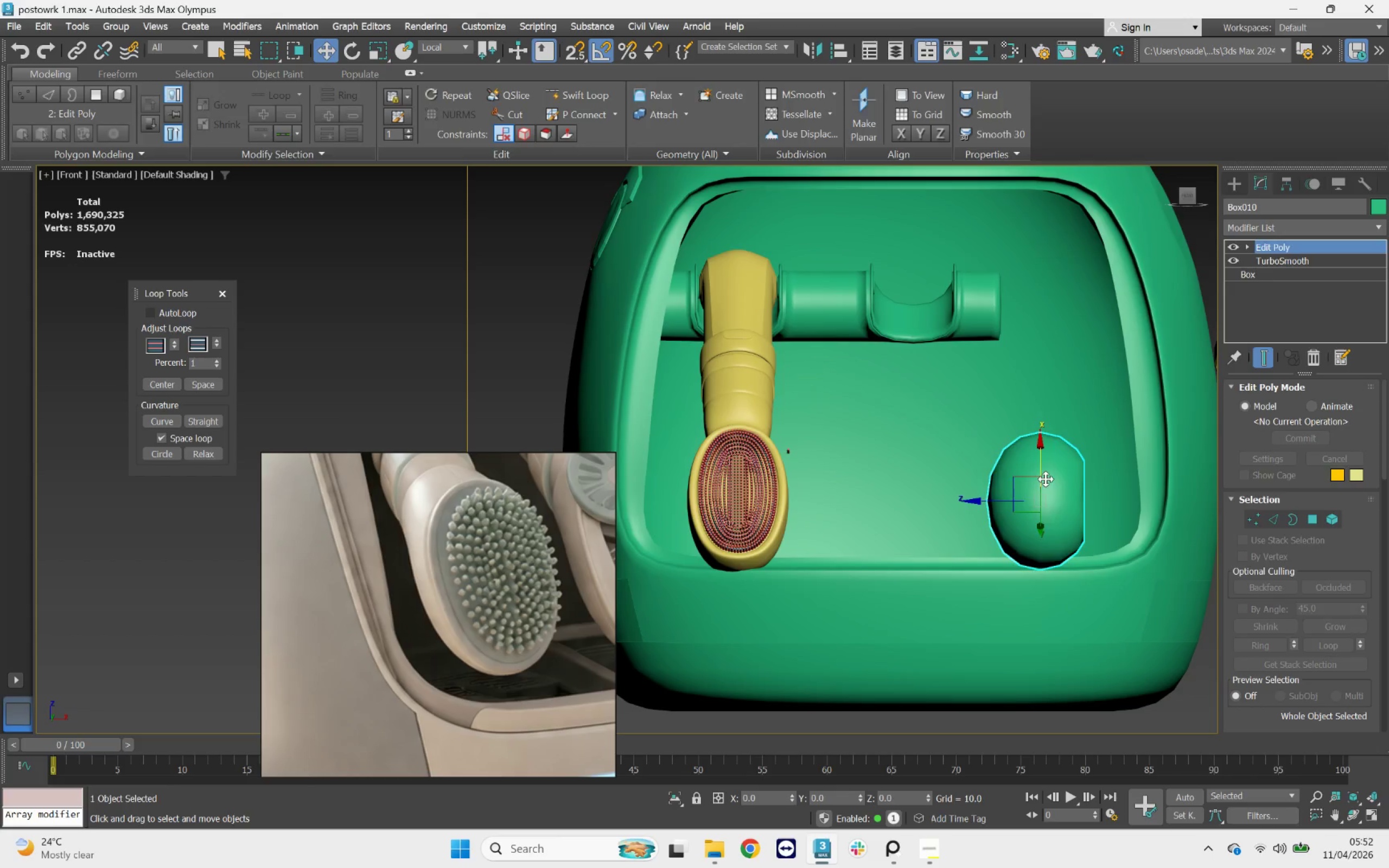 
key(Delete)
 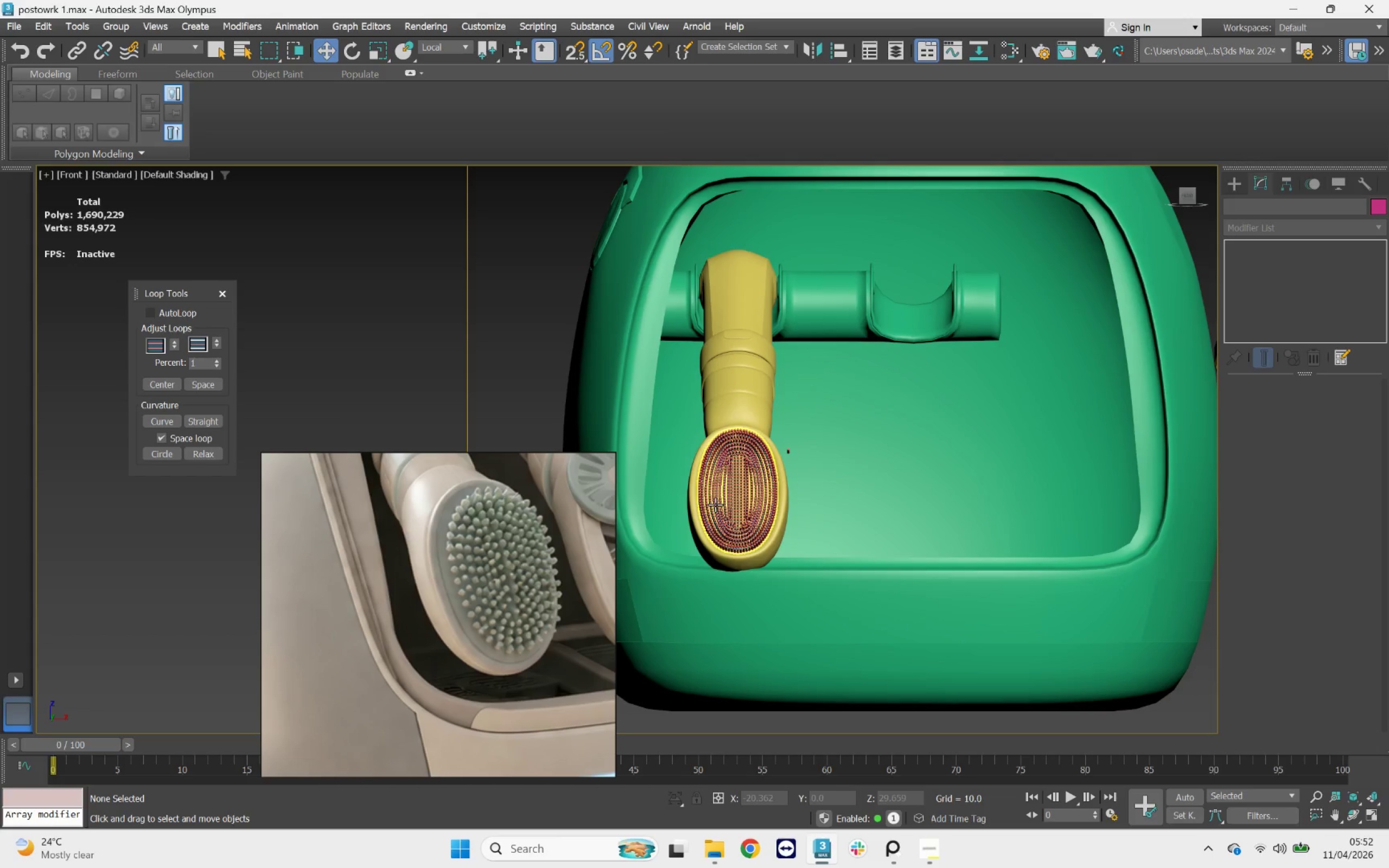 
left_click([715, 505])
 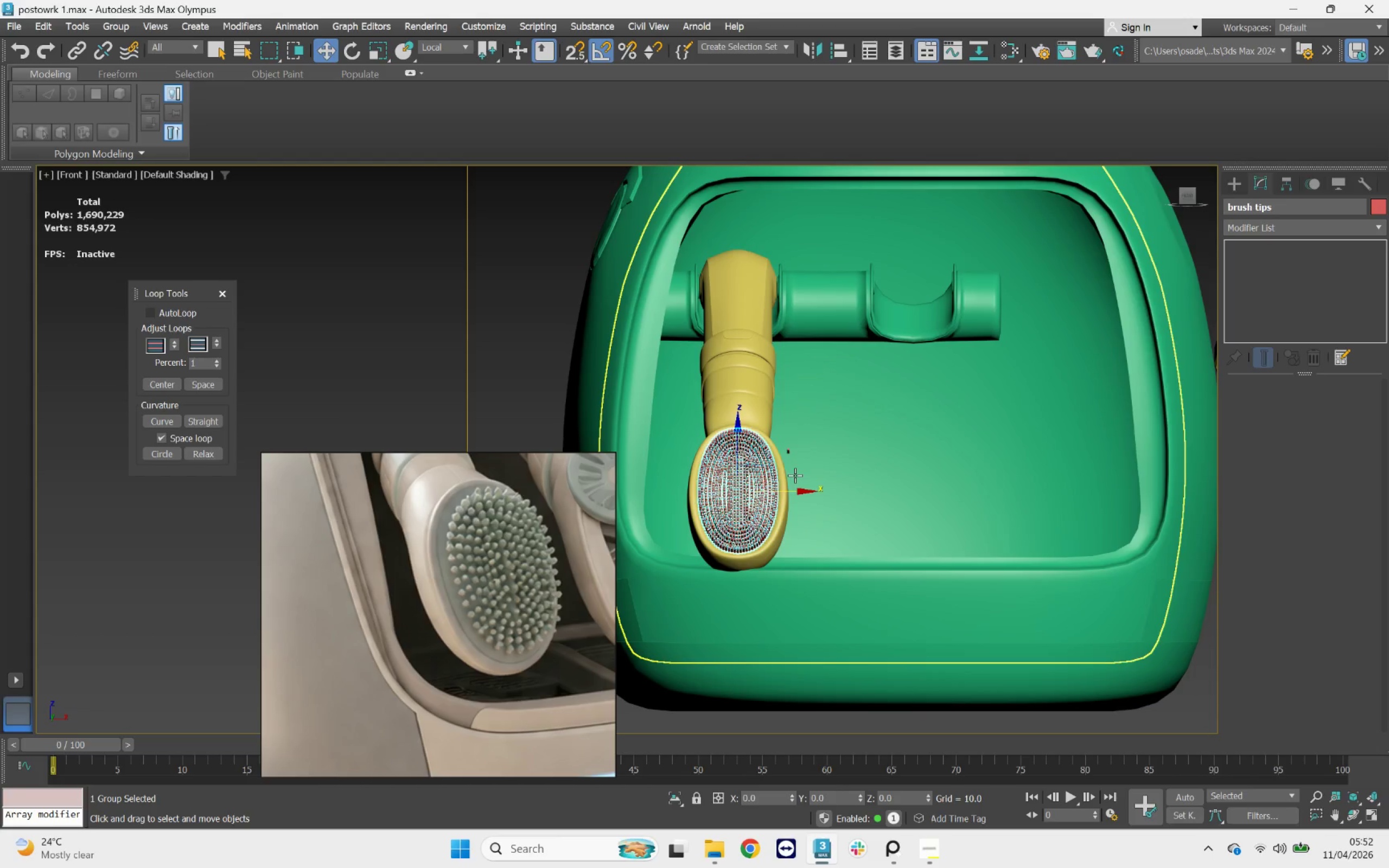 
scroll: coordinate [798, 466], scroll_direction: down, amount: 2.0
 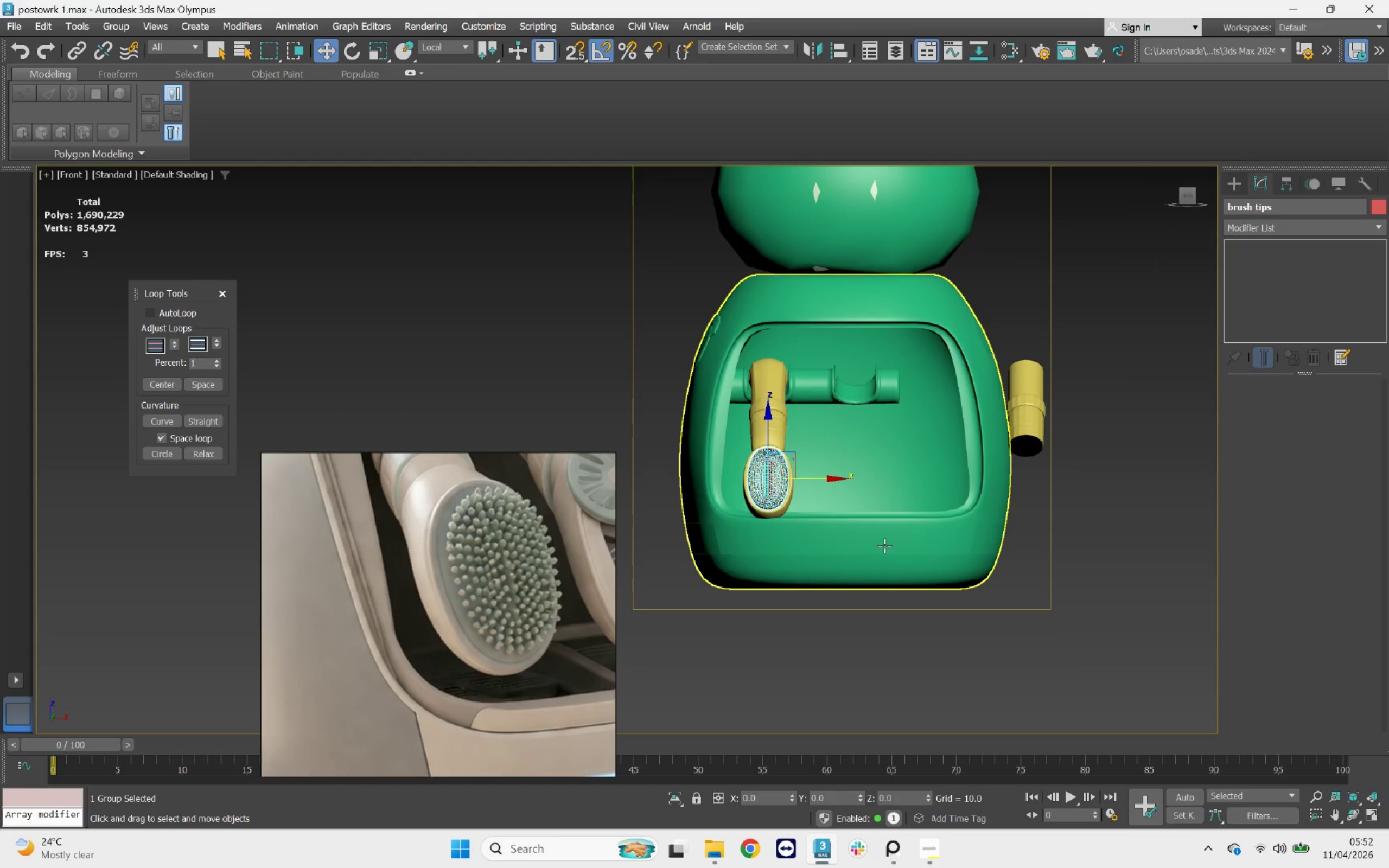 
scroll: coordinate [884, 546], scroll_direction: up, amount: 1.0
 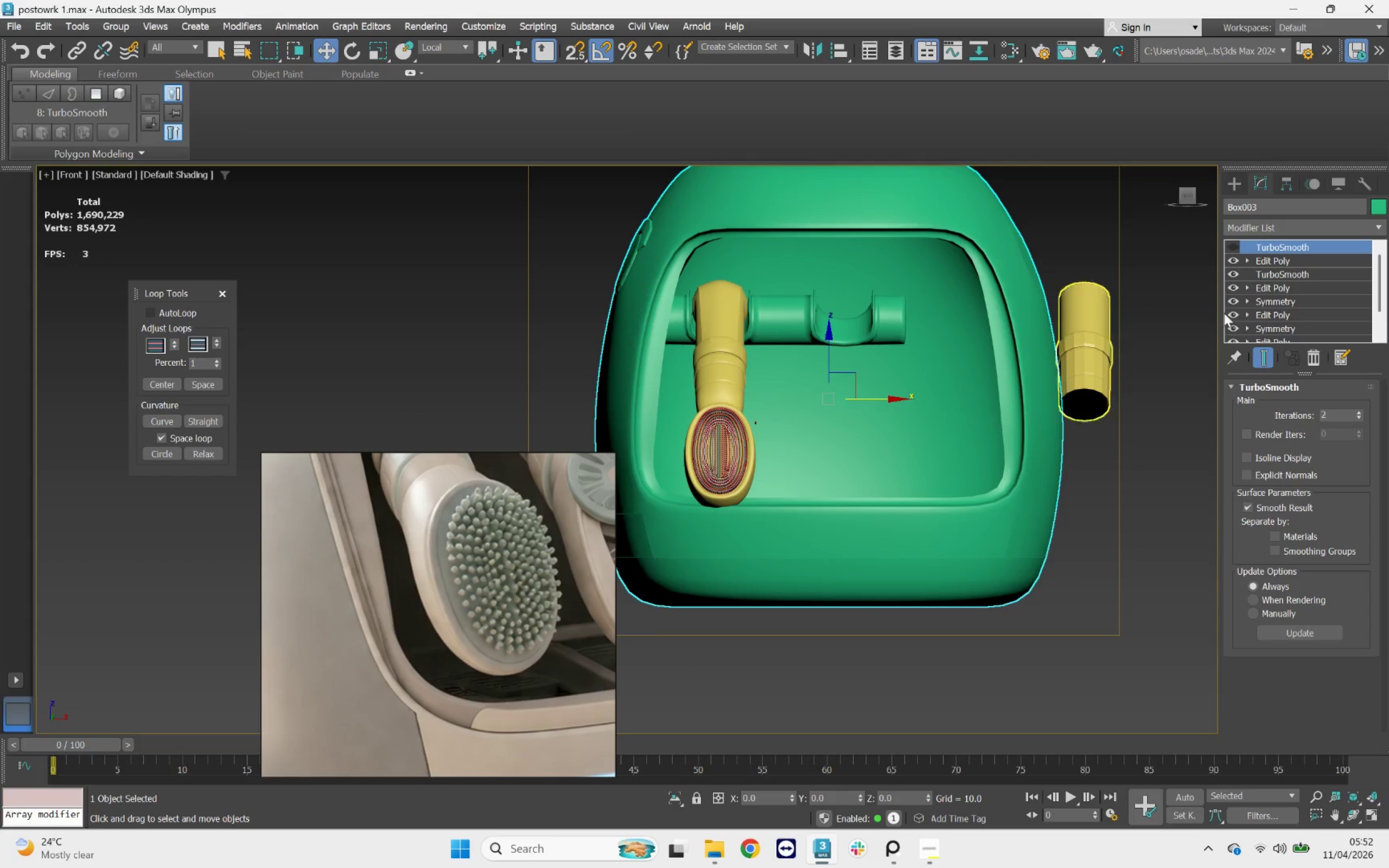 
left_click([1235, 246])
 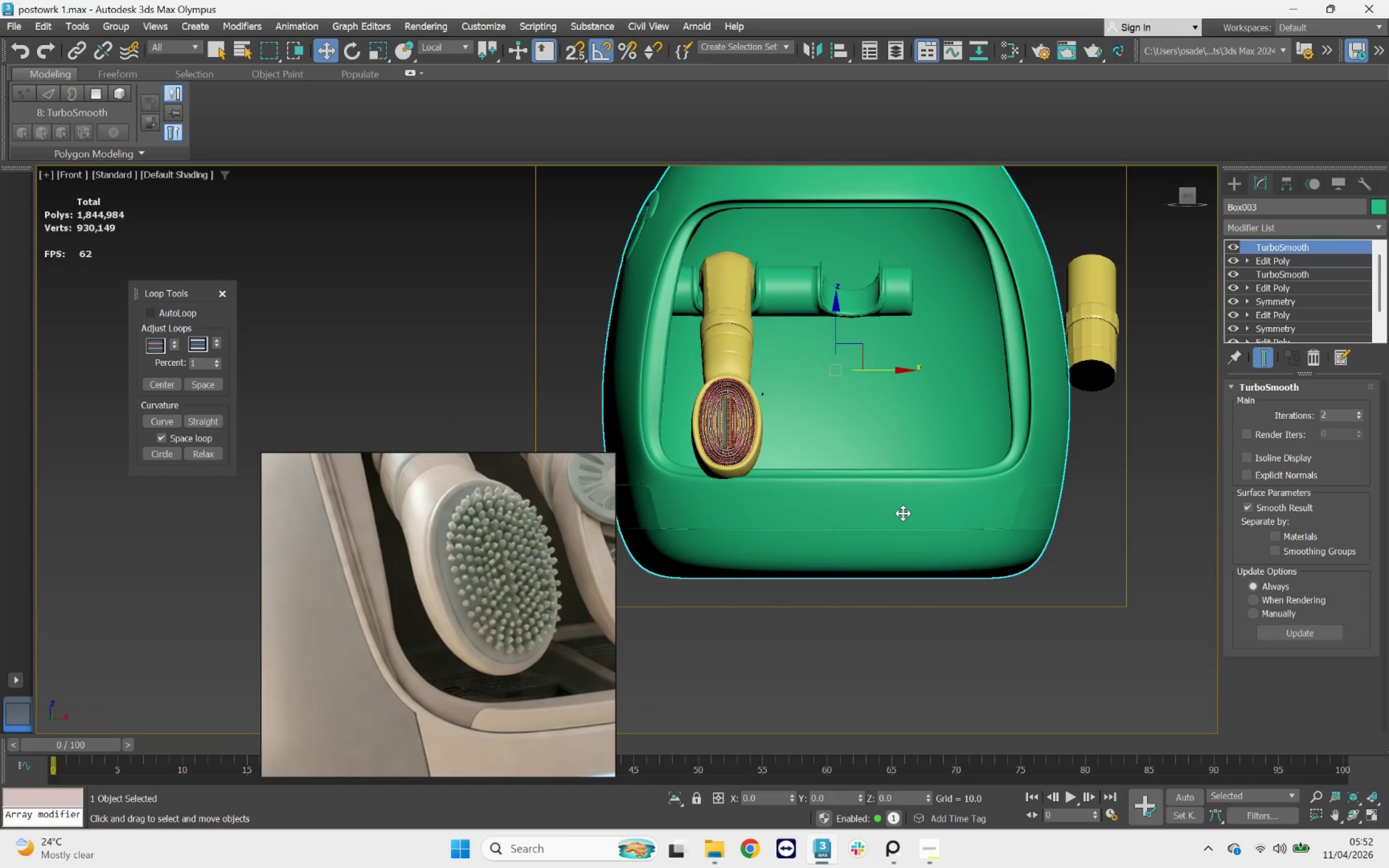 
hold_key(key=AltLeft, duration=6.05)
 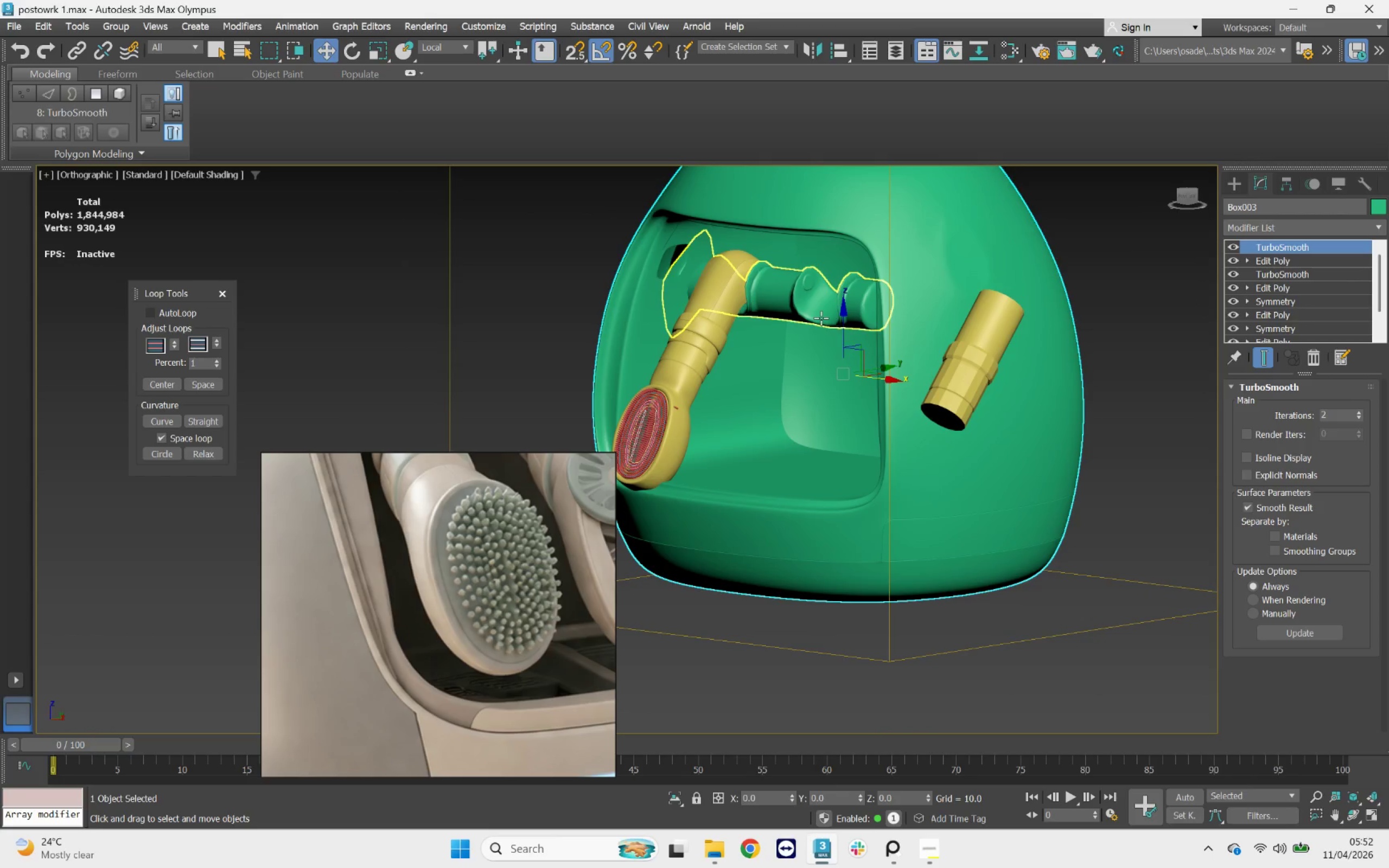 
hold_key(key=ControlLeft, duration=0.64)
 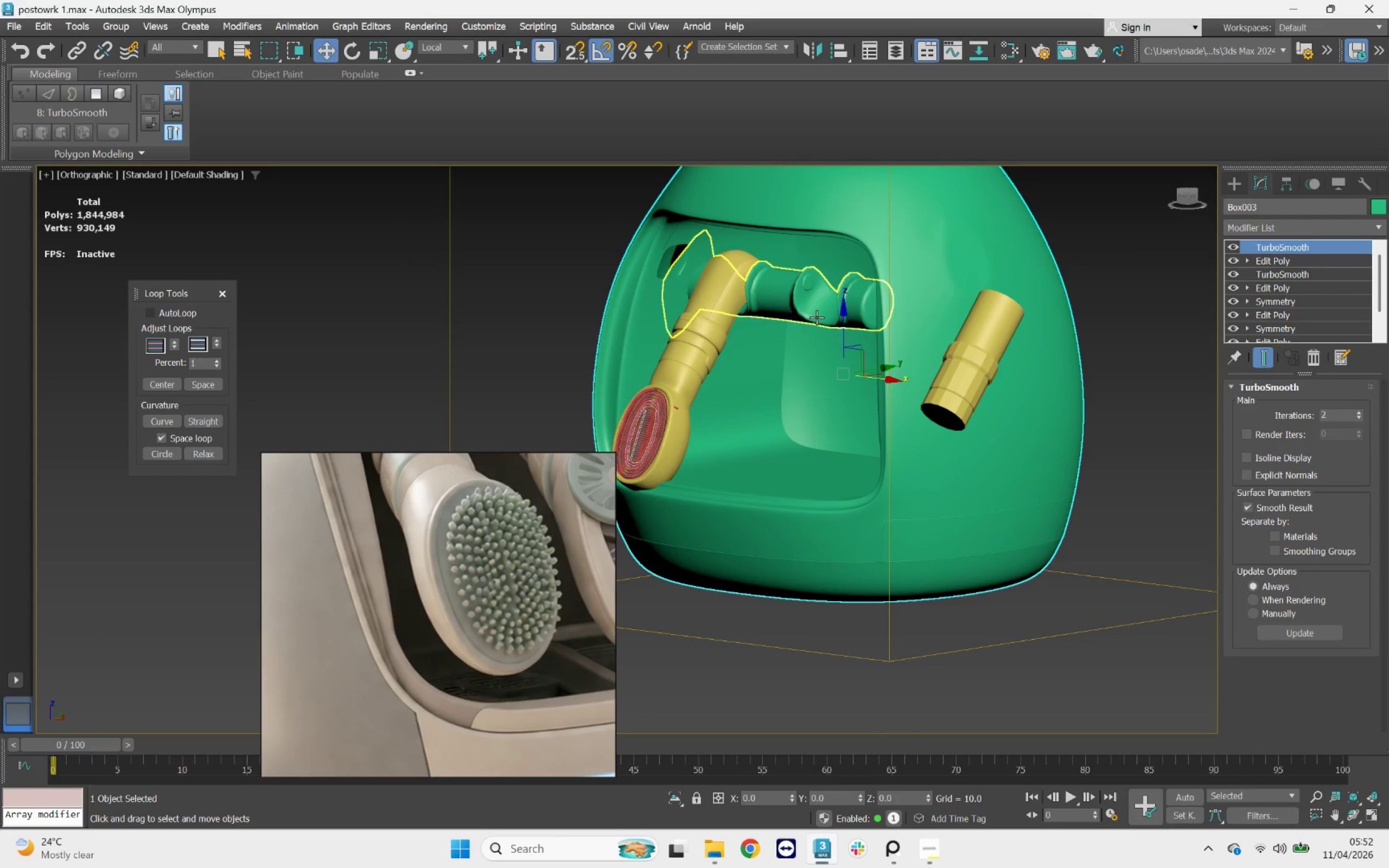 
left_click([816, 317])
 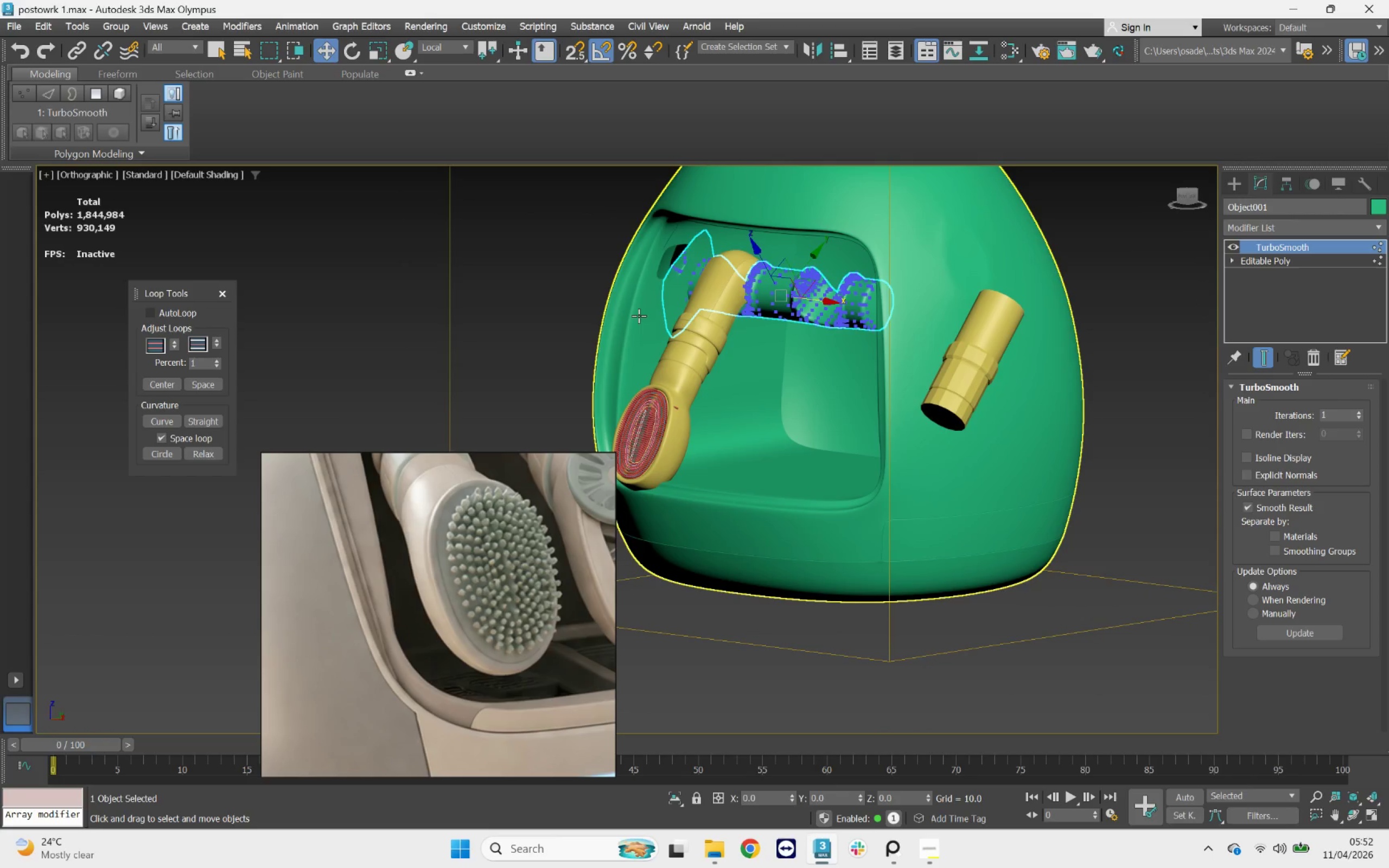 
hold_key(key=ControlLeft, duration=0.59)
left_click([638, 315])
 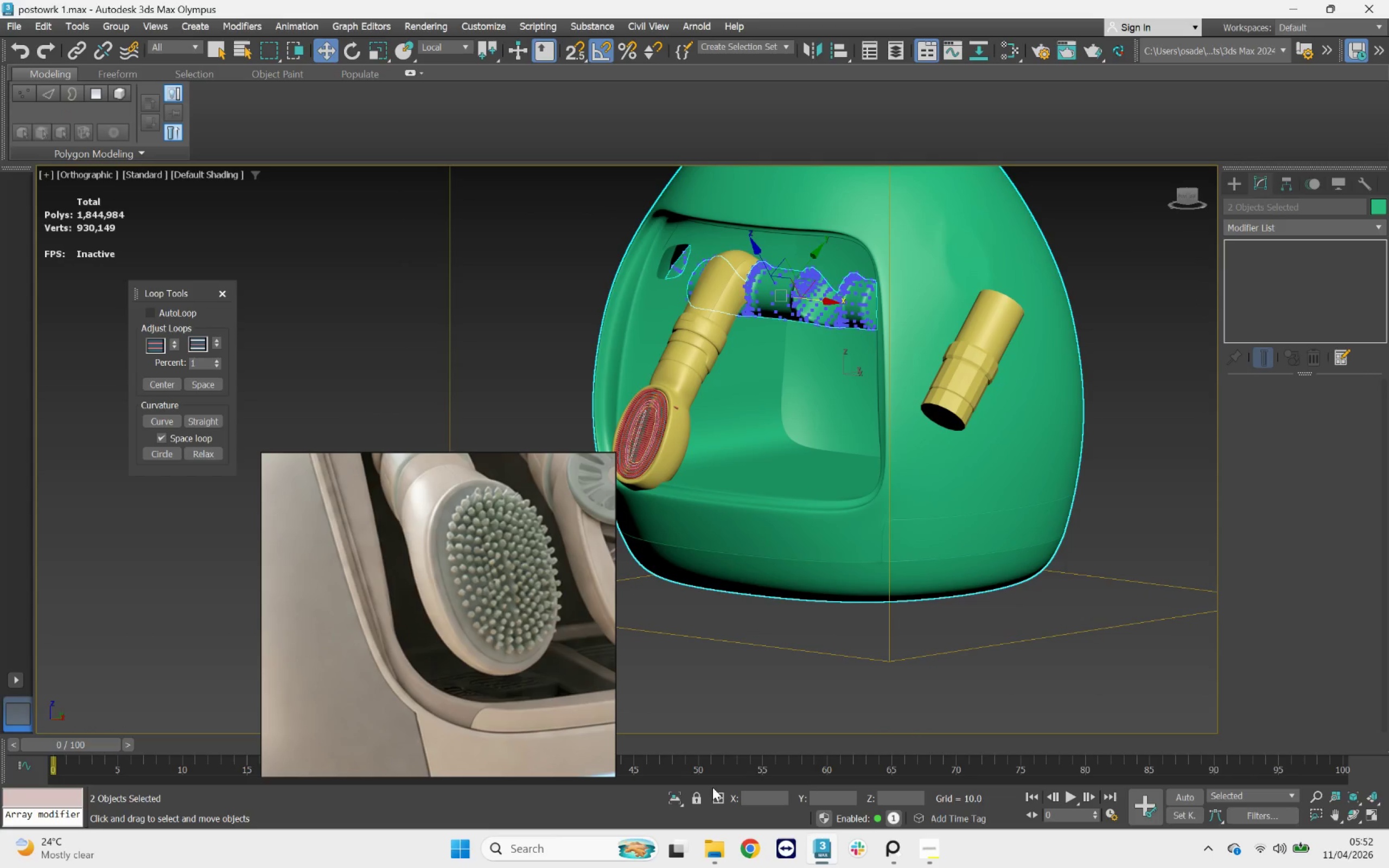 
left_click([674, 799])
 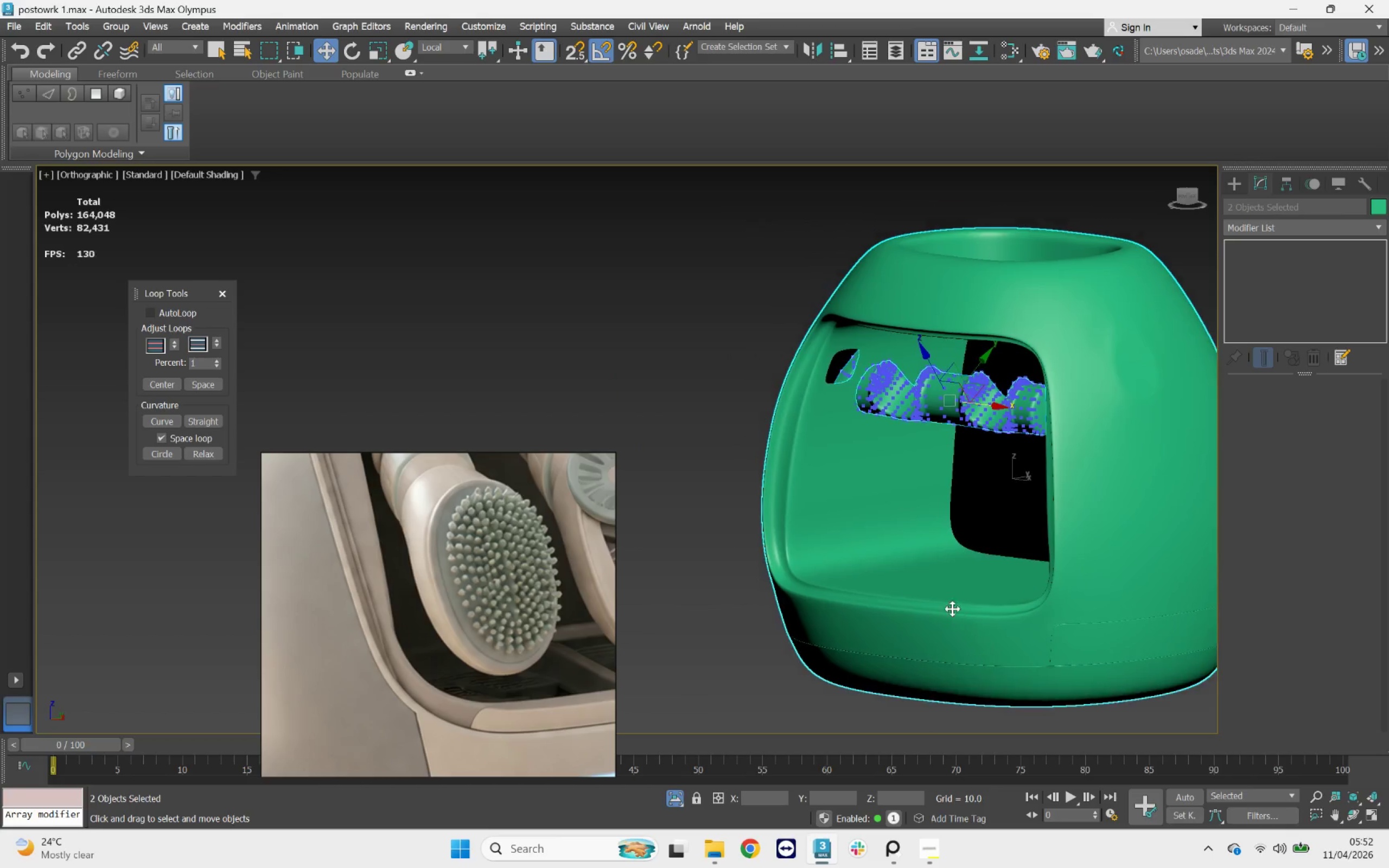 
scroll: coordinate [791, 379], scroll_direction: up, amount: 2.0
 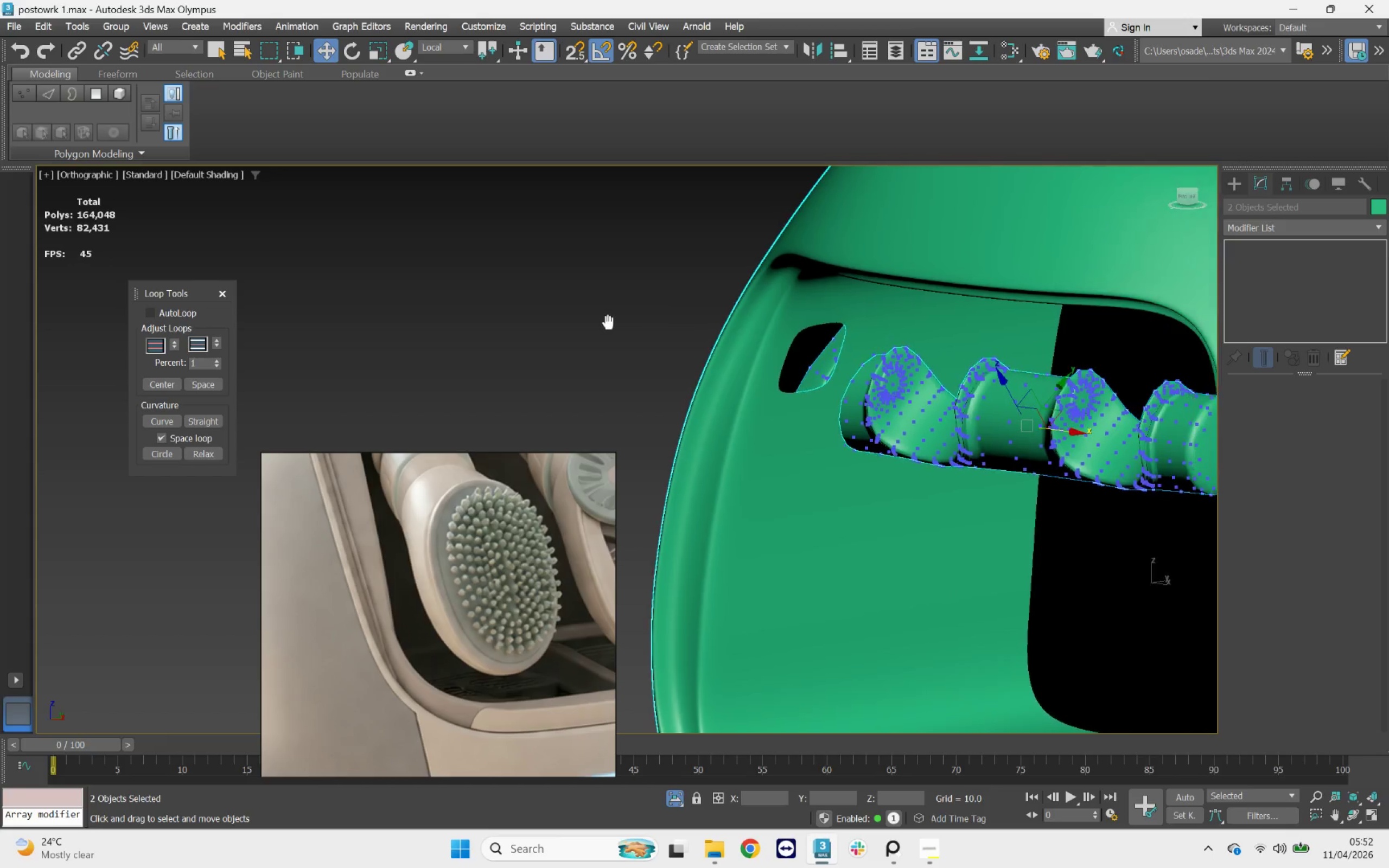 
key(F5)
 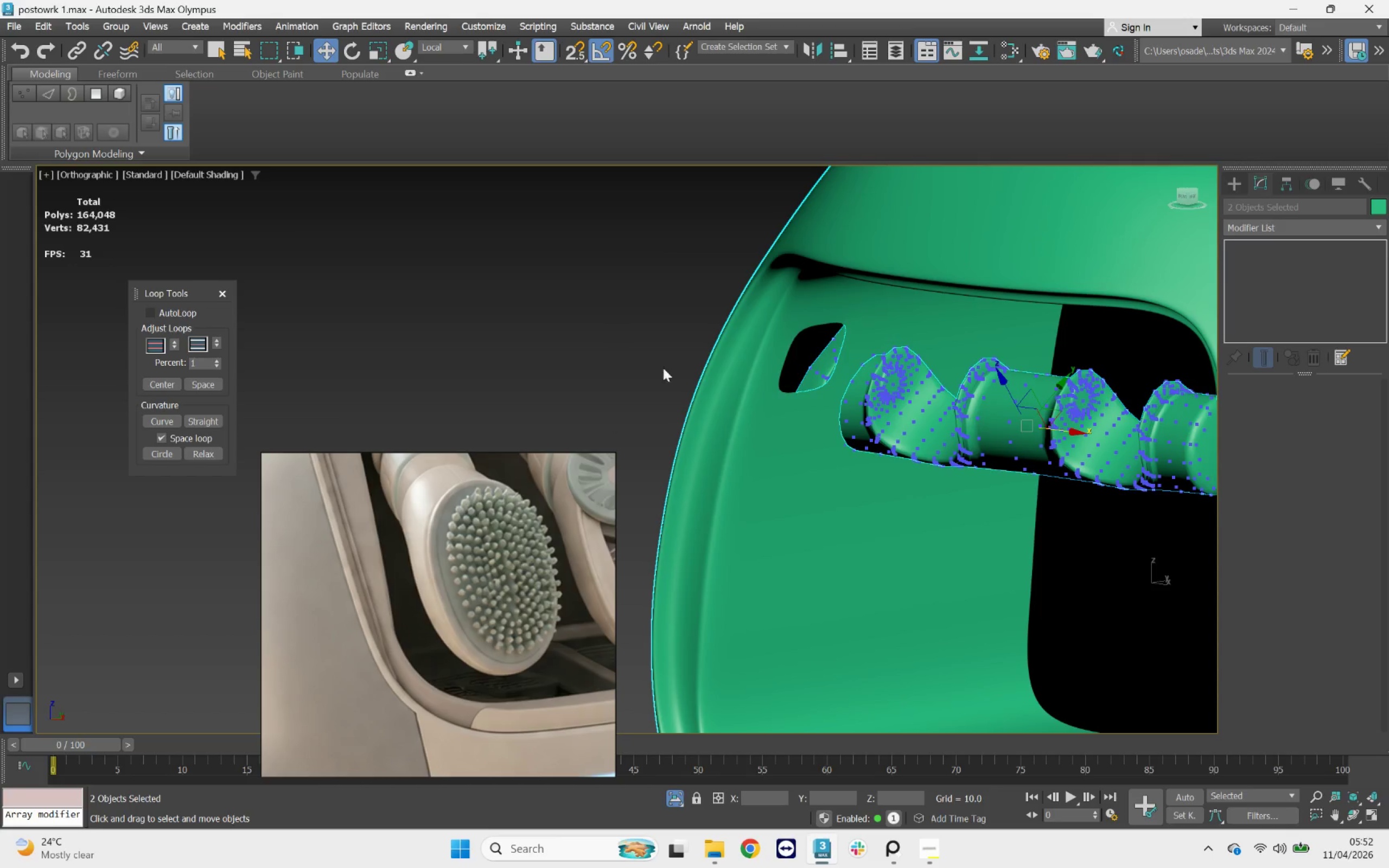 
key(F4)
 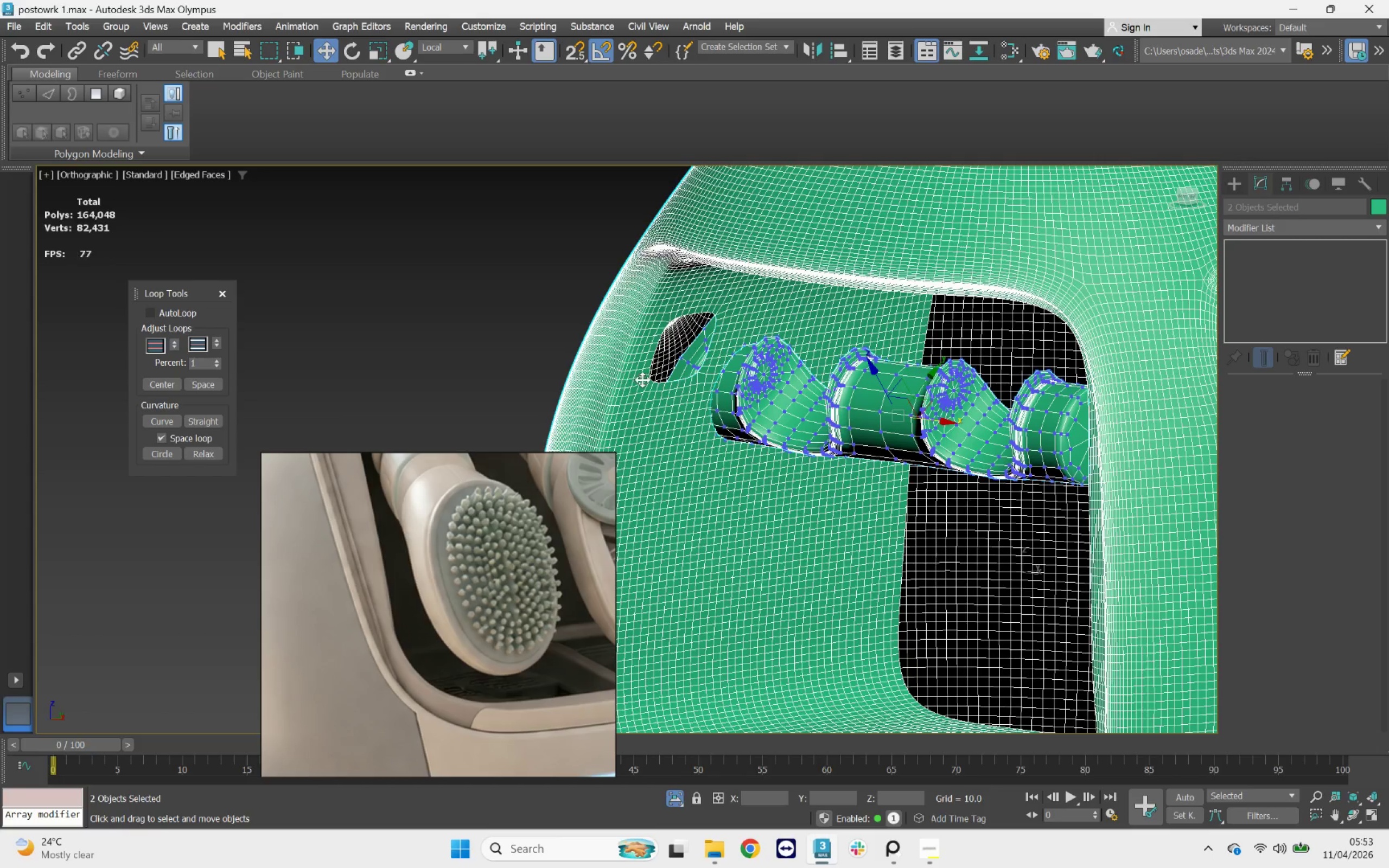 
left_click([525, 295])
 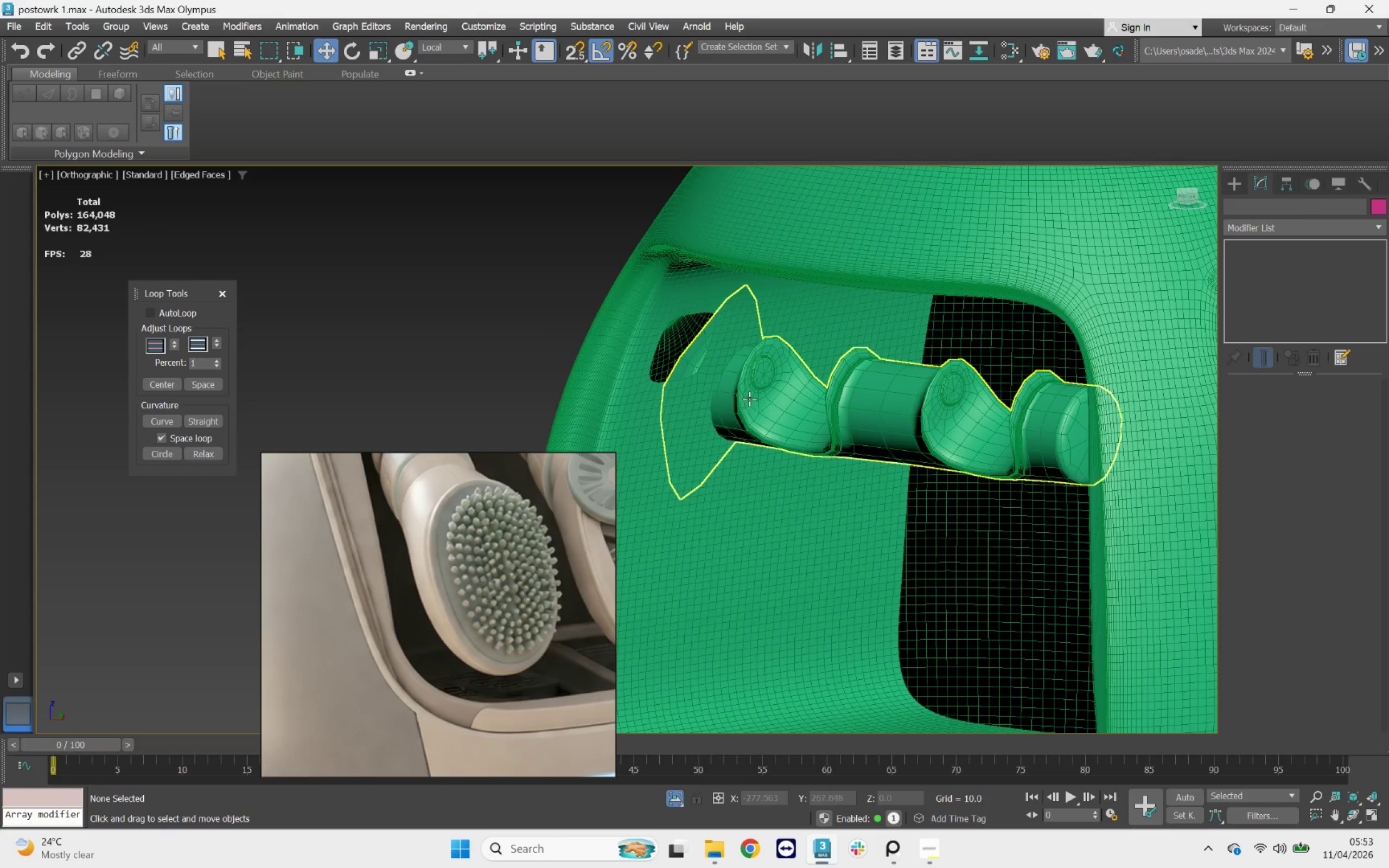 
left_click([750, 397])
 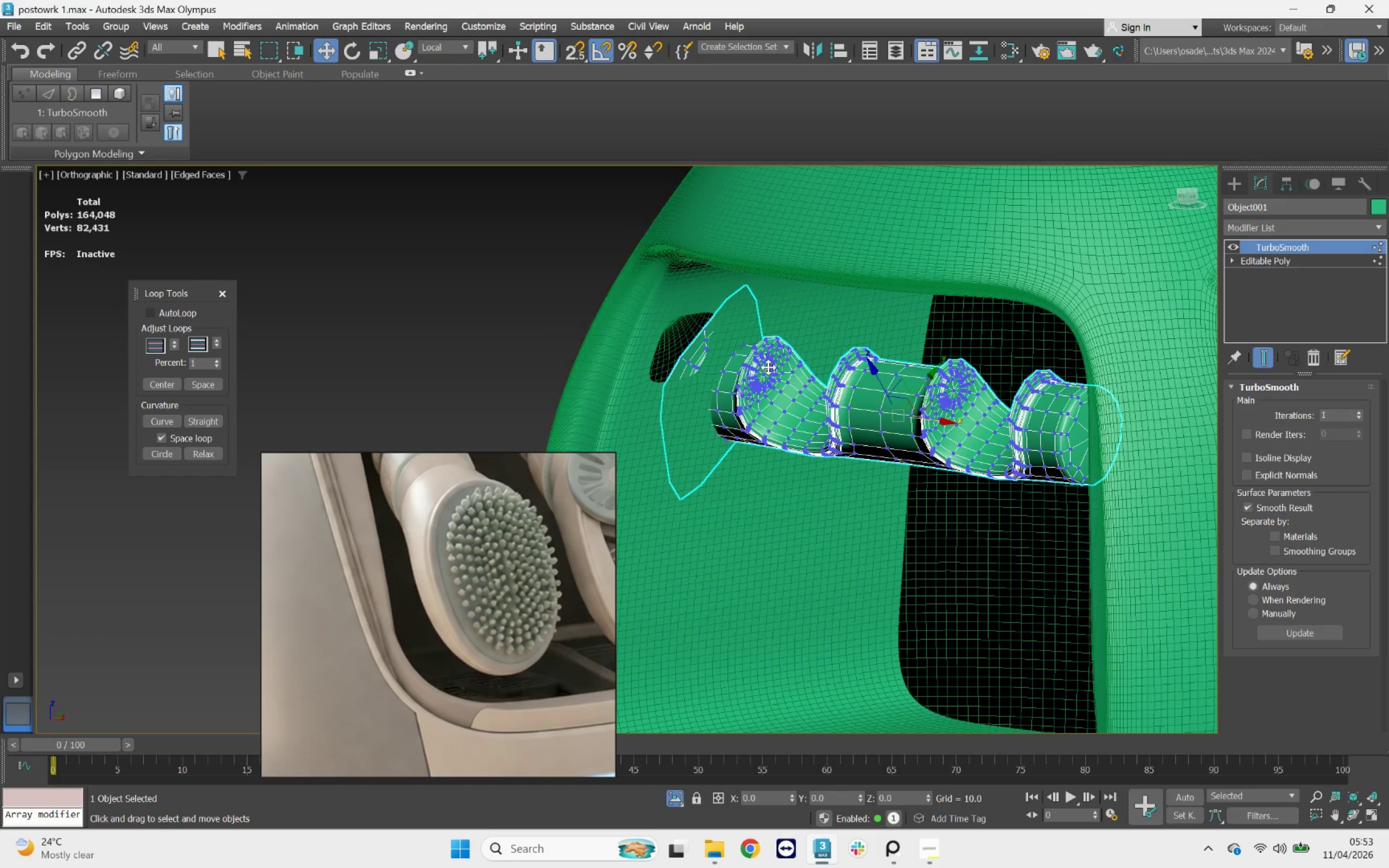 
left_click([698, 542])
 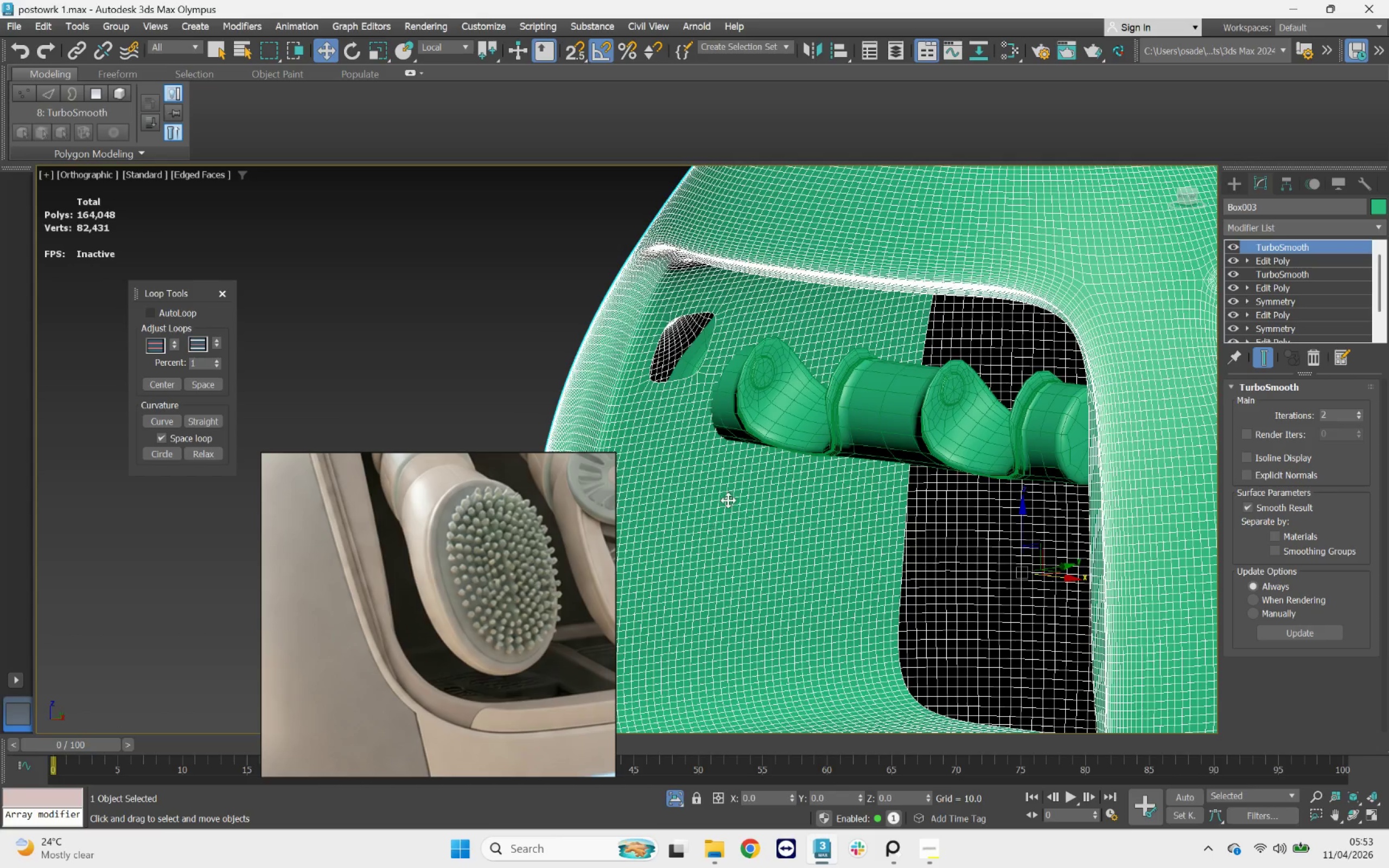 
left_click([869, 431])
 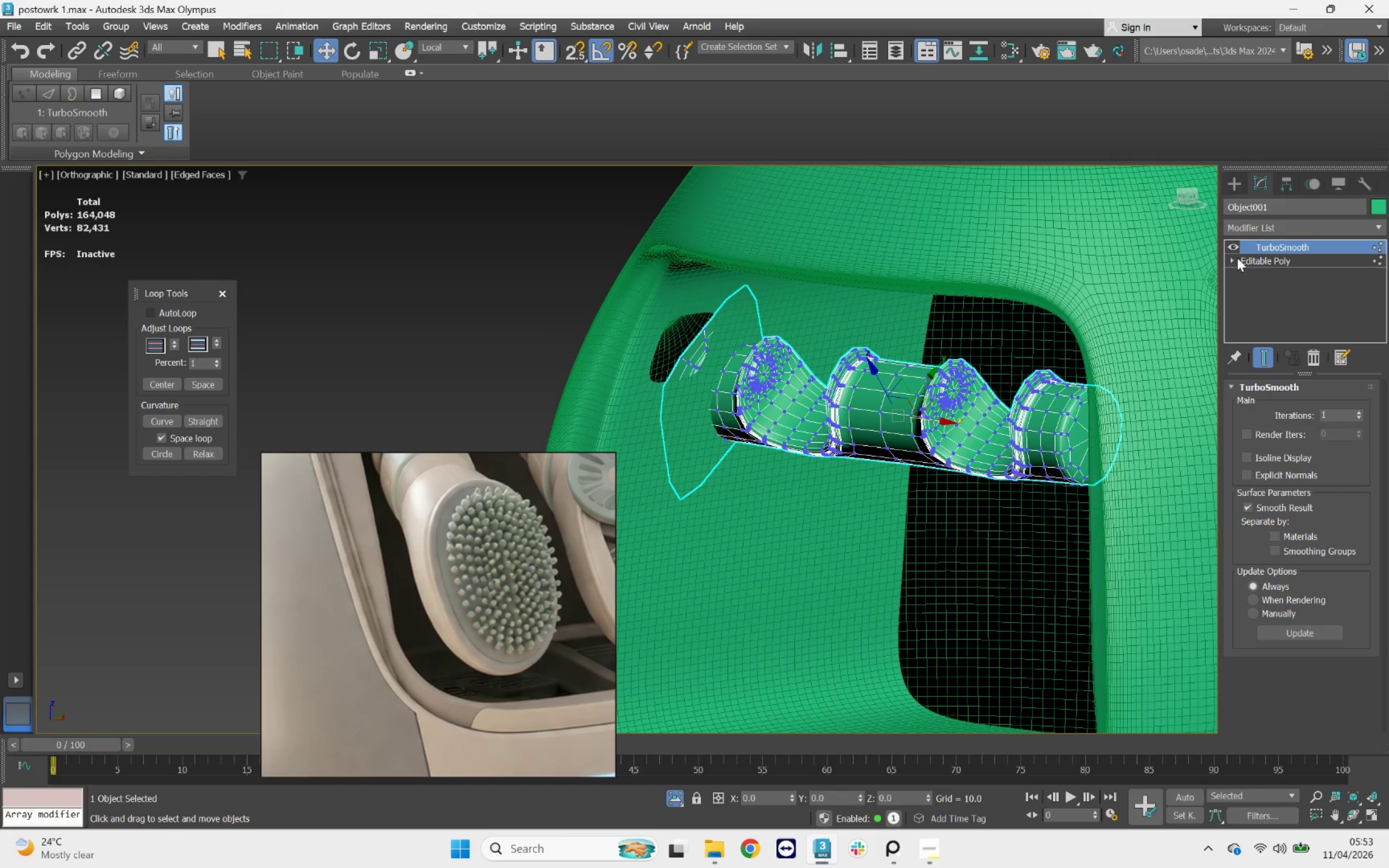 
left_click([1234, 250])
 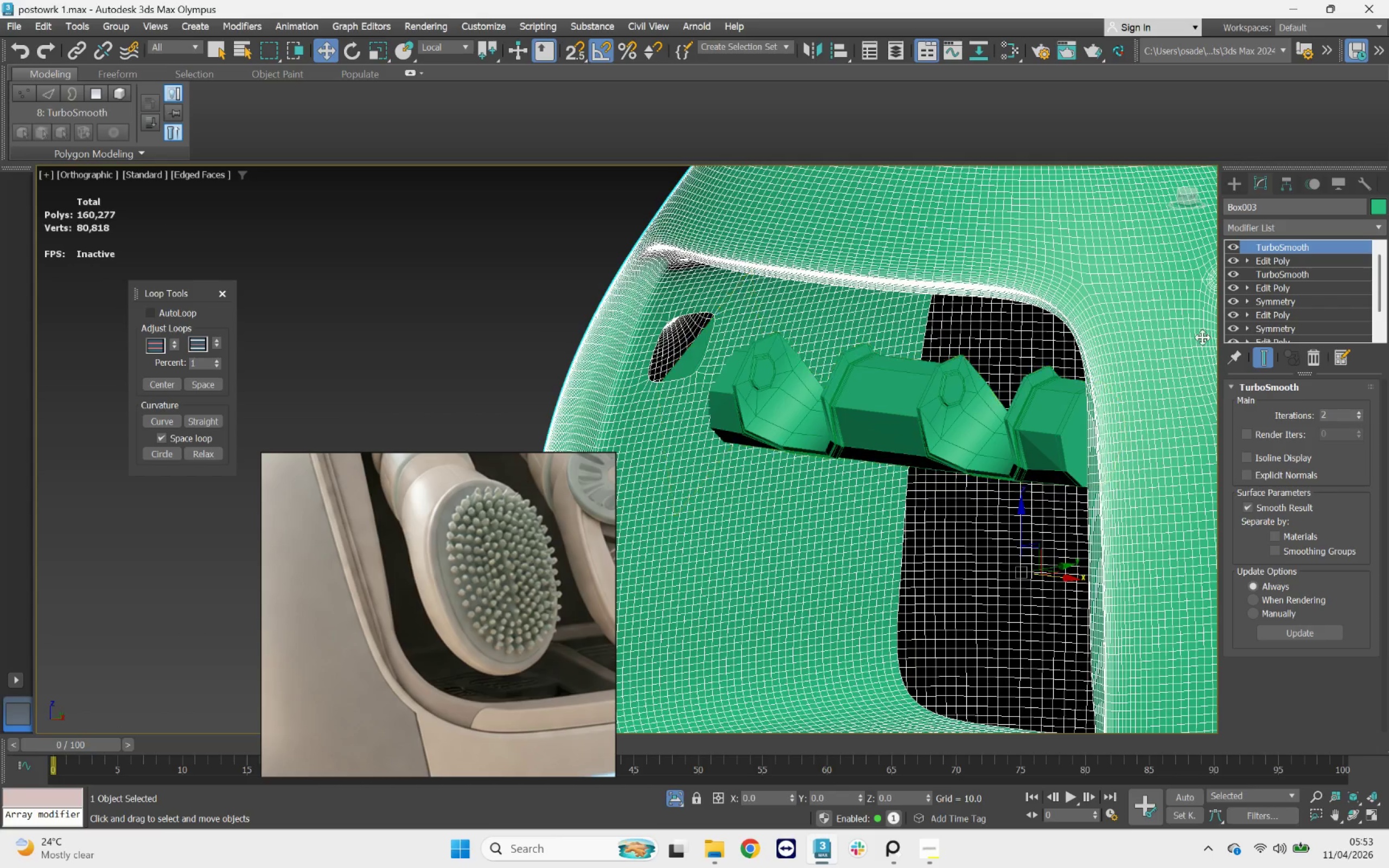 
key(Control+Z)
 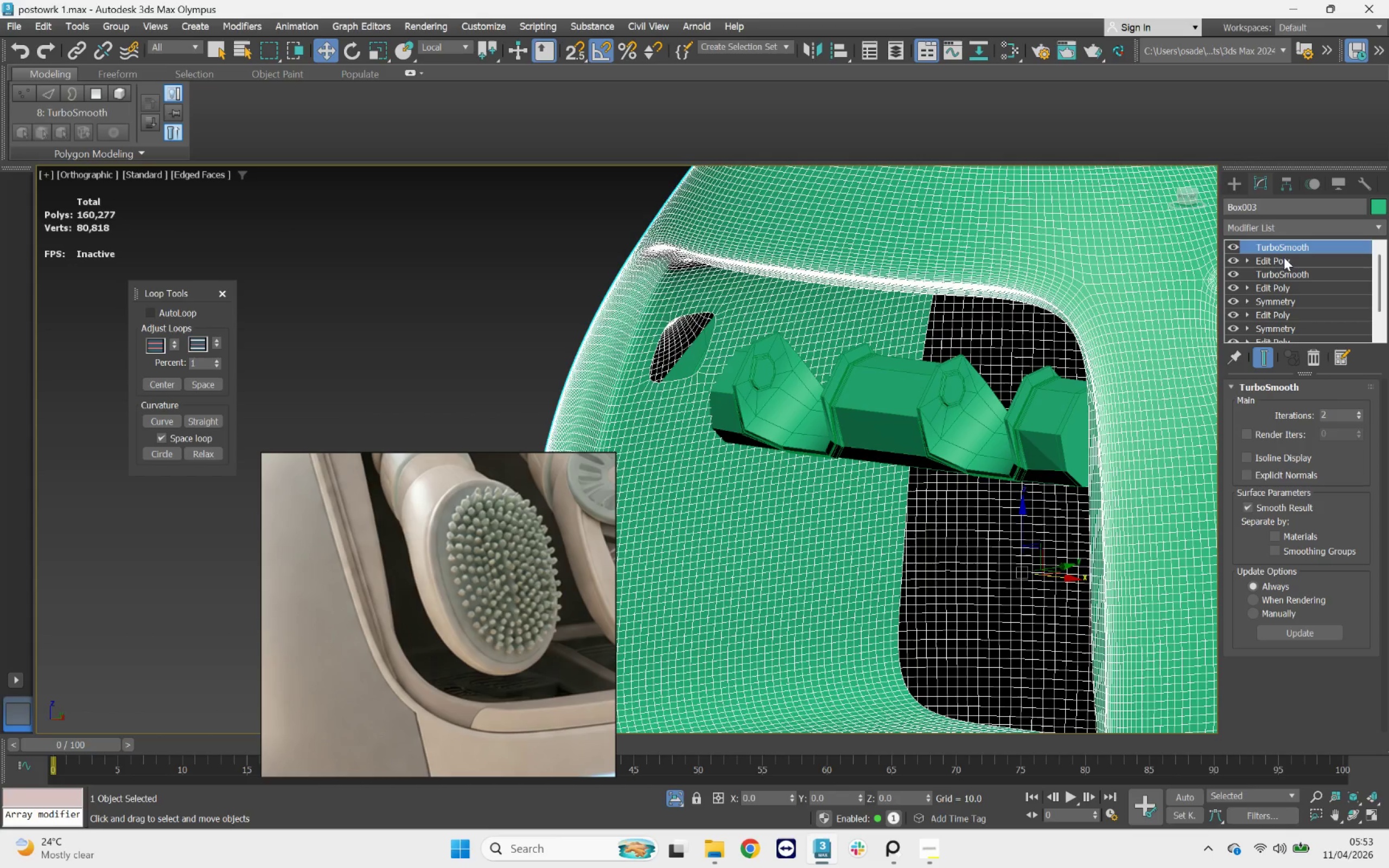 
left_click([1283, 257])
 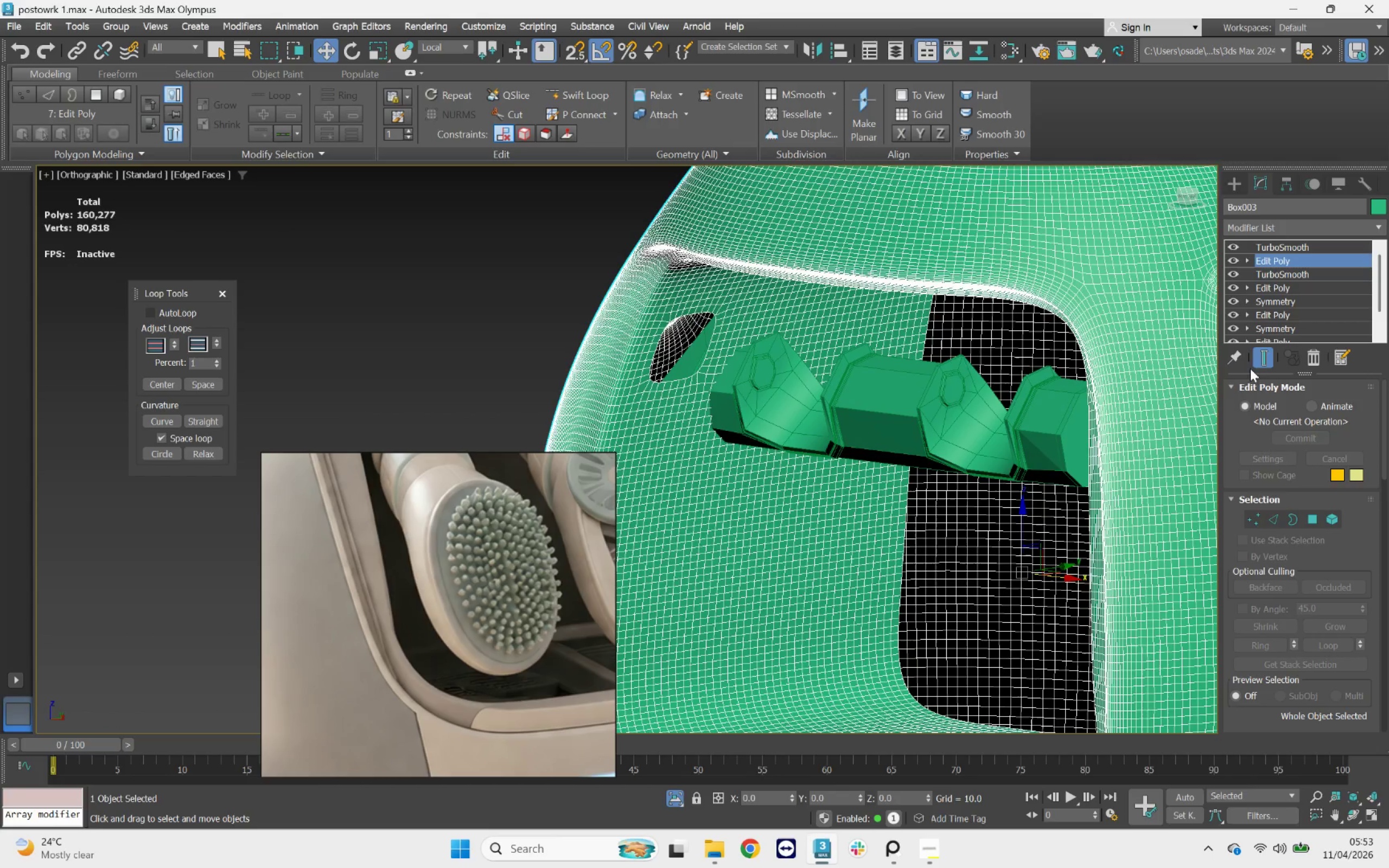 
left_click([1258, 358])
 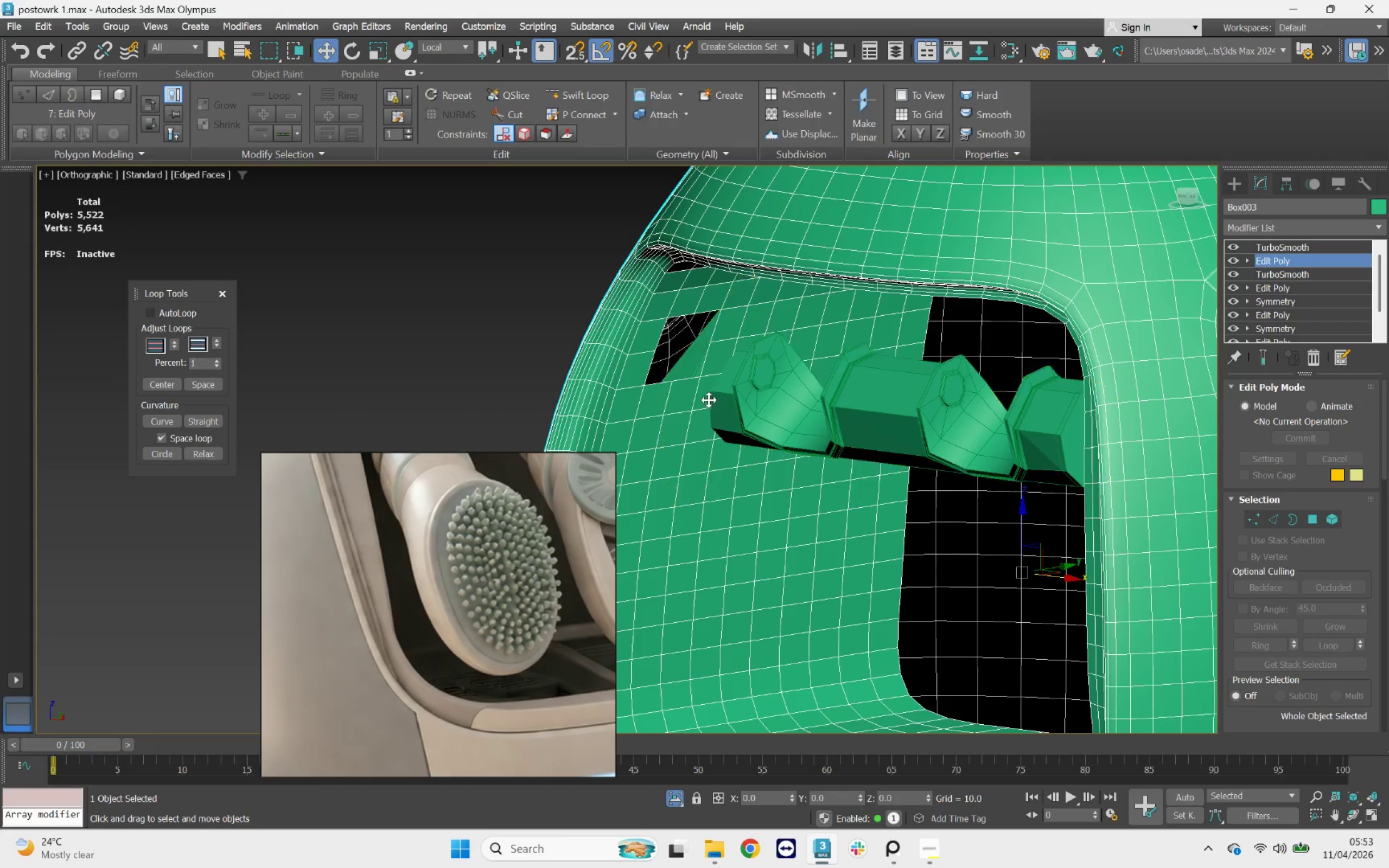 
left_click([752, 394])
 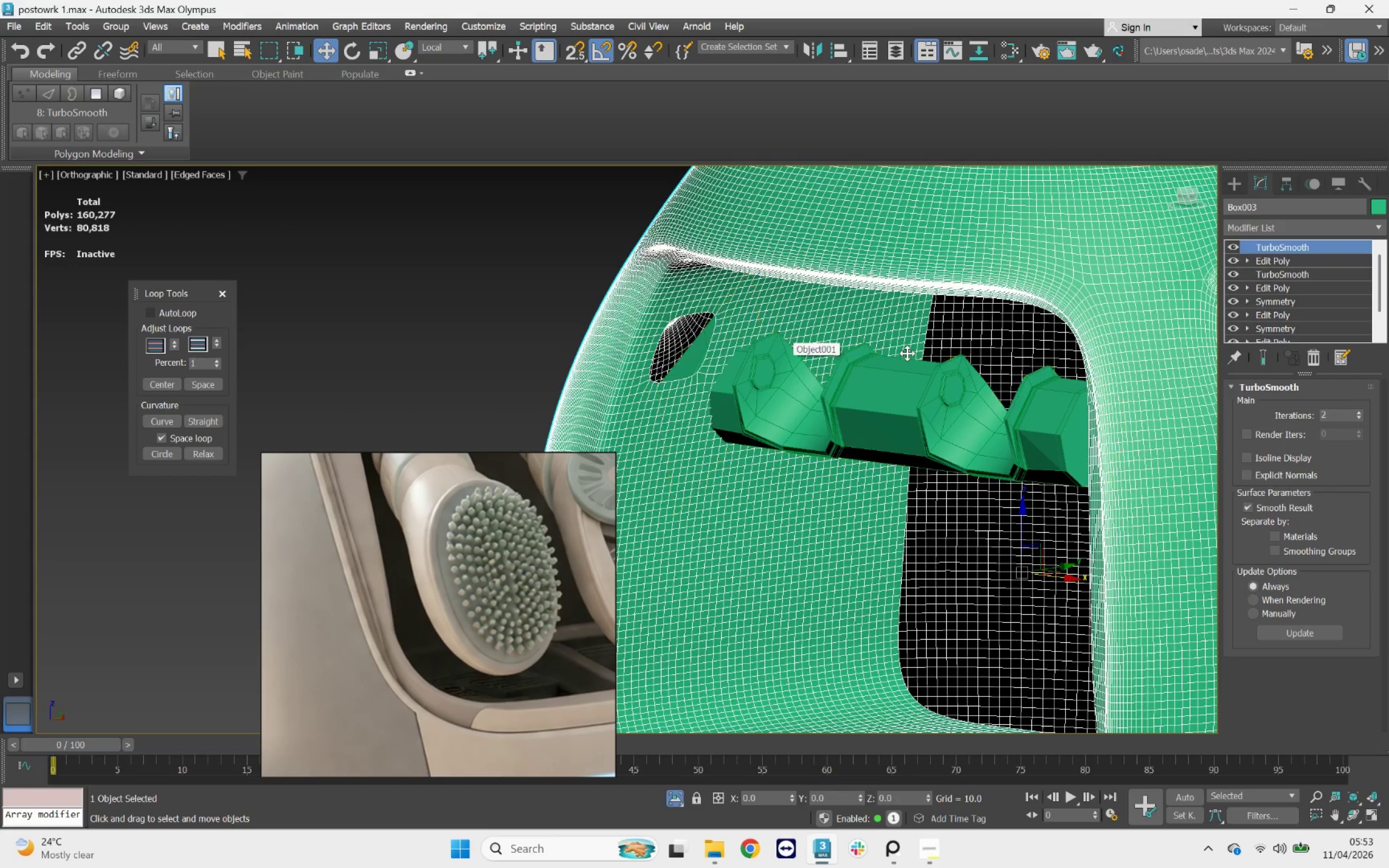 
wait(6.38)
 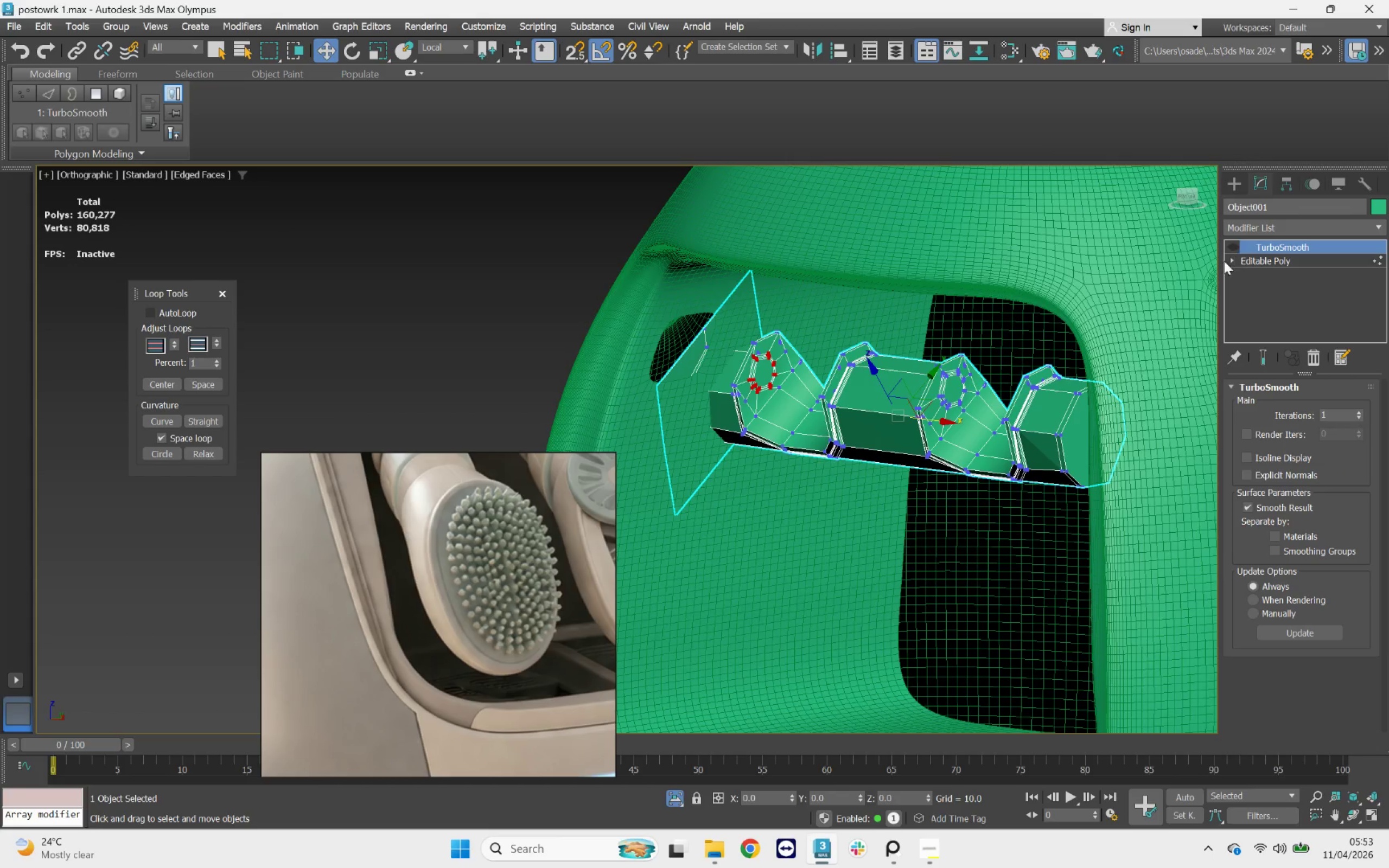 
left_click([1233, 247])
 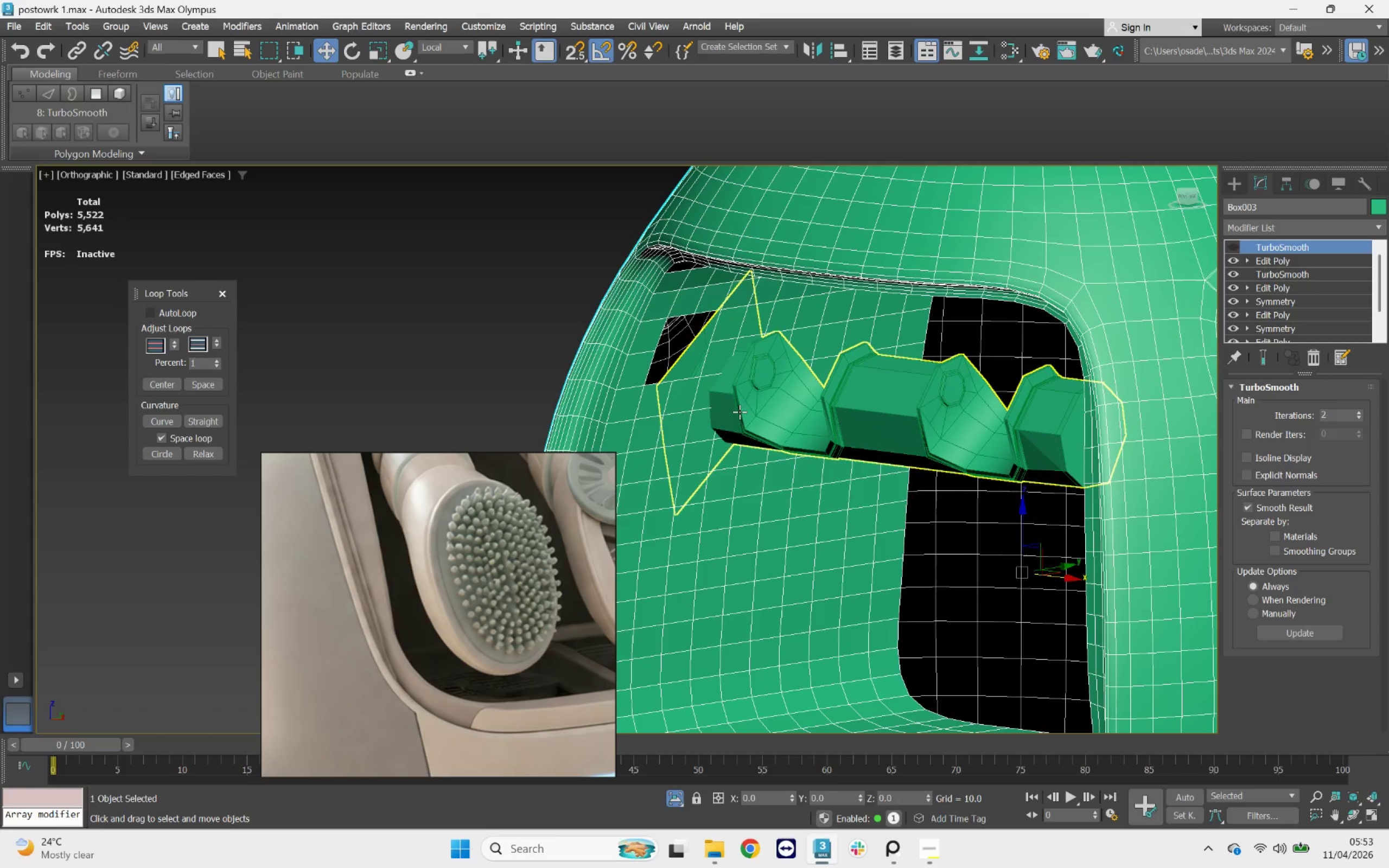 
mouse_move([764, 394])
 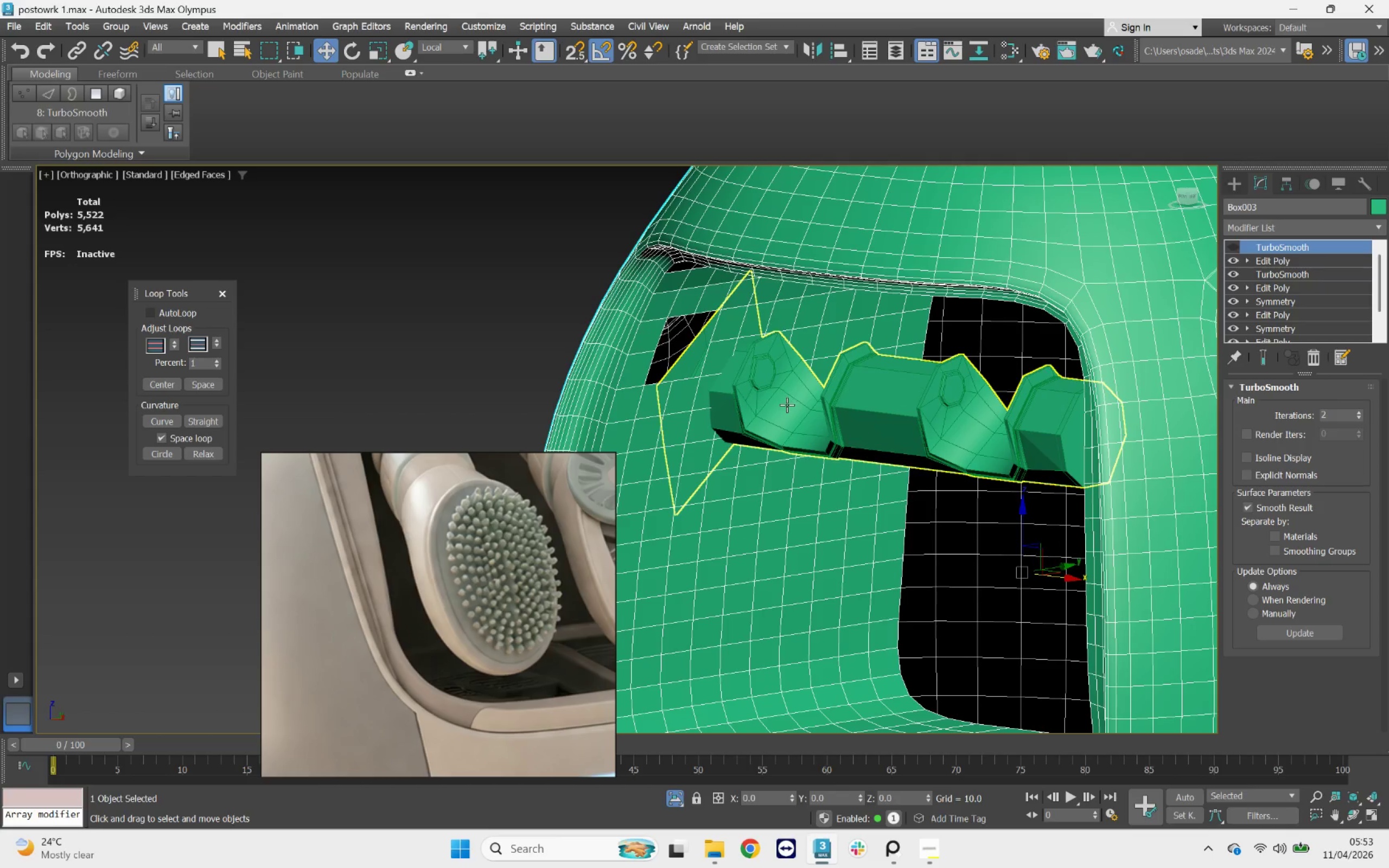 
hold_key(key=AltLeft, duration=4.51)
 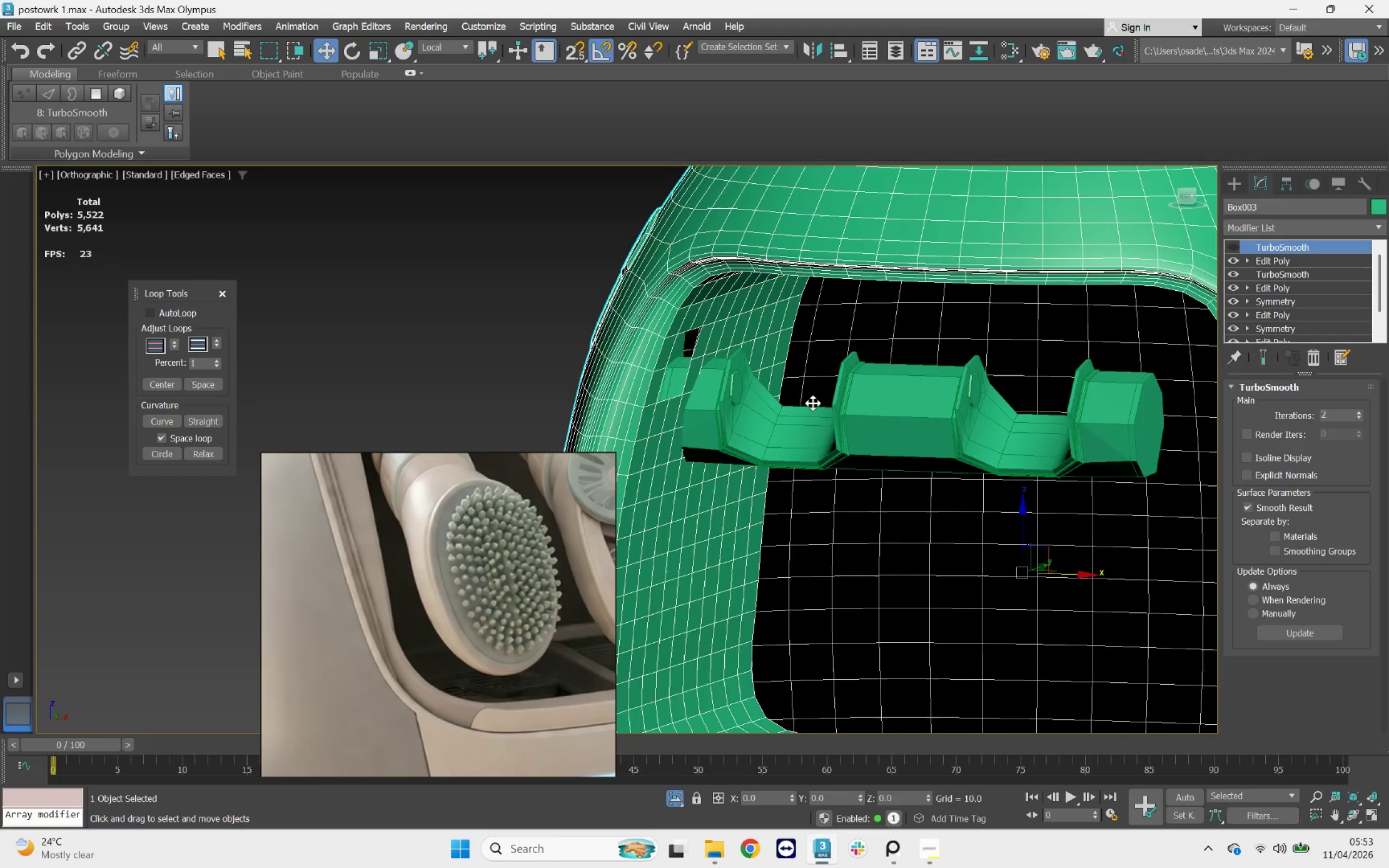 
key(F3)
 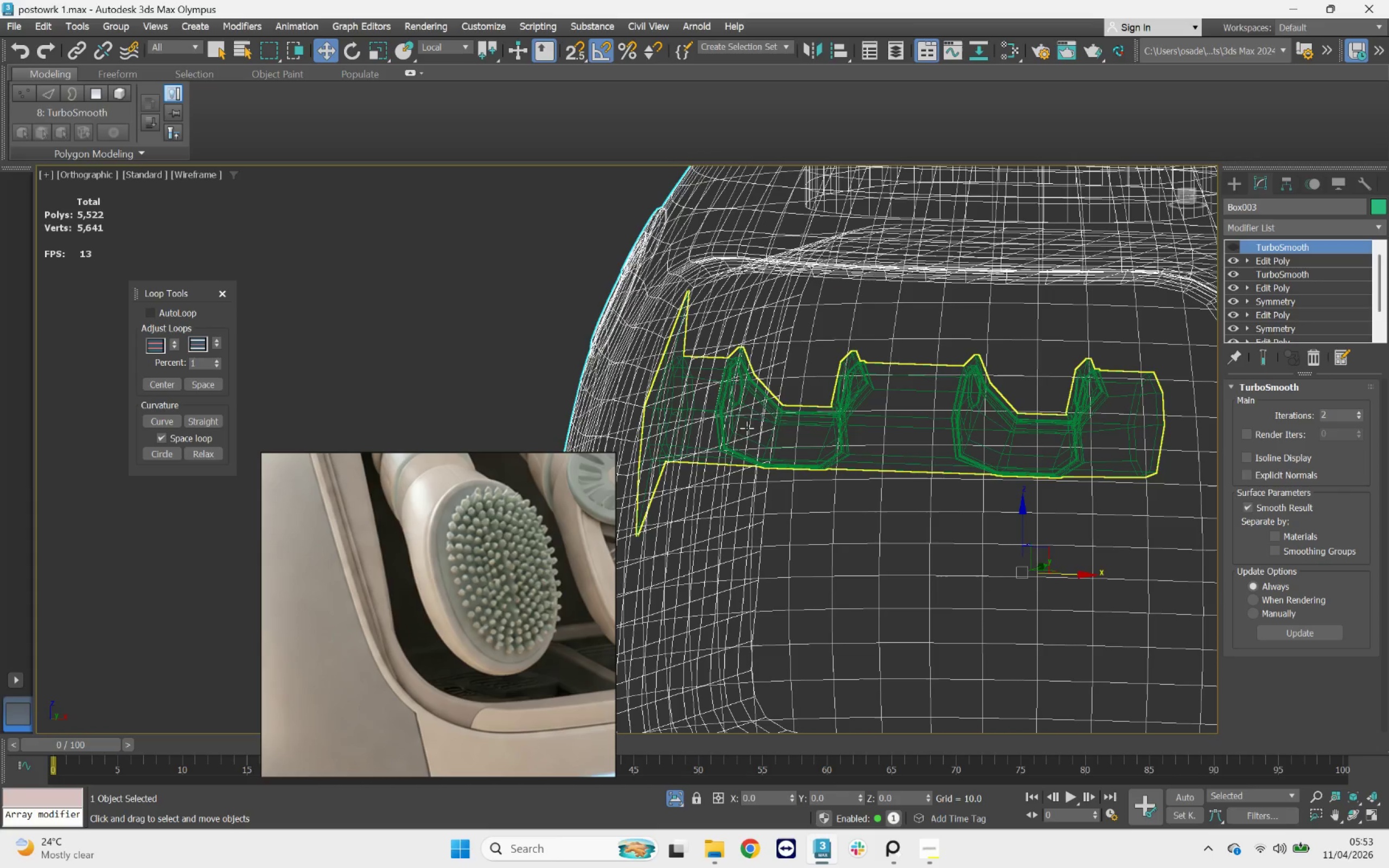 
left_click([753, 425])
 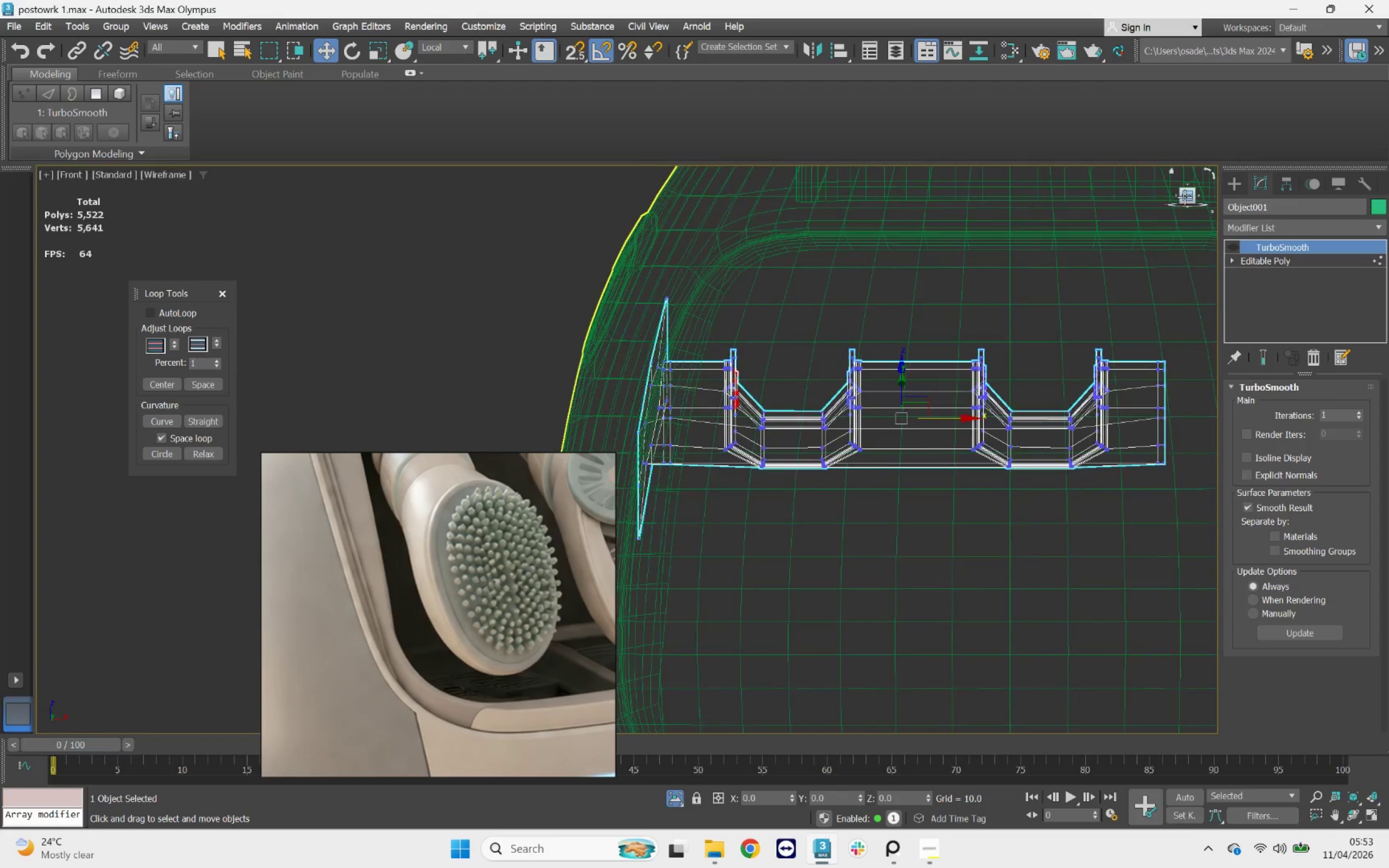 
scroll: coordinate [665, 395], scroll_direction: up, amount: 2.0
 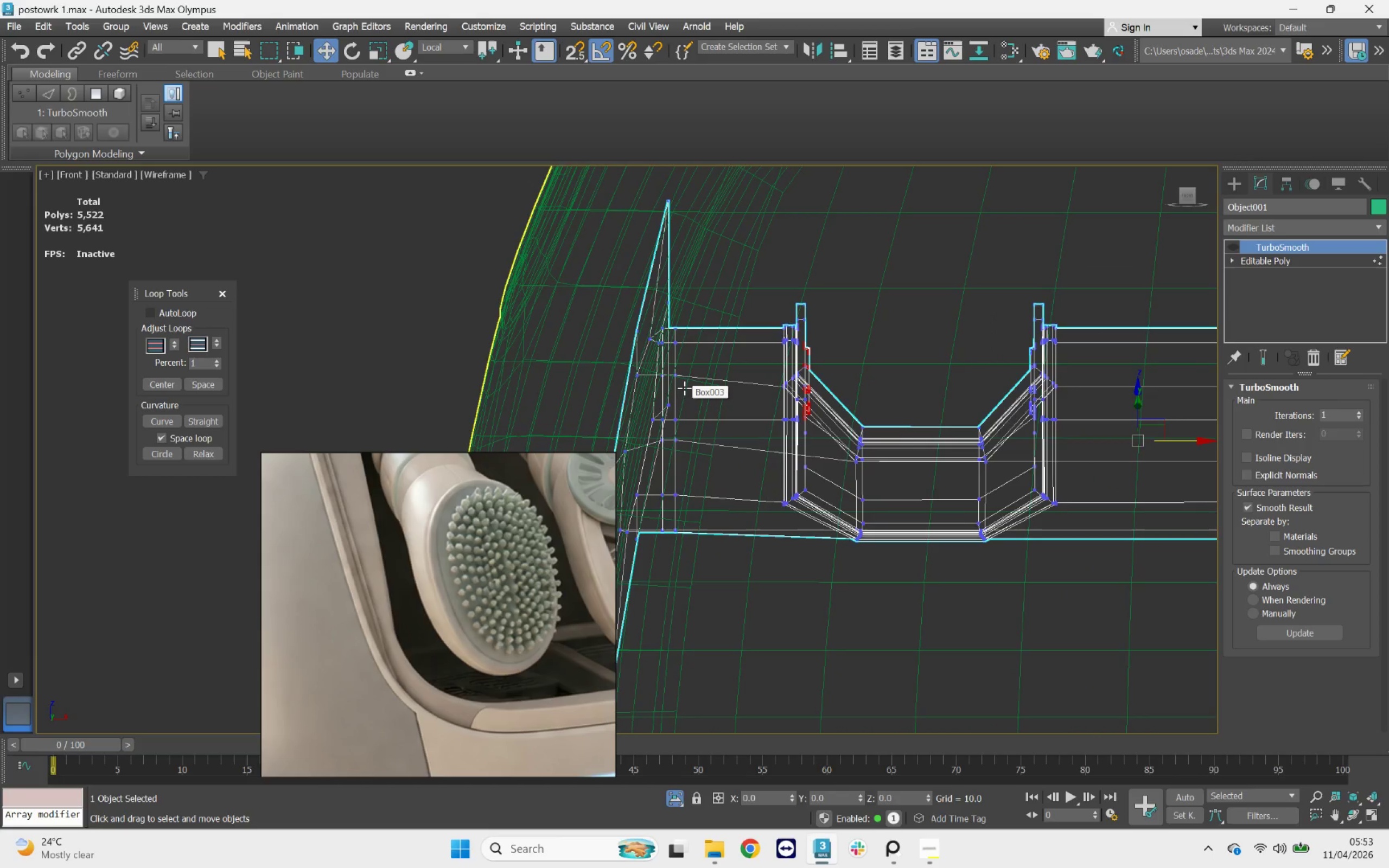 
scroll: coordinate [684, 388], scroll_direction: down, amount: 2.0
 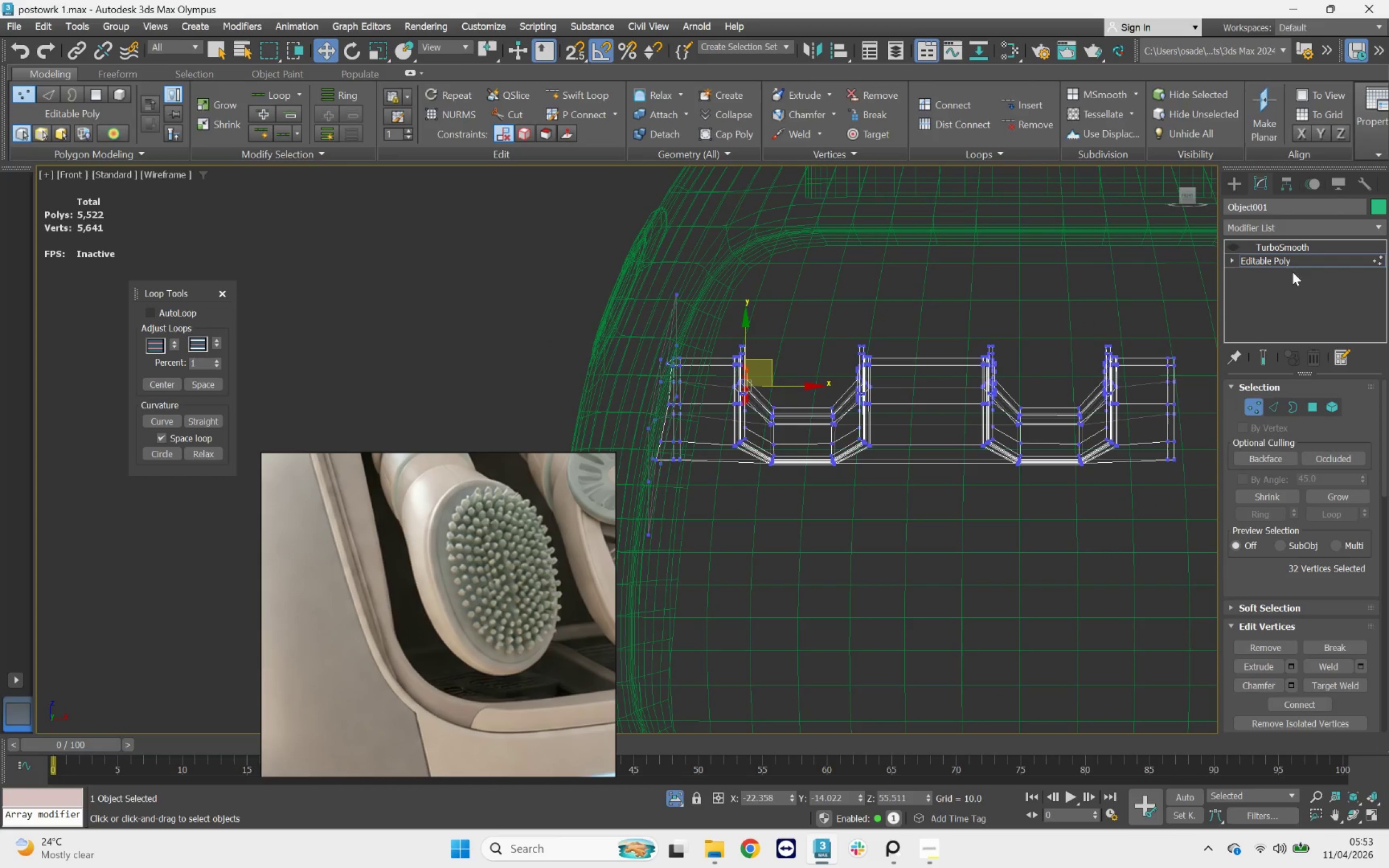 
left_click([641, 338])
 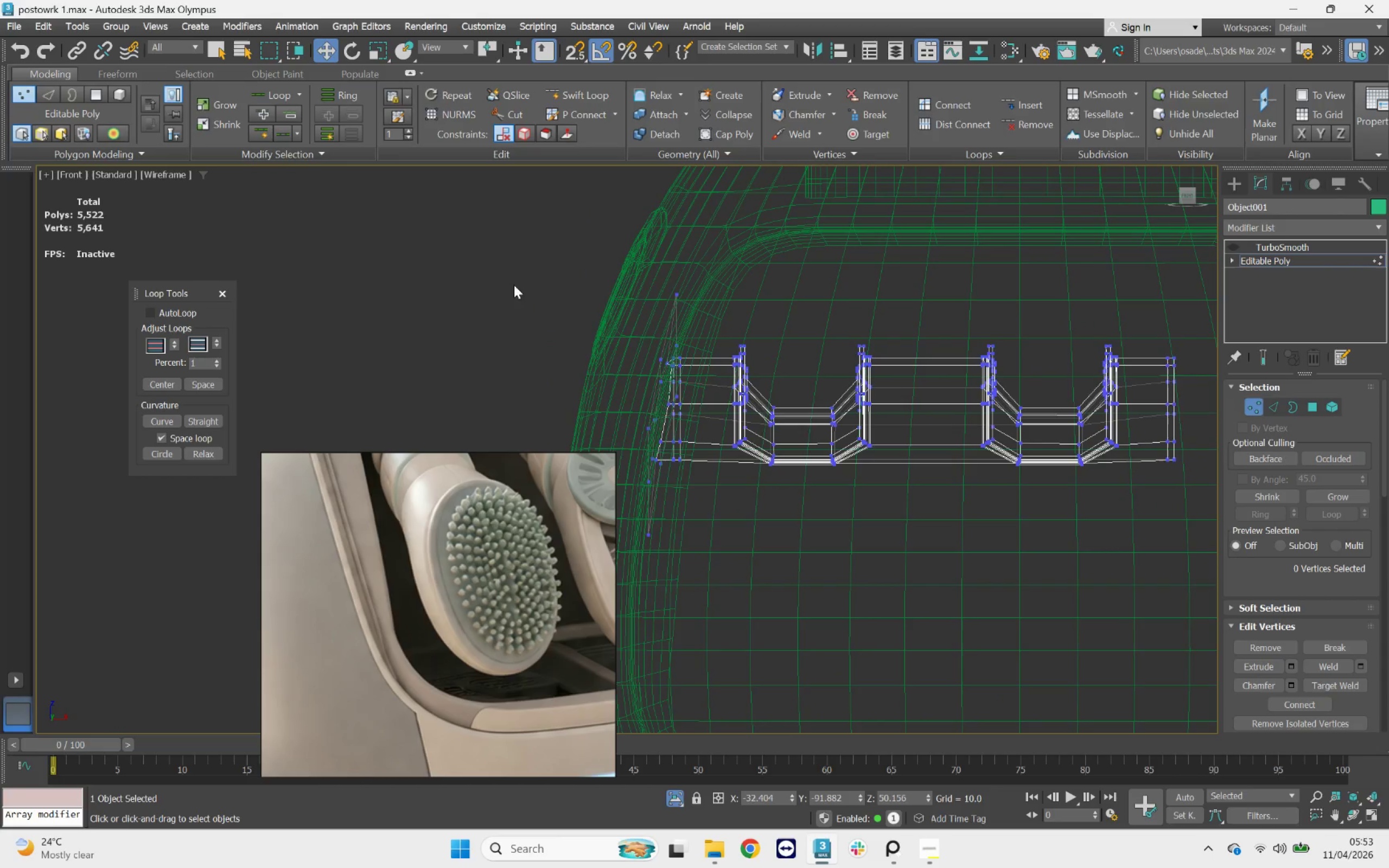 
left_click_drag(start_coordinate=[492, 252], to_coordinate=[685, 578])
 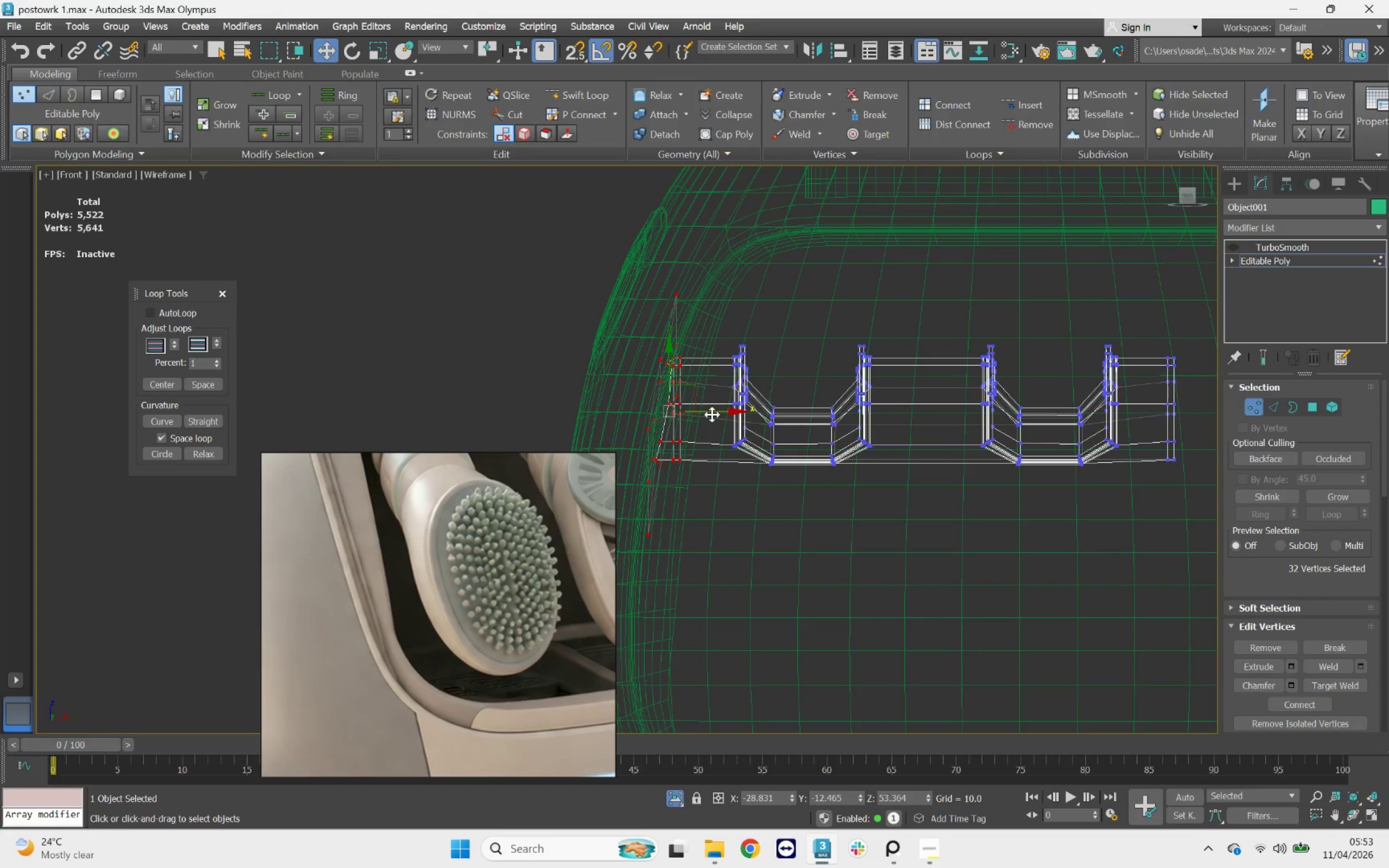 
left_click_drag(start_coordinate=[712, 412], to_coordinate=[754, 416])
 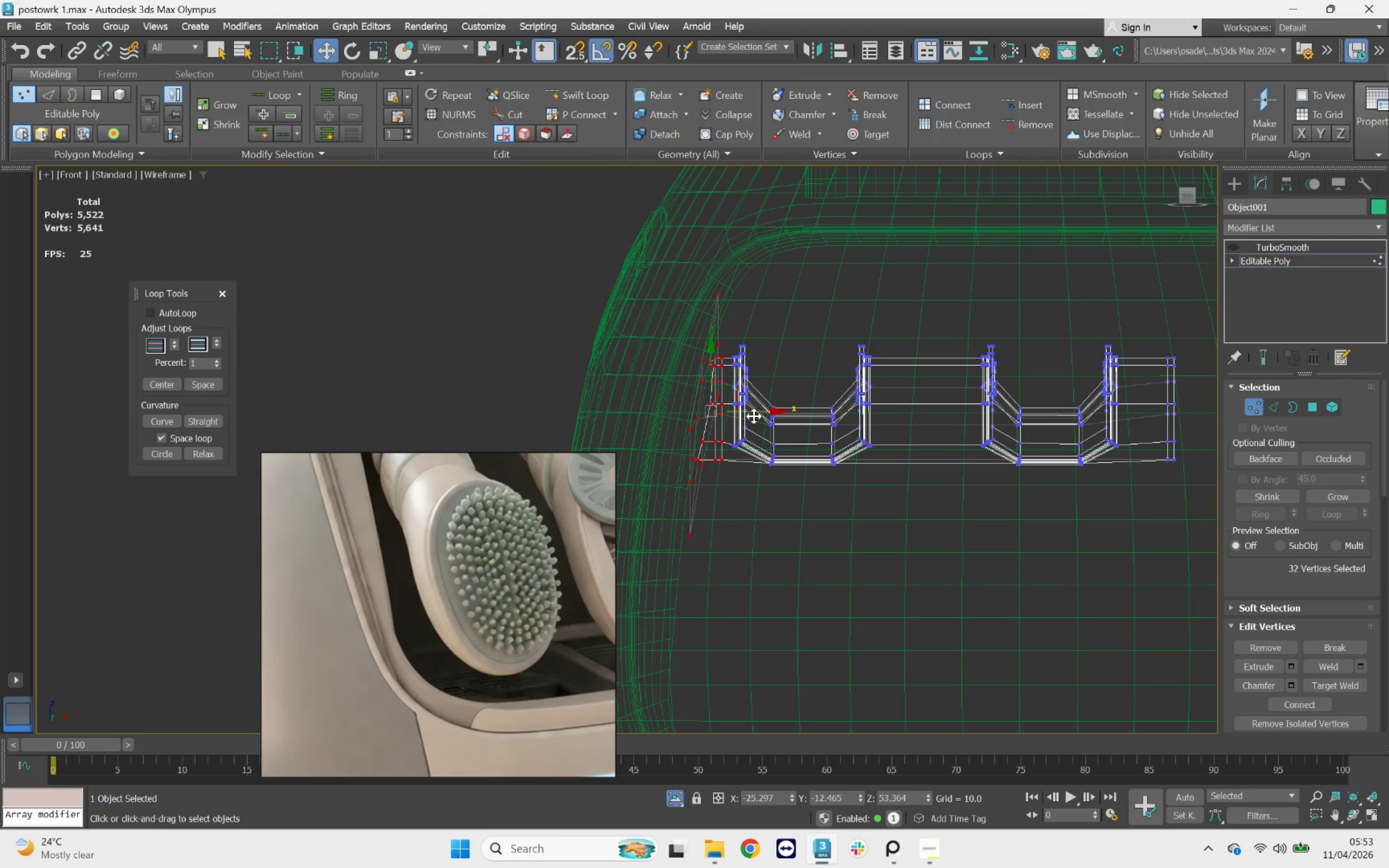 
key(F2)
 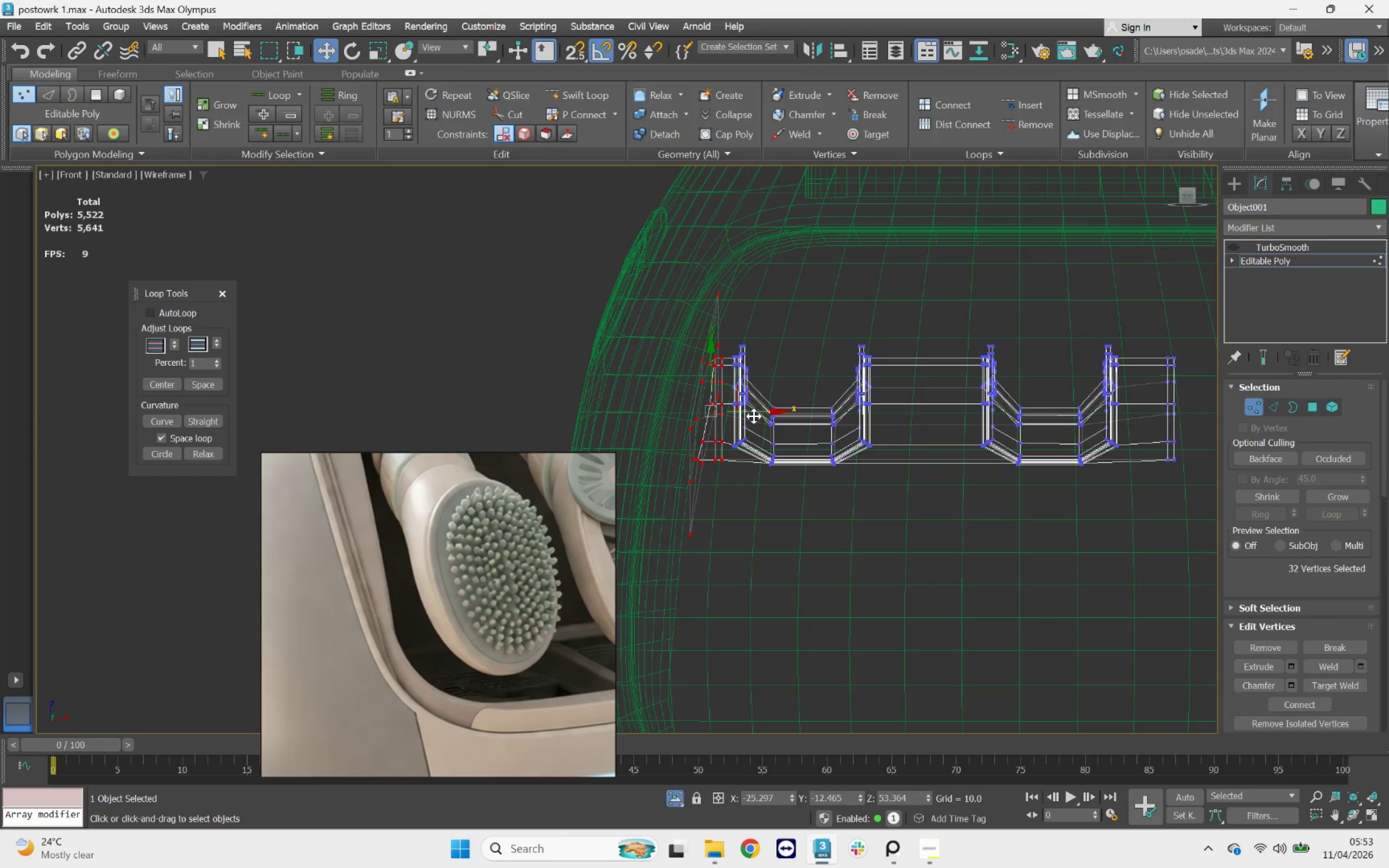 
key(F3)
 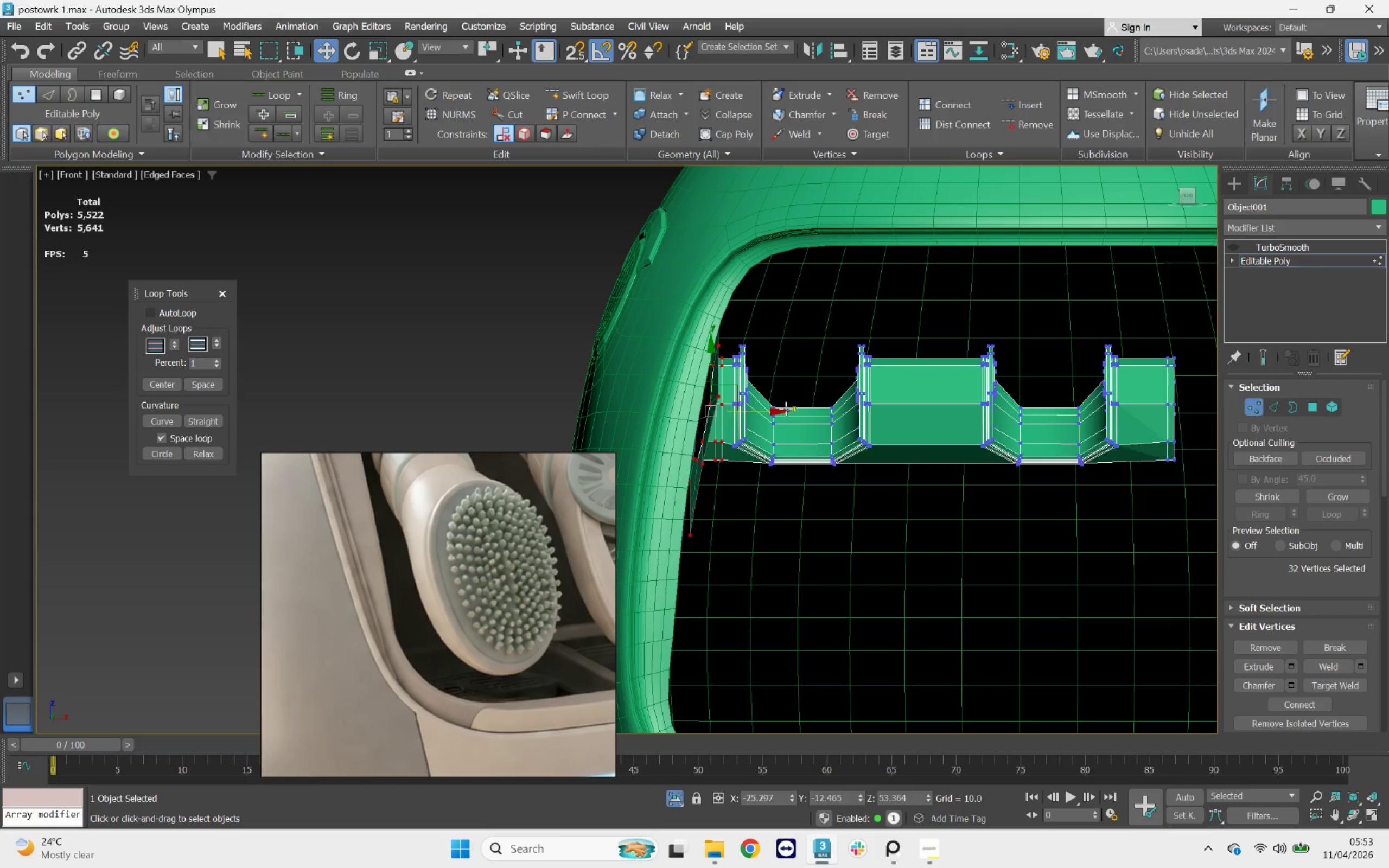 
hold_key(key=AltLeft, duration=1.72)
 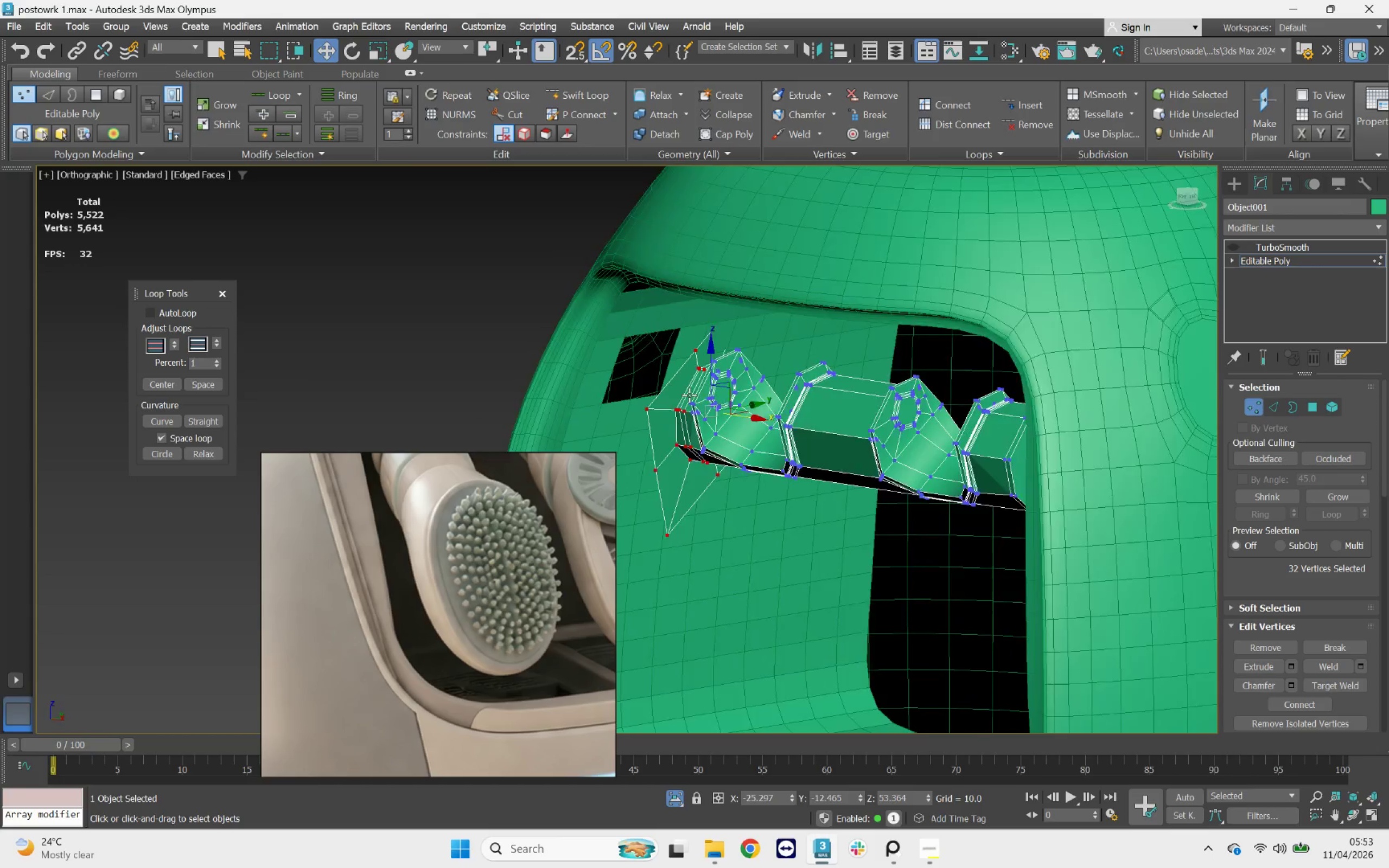 
scroll: coordinate [718, 383], scroll_direction: up, amount: 2.0
 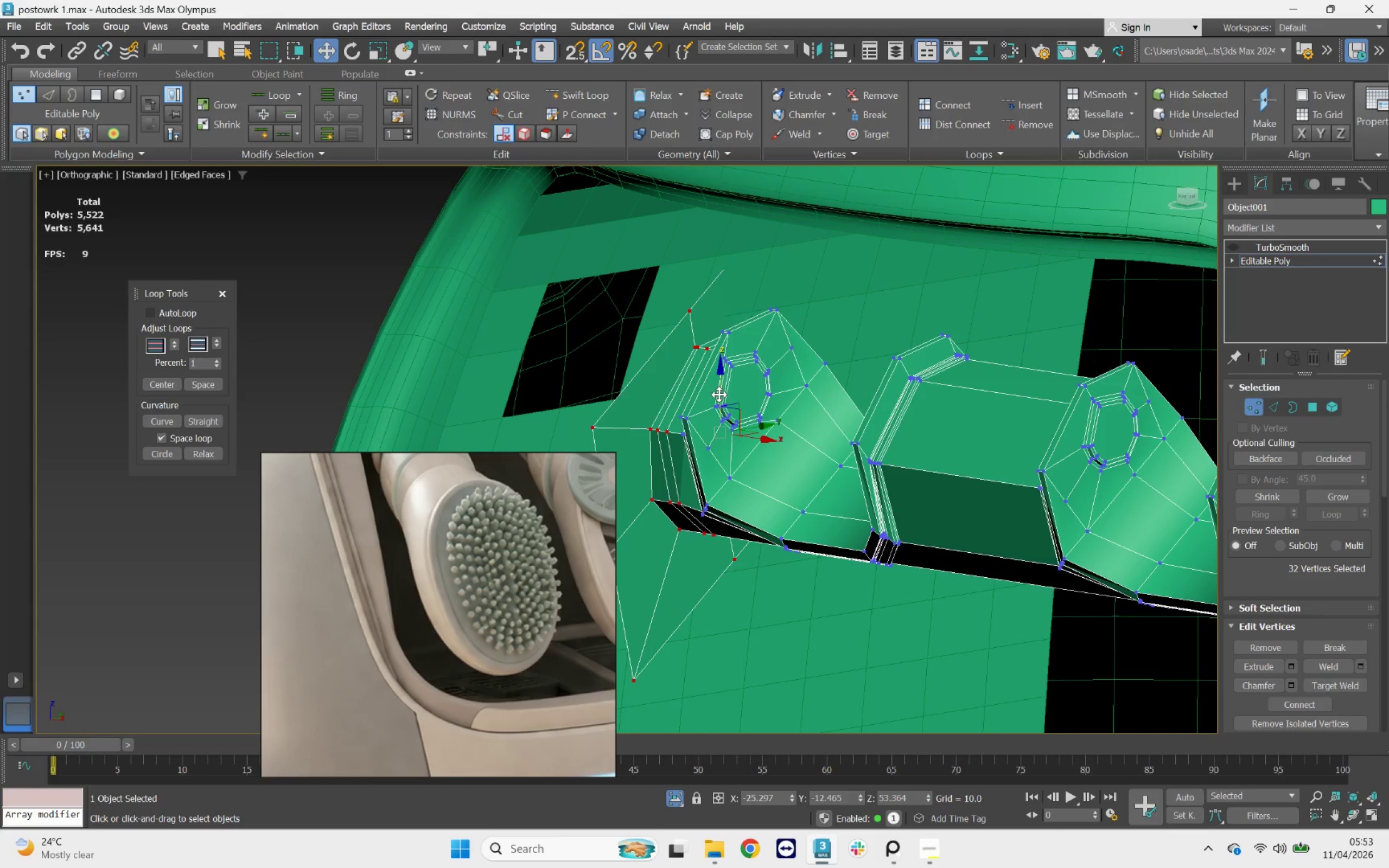 
key(E)
 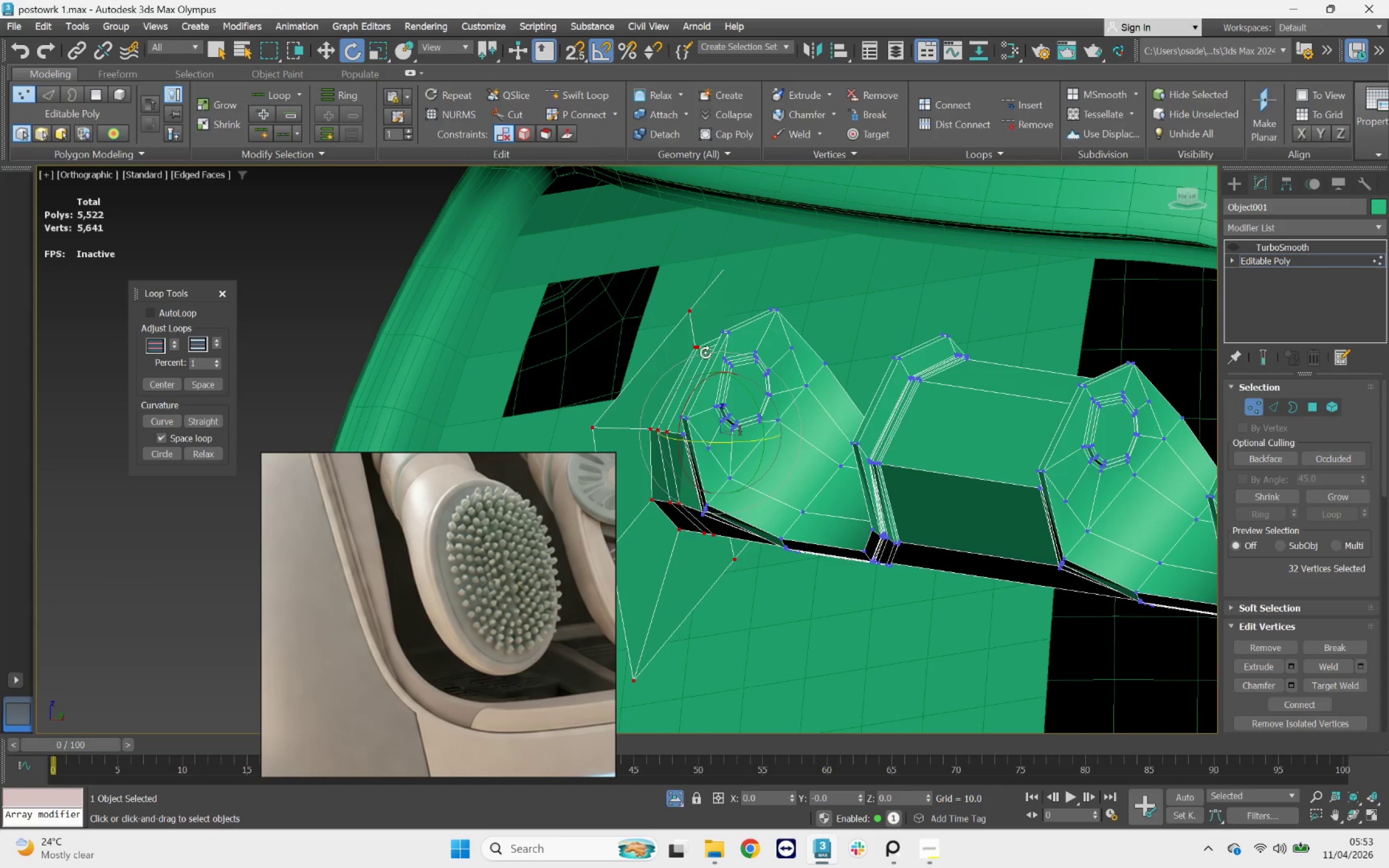 
hold_key(key=AltLeft, duration=0.88)
 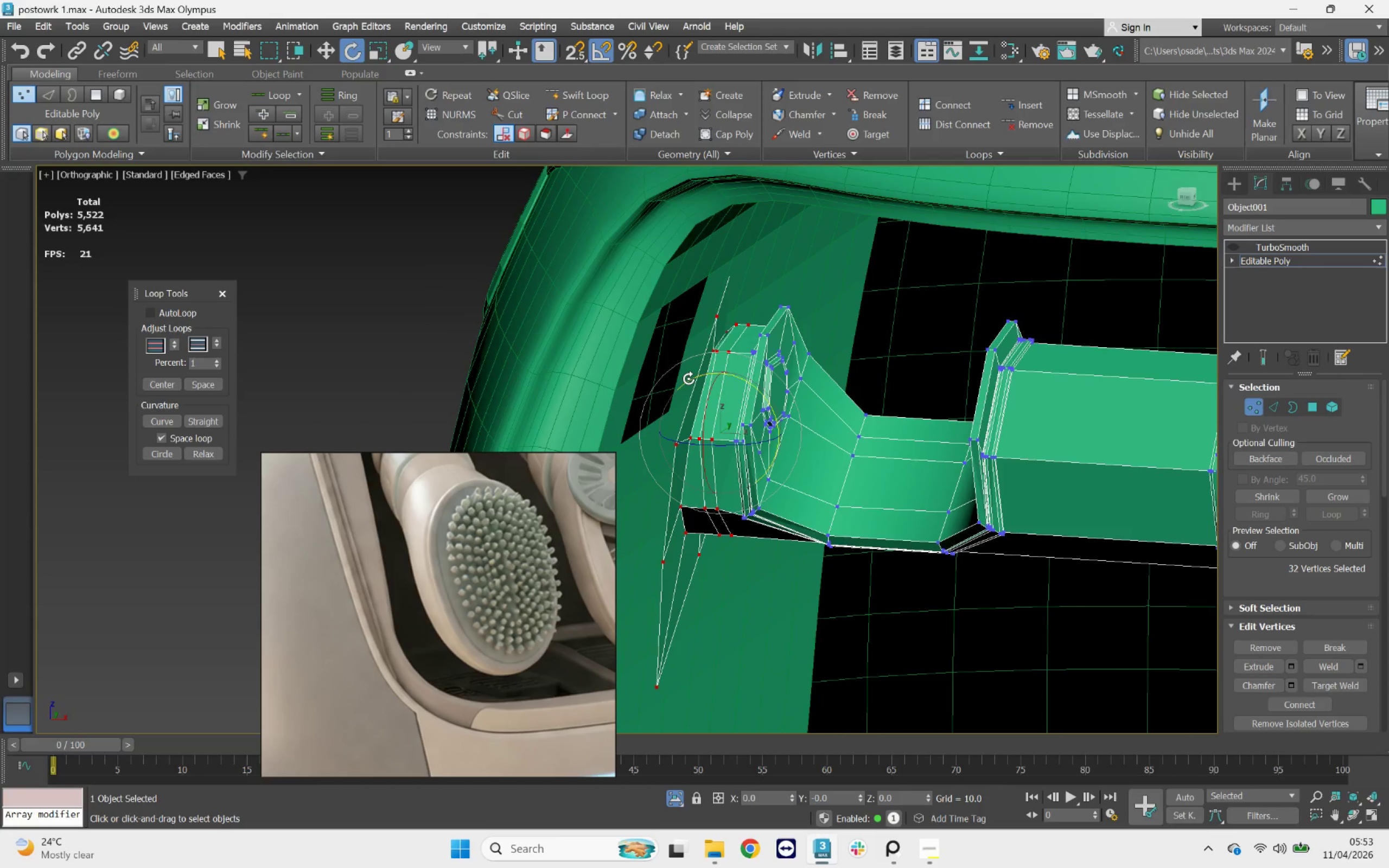 
left_click_drag(start_coordinate=[689, 379], to_coordinate=[692, 379])
 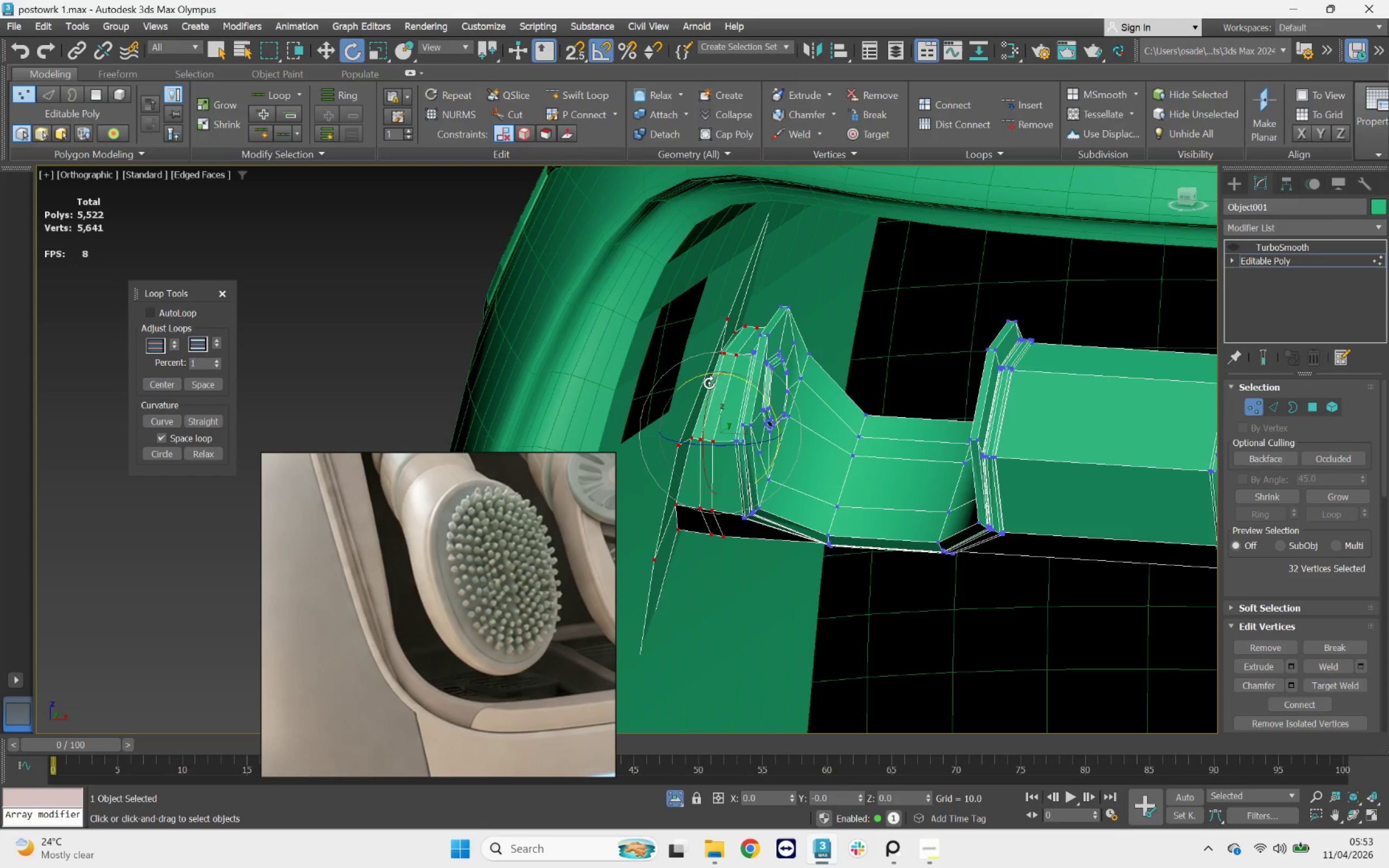 
hold_key(key=AltLeft, duration=3.1)
 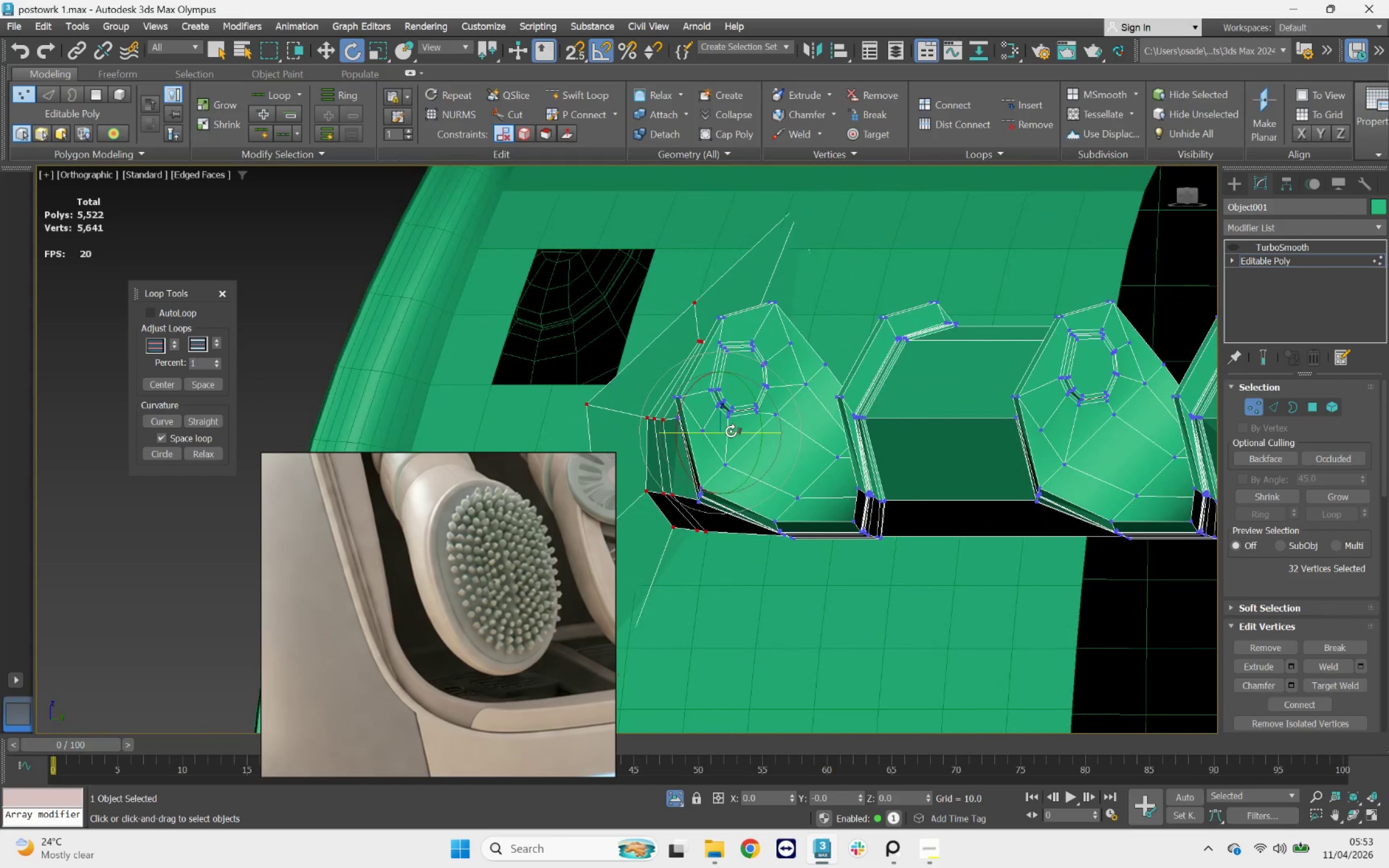 
left_click_drag(start_coordinate=[731, 431], to_coordinate=[728, 429])
 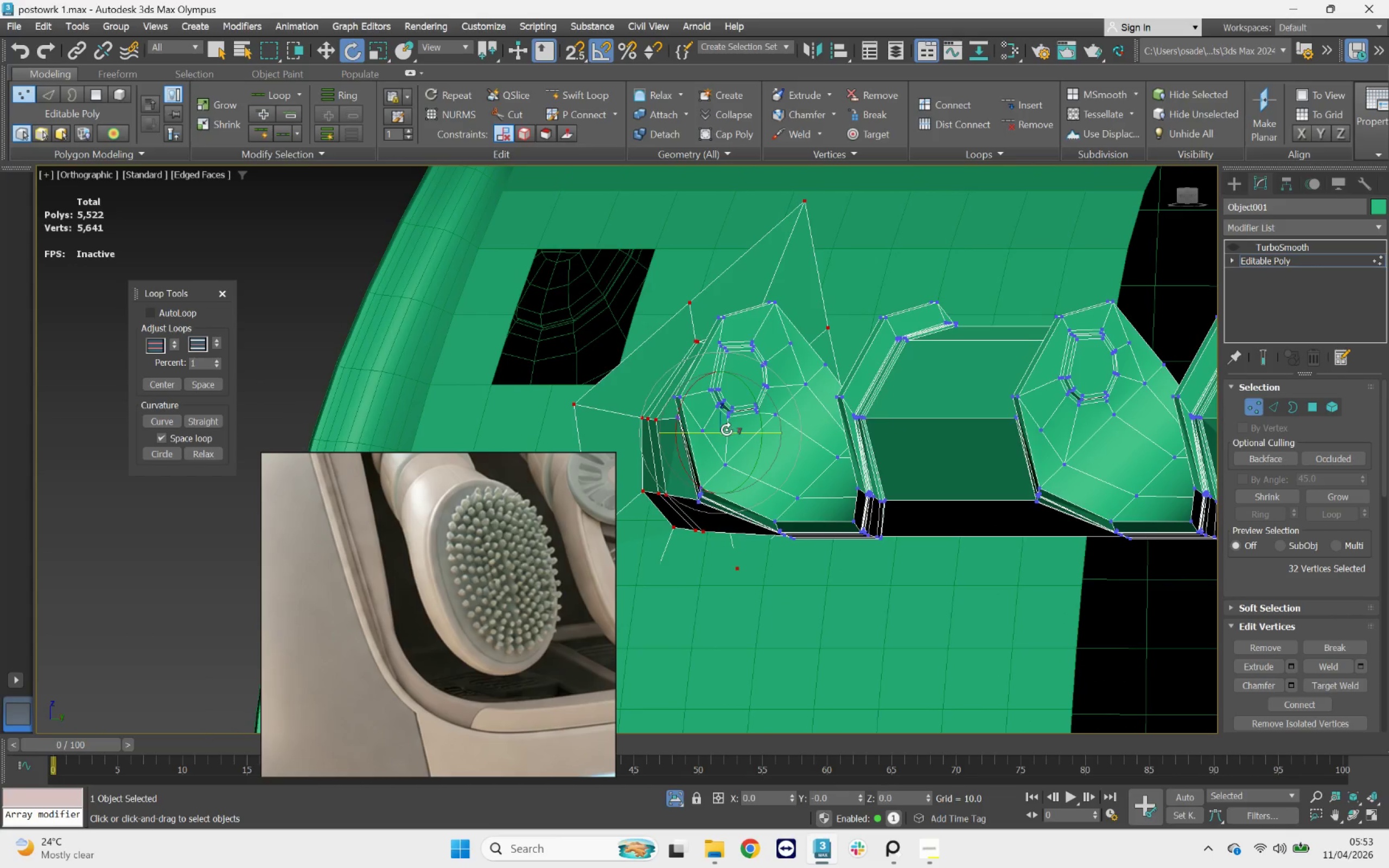 
hold_key(key=AltLeft, duration=4.64)
 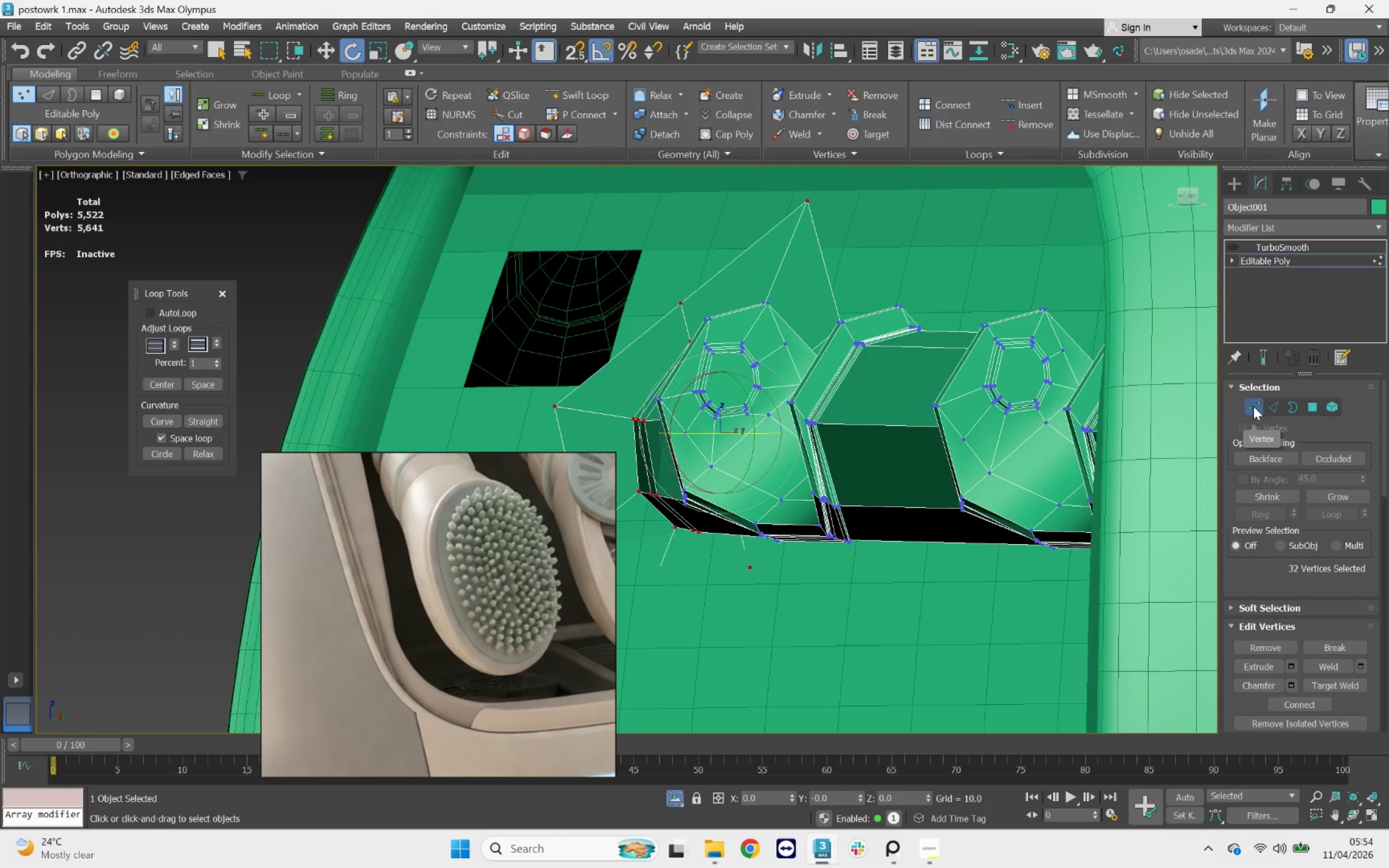 
left_click([1253, 406])
 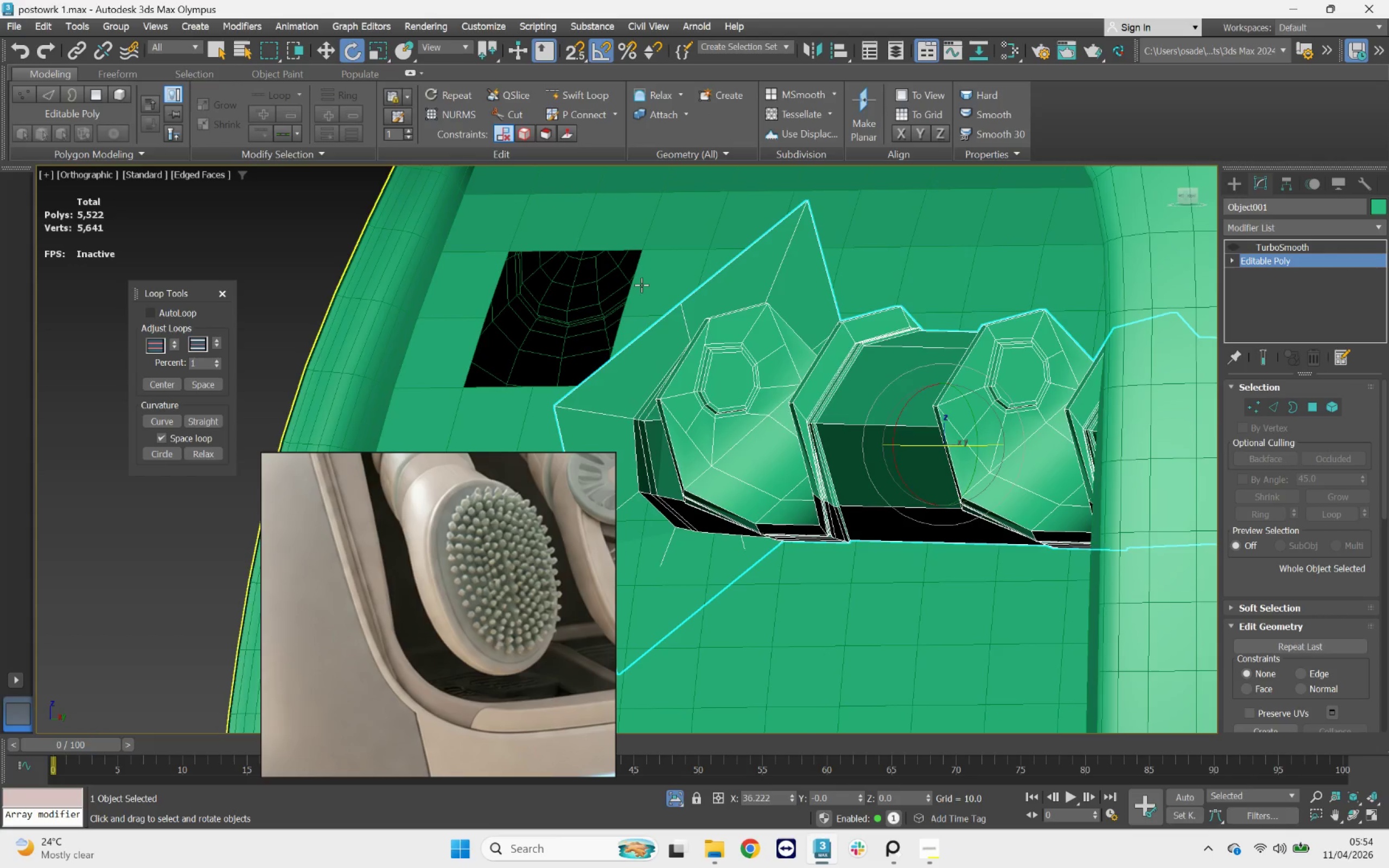 
left_click([641, 285])
 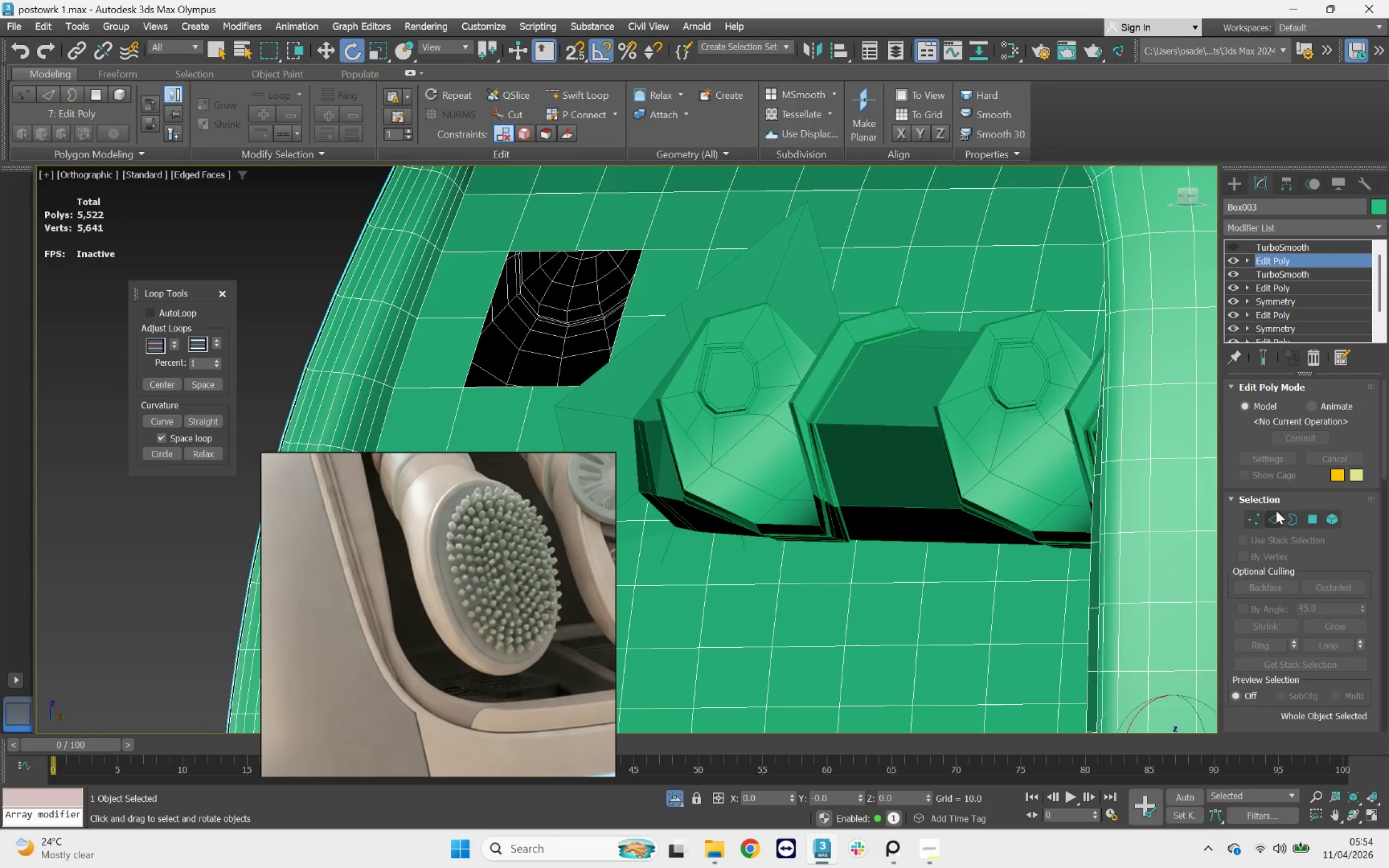 
left_click([1252, 517])
 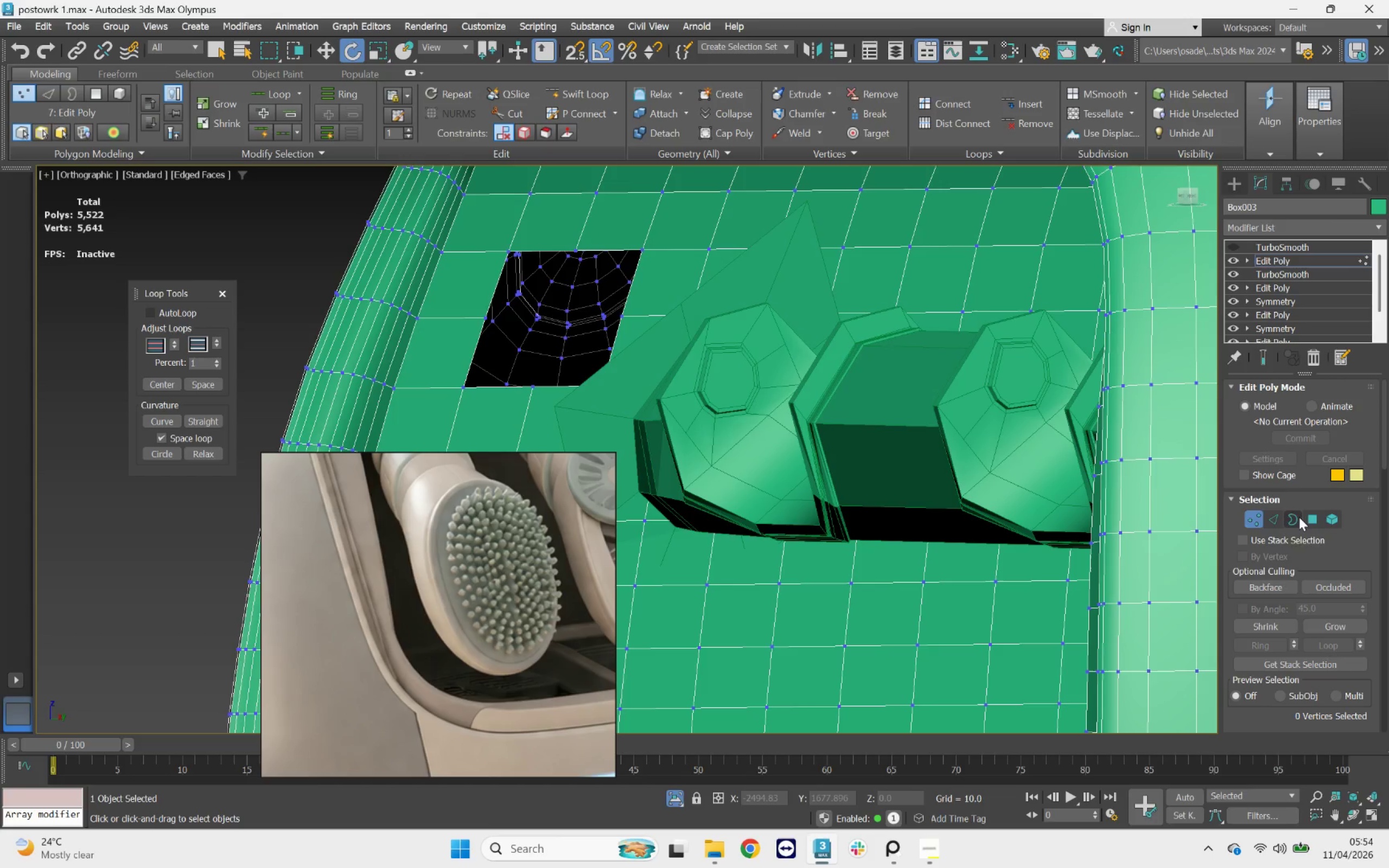 
wait(5.43)
 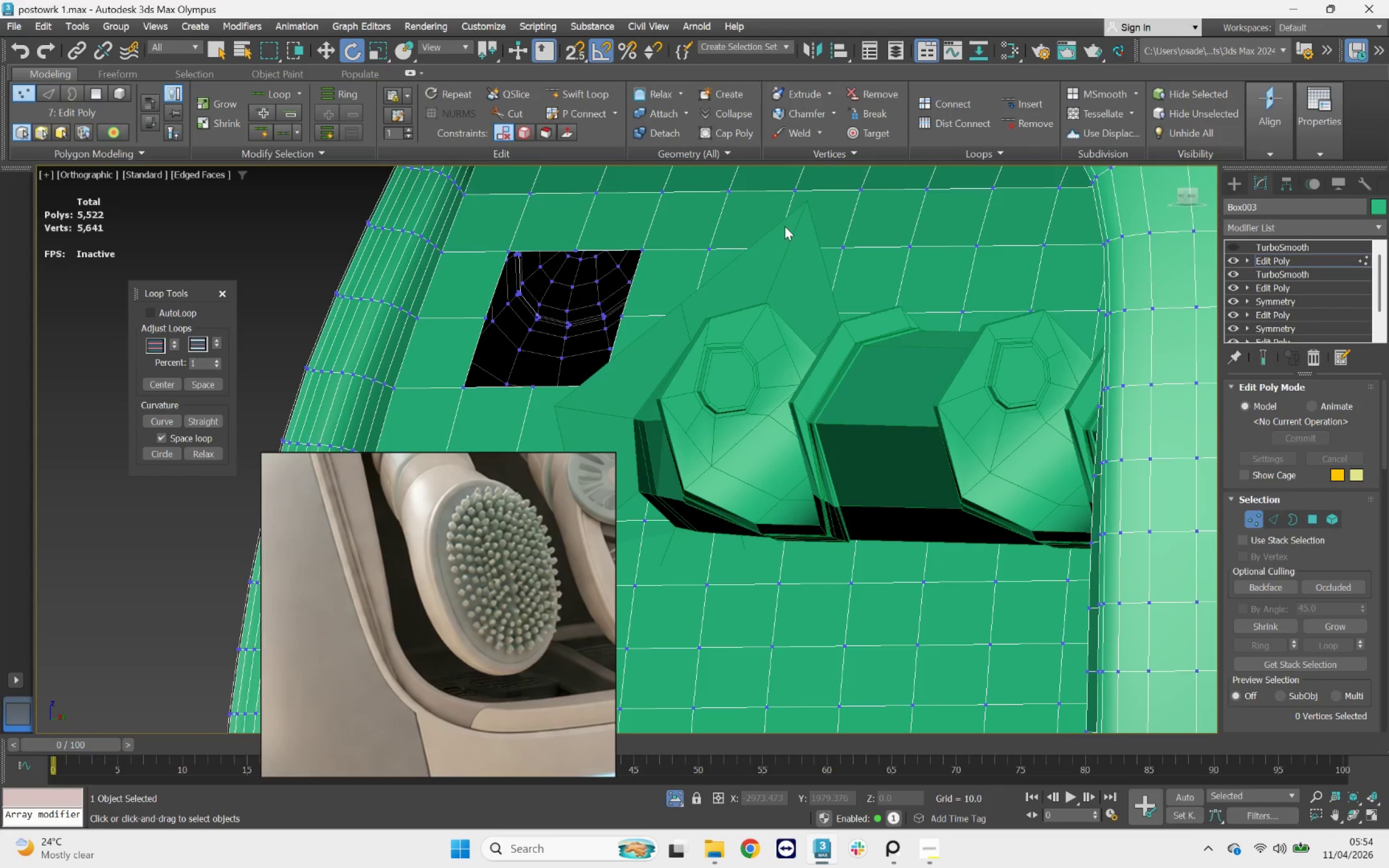 
left_click([556, 390])
 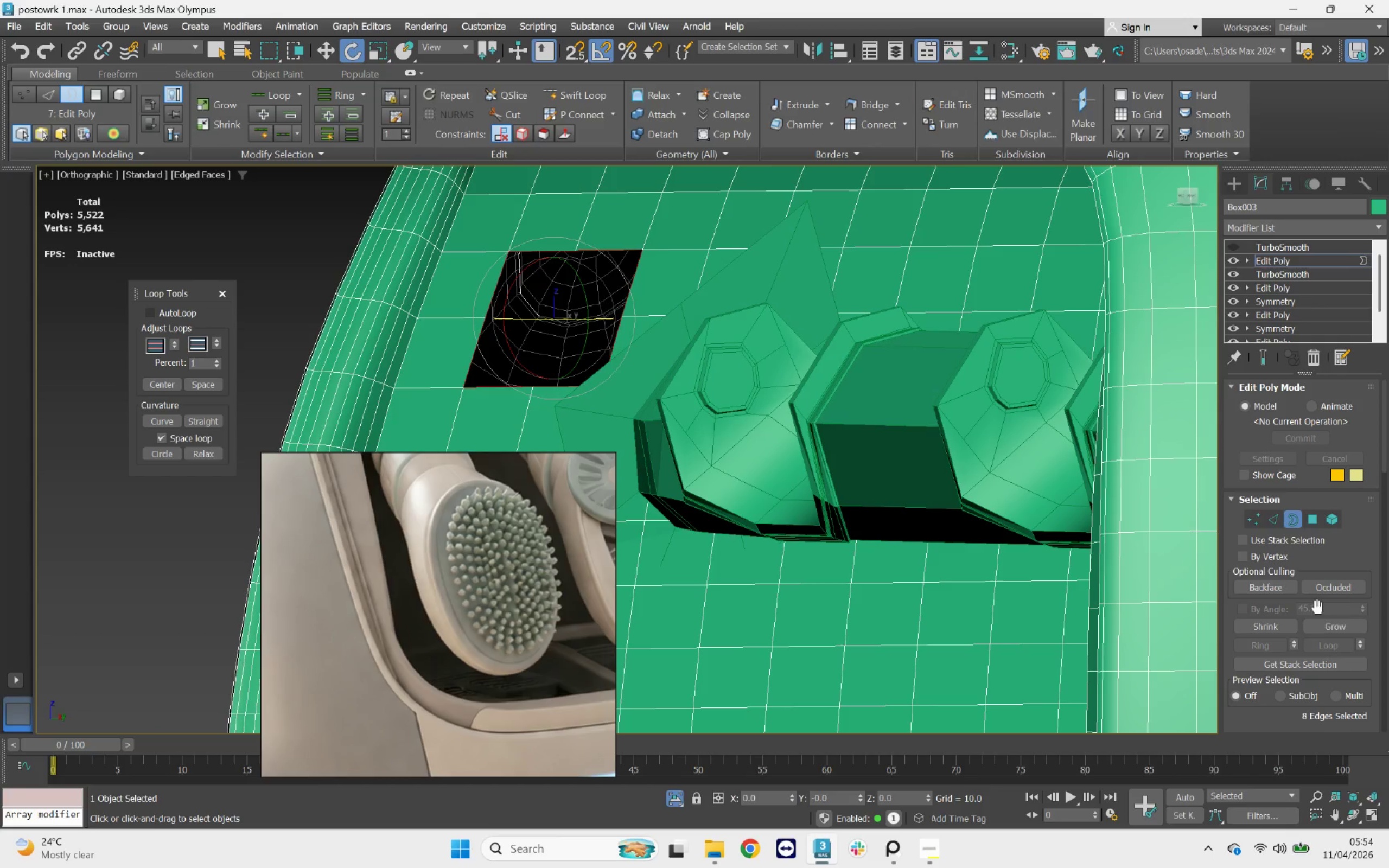 
scroll: coordinate [1358, 624], scroll_direction: down, amount: 8.0
 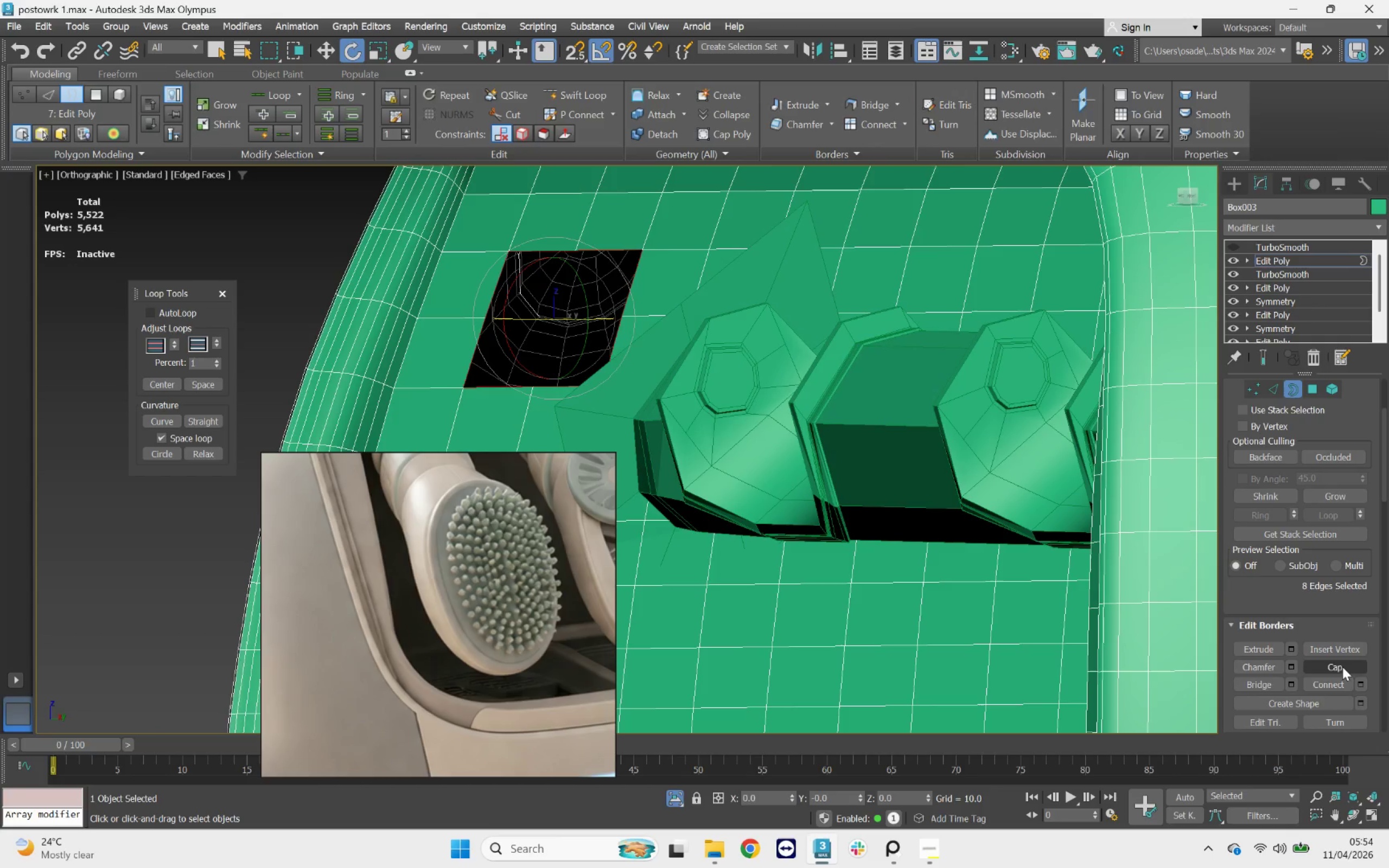 
left_click([1342, 667])
 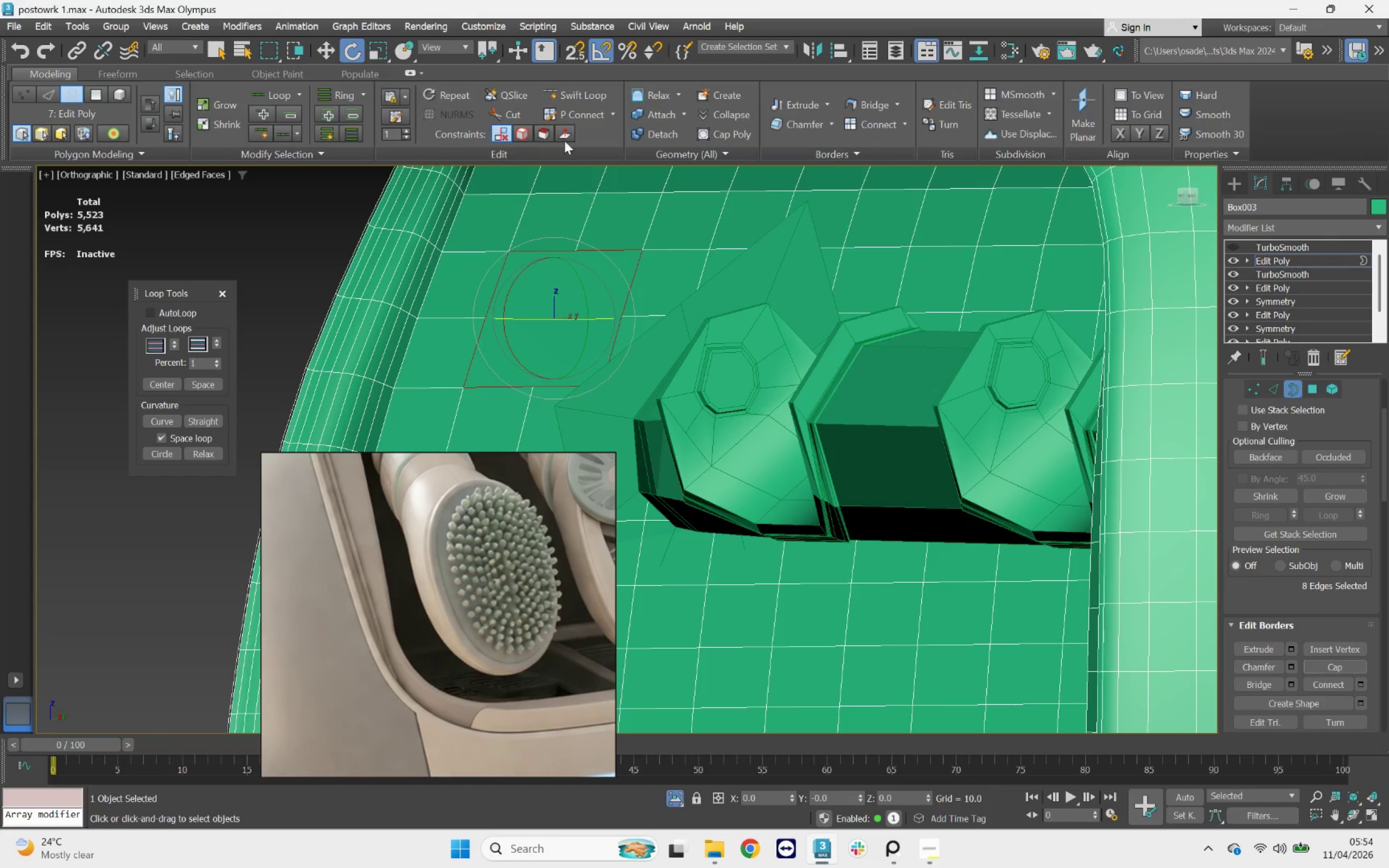 
left_click([524, 115])
 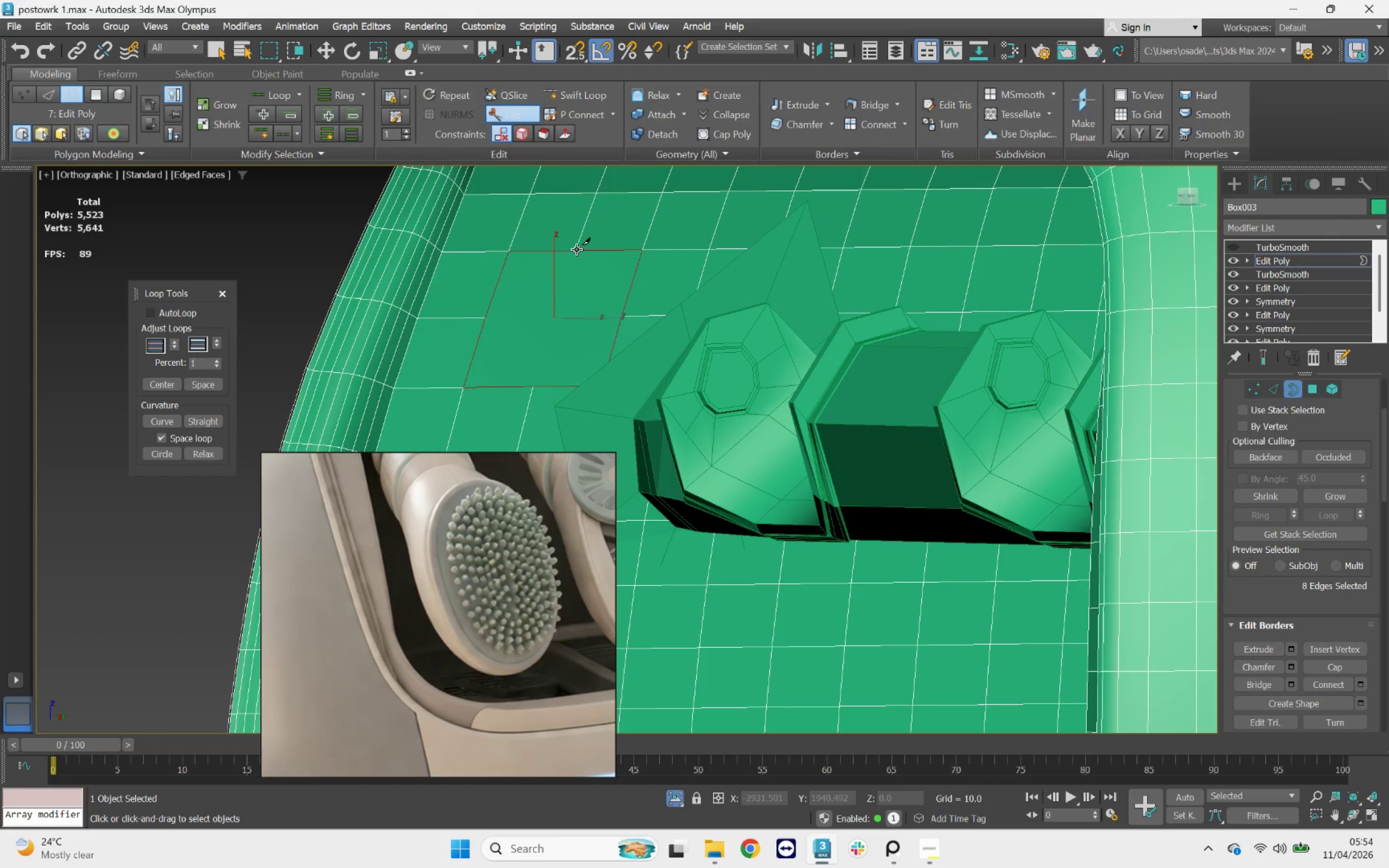 
left_click([577, 251])
 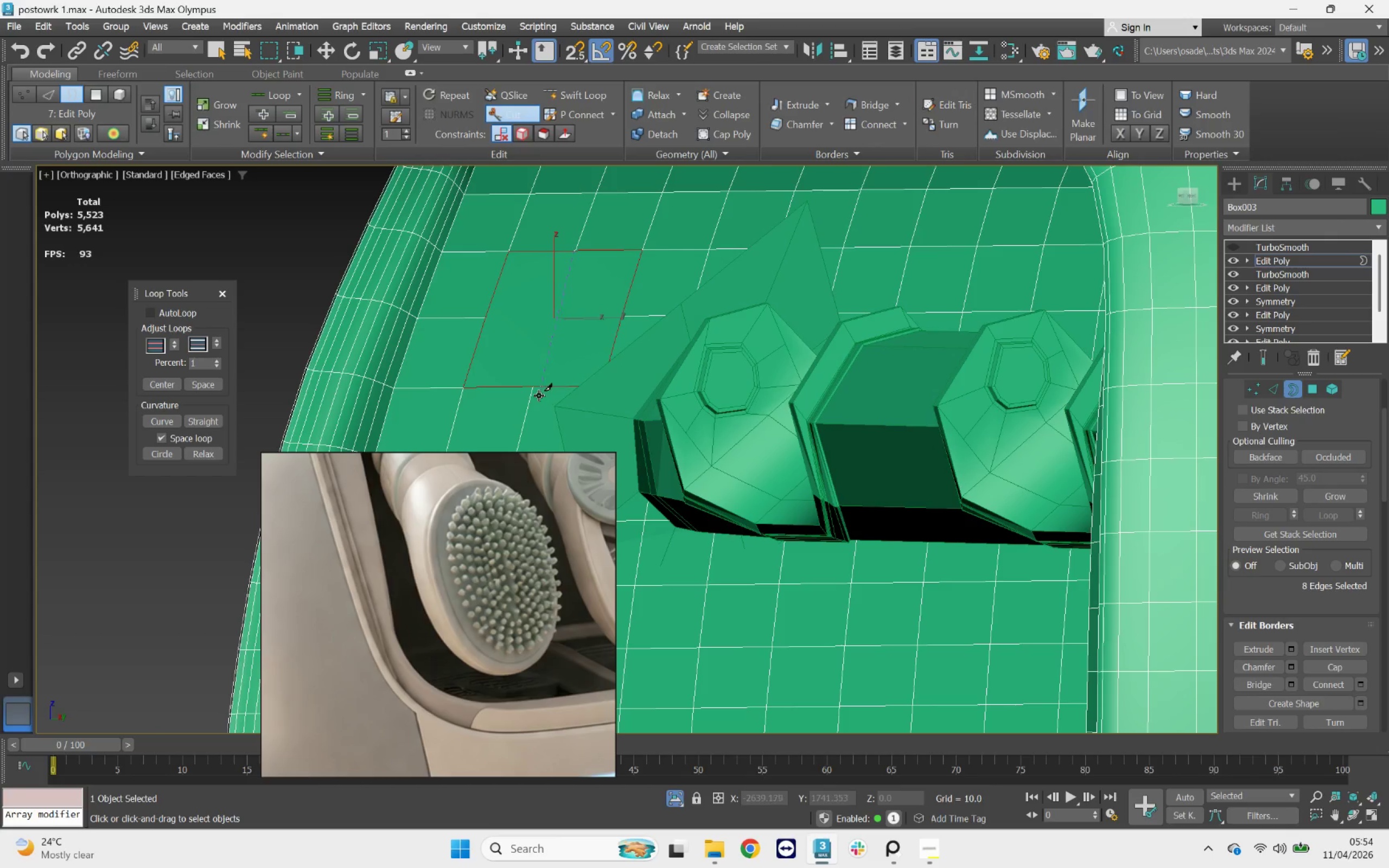 
left_click([537, 390])
 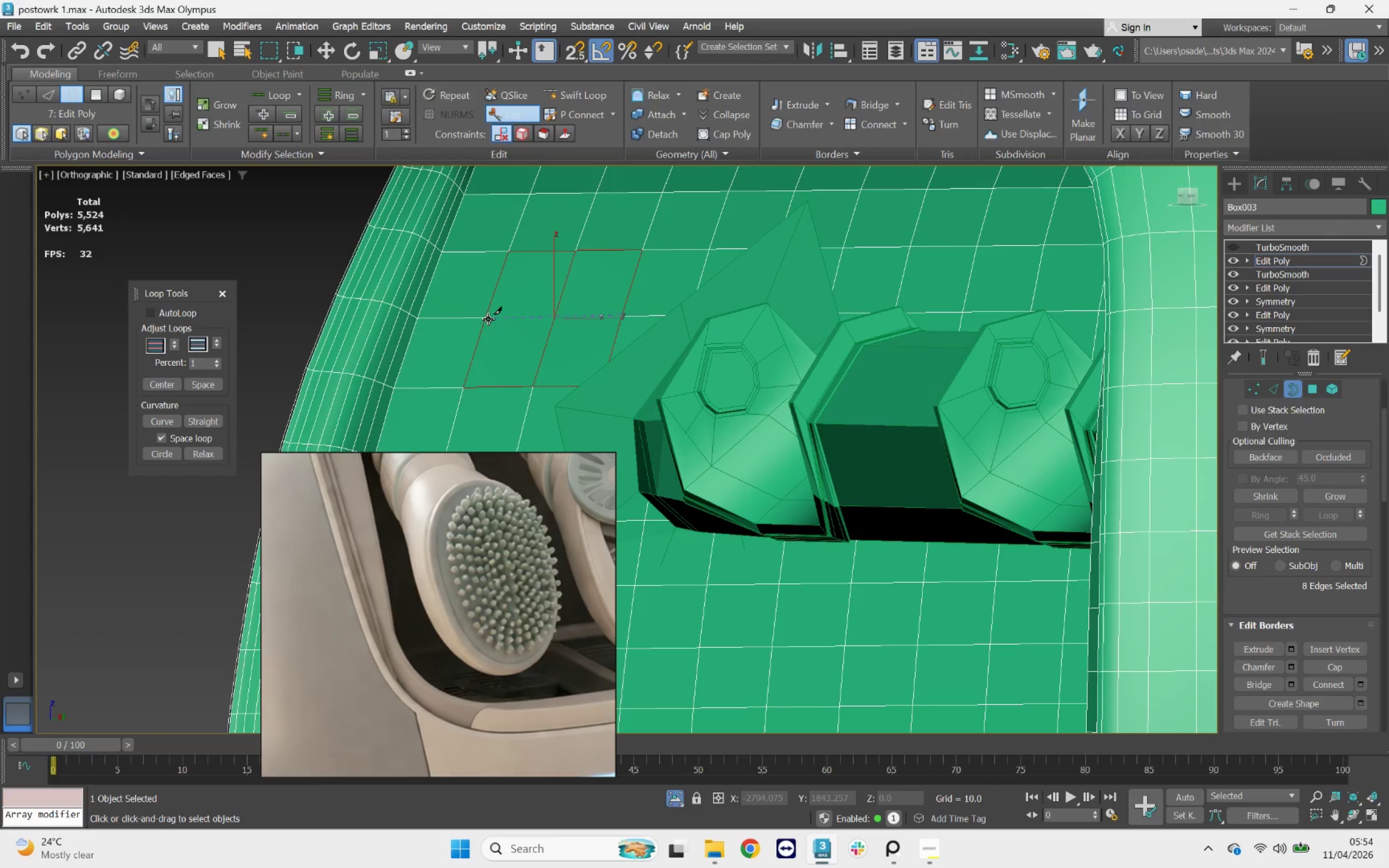 
right_click([581, 307])
 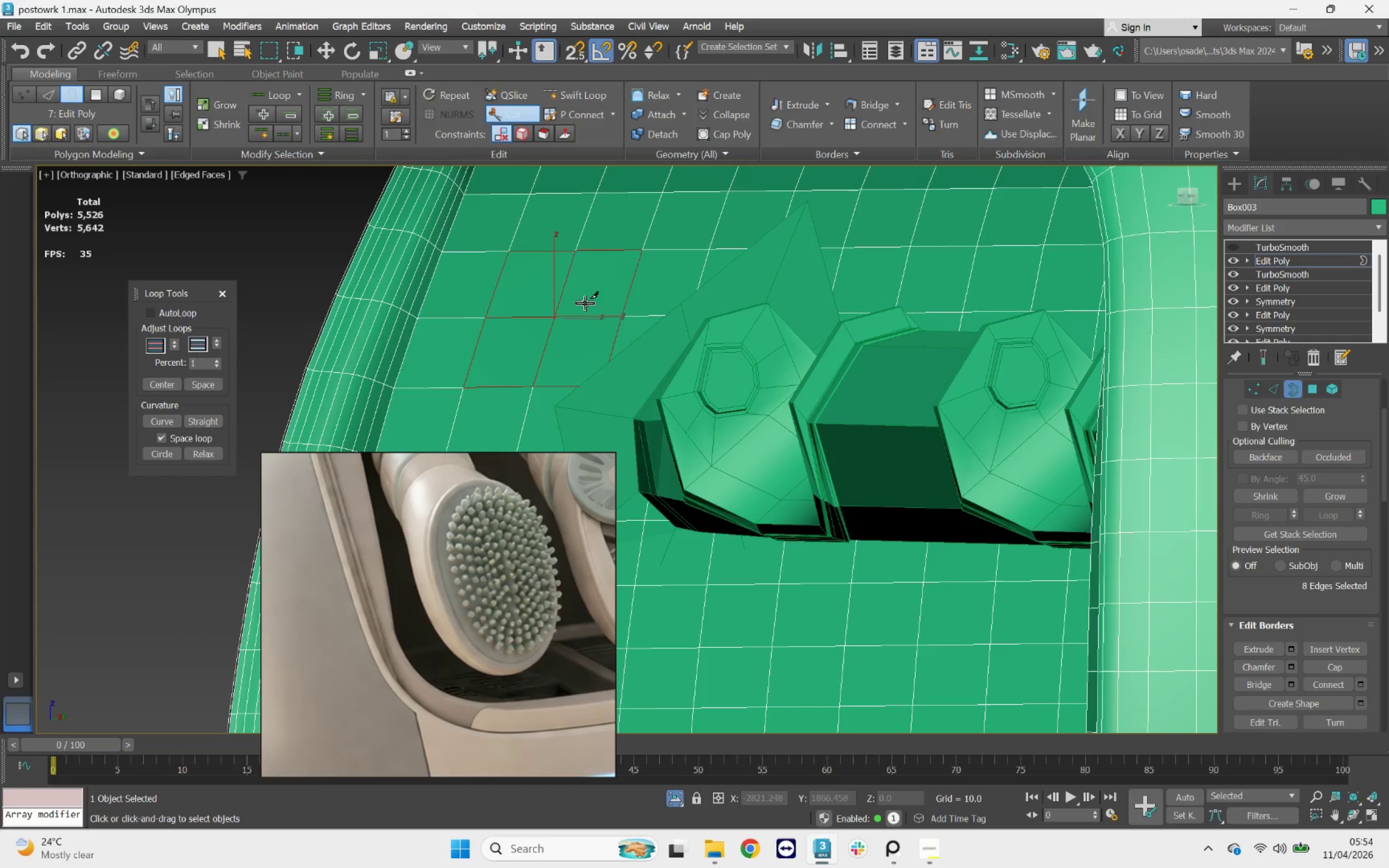 
scroll: coordinate [588, 301], scroll_direction: down, amount: 3.0
 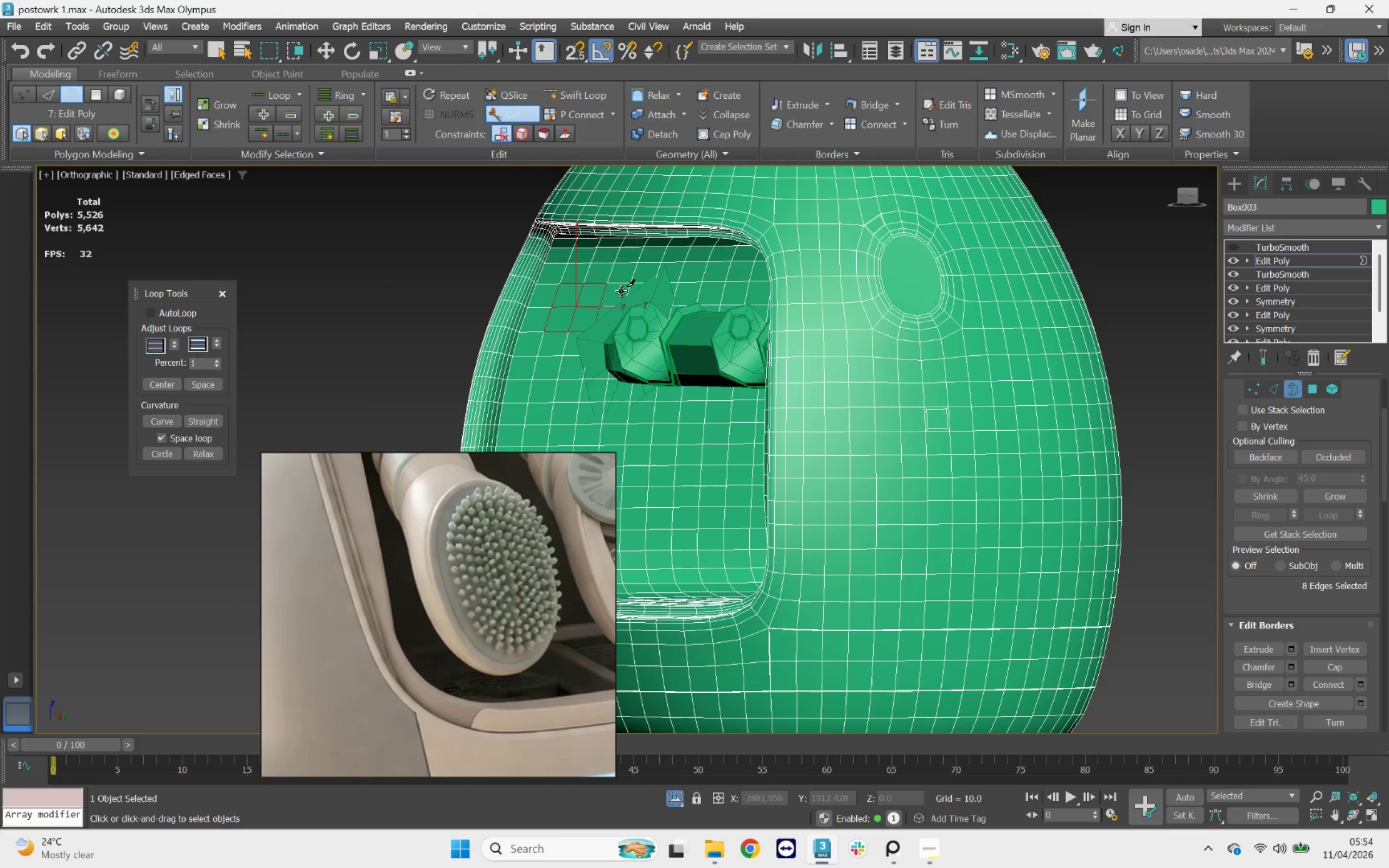 
hold_key(key=AltLeft, duration=3.71)
 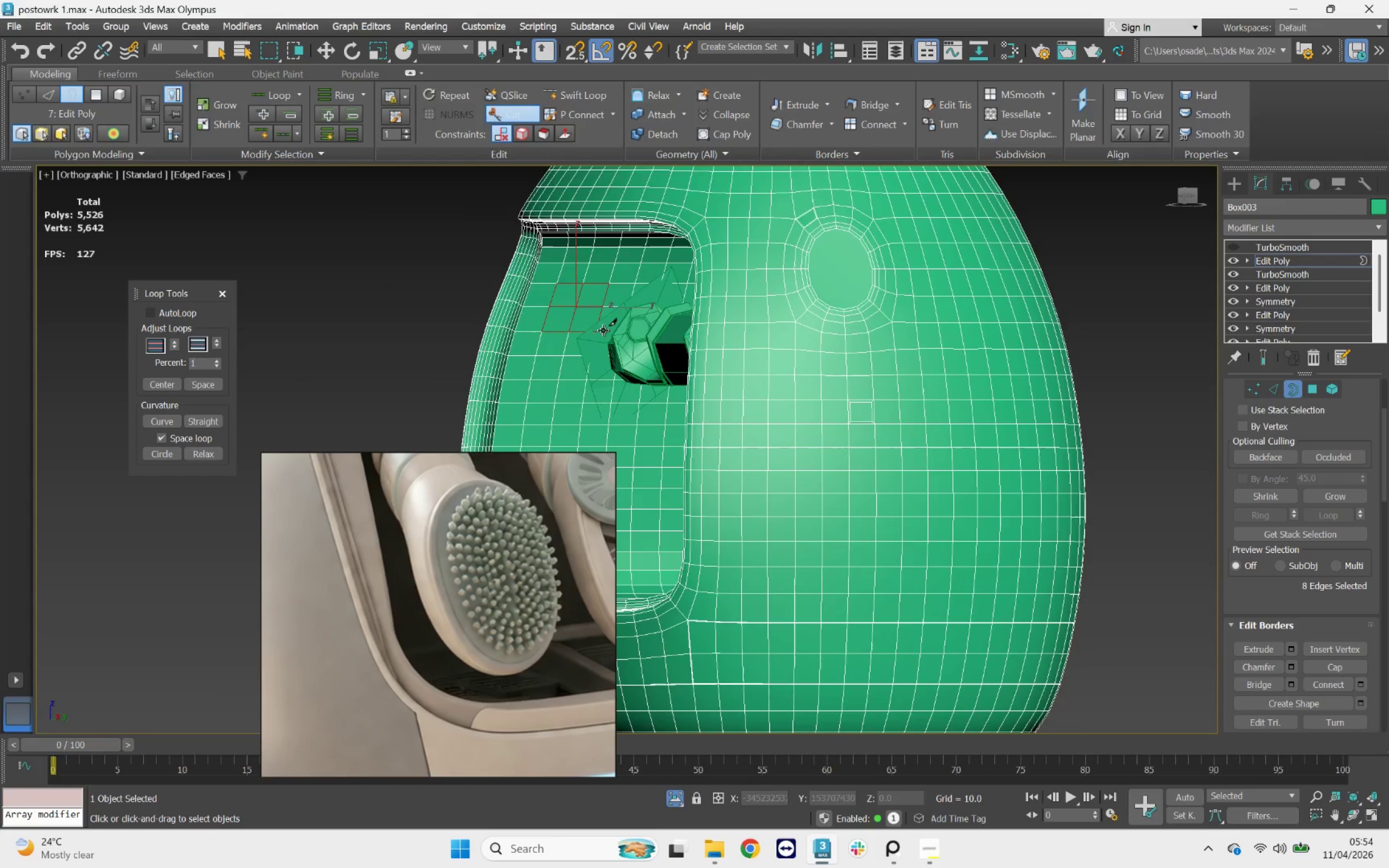 
right_click([602, 329])
 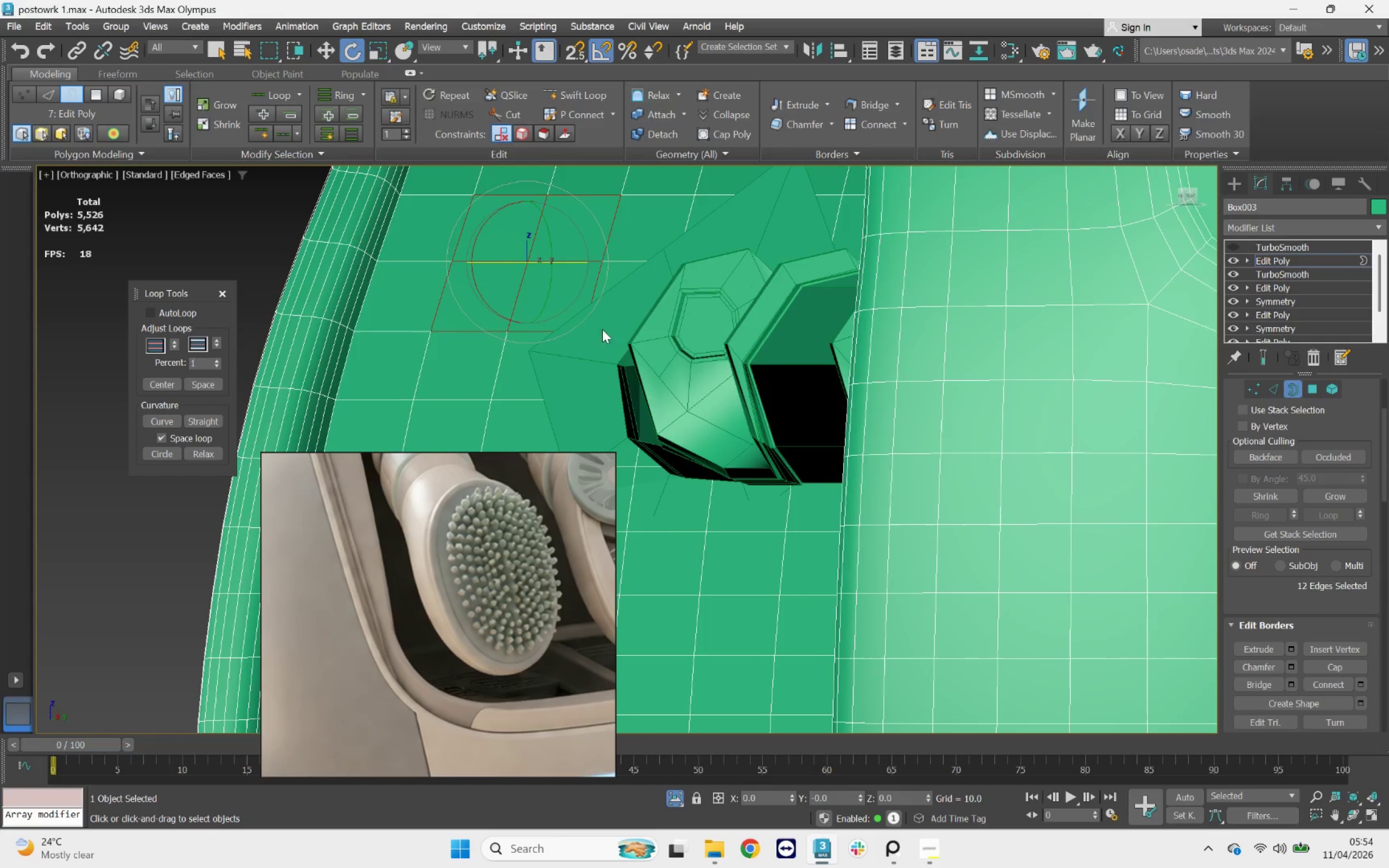 
scroll: coordinate [602, 331], scroll_direction: up, amount: 3.0
 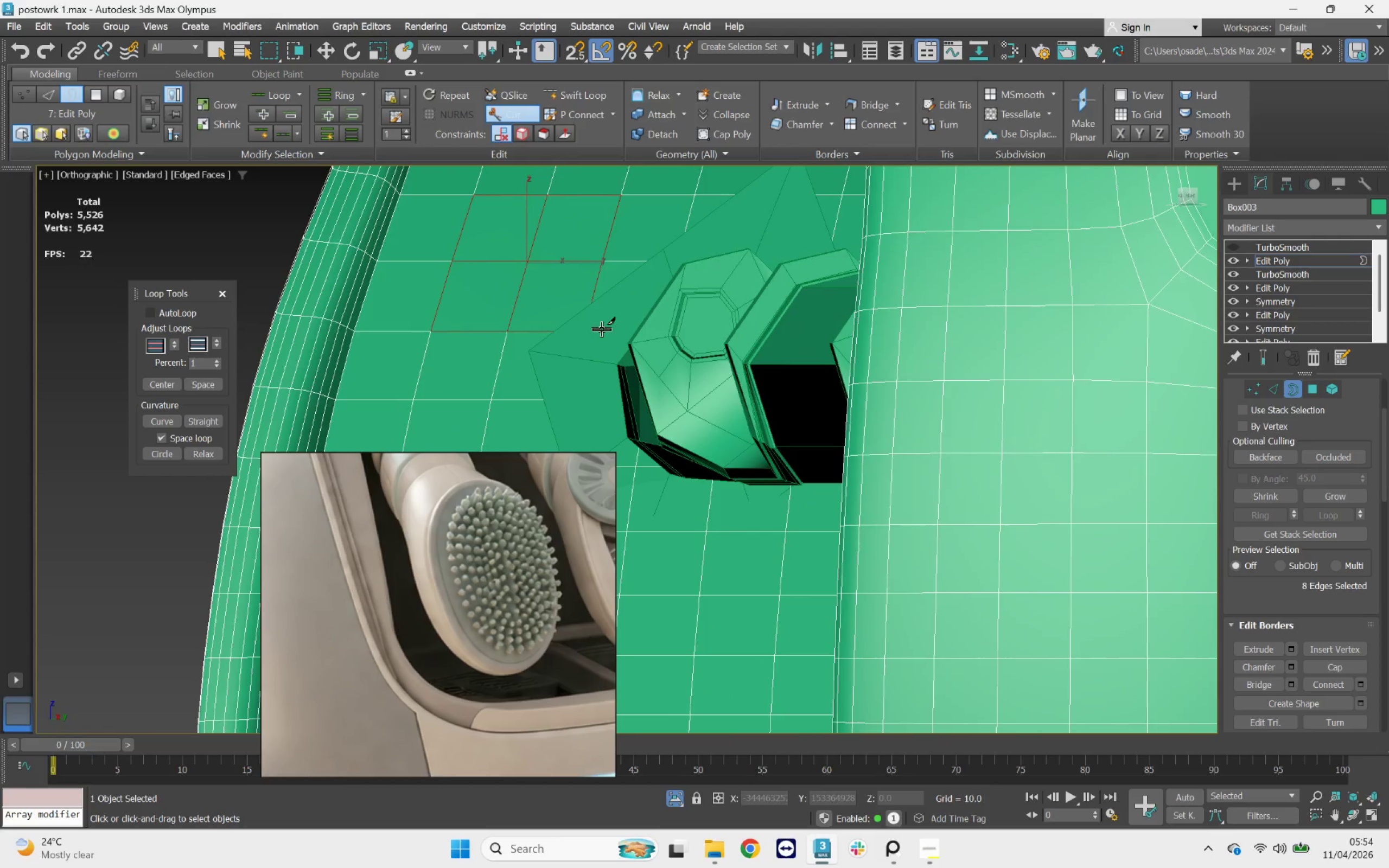 
scroll: coordinate [604, 328], scroll_direction: down, amount: 2.0
 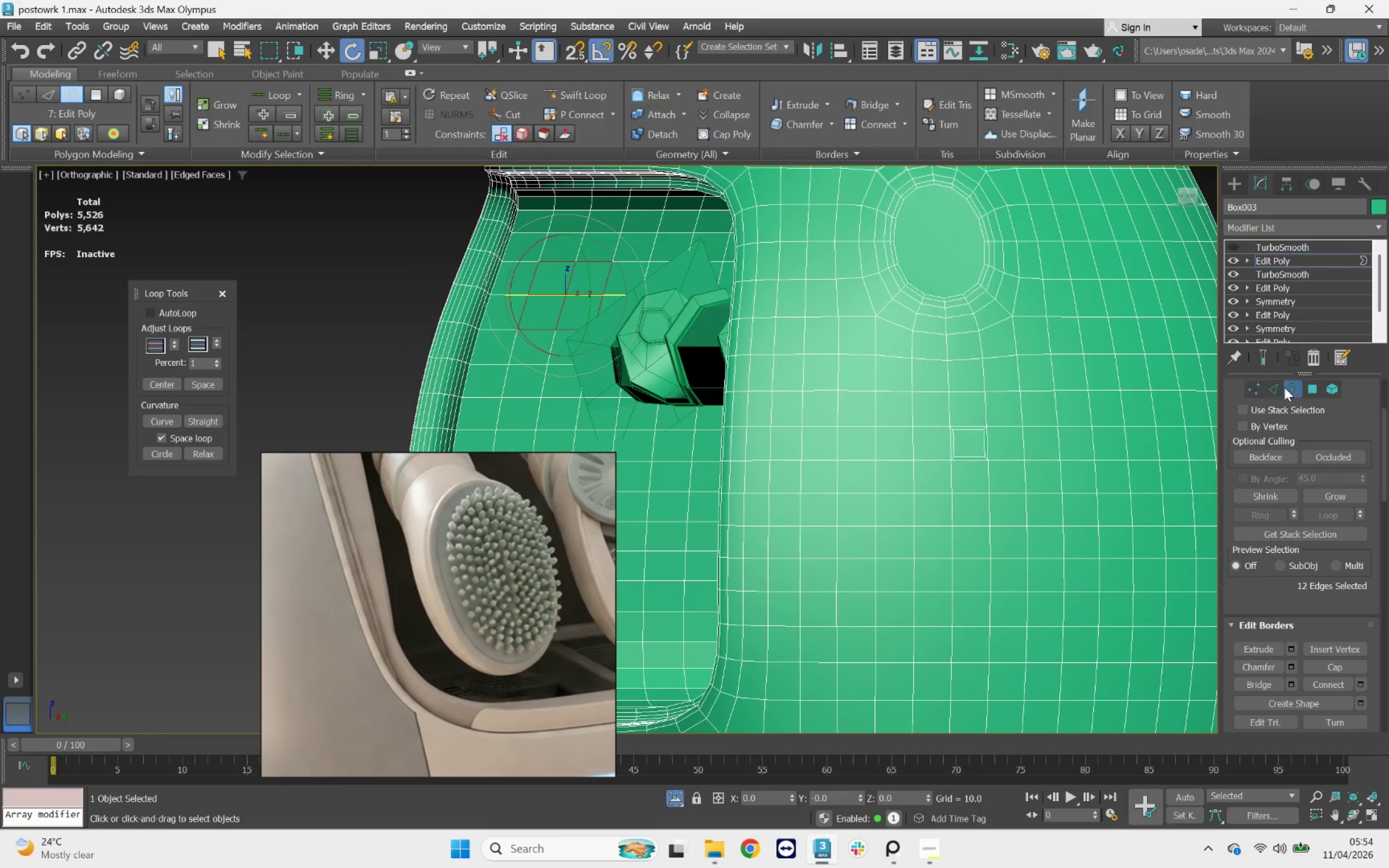 
left_click([1313, 396])
 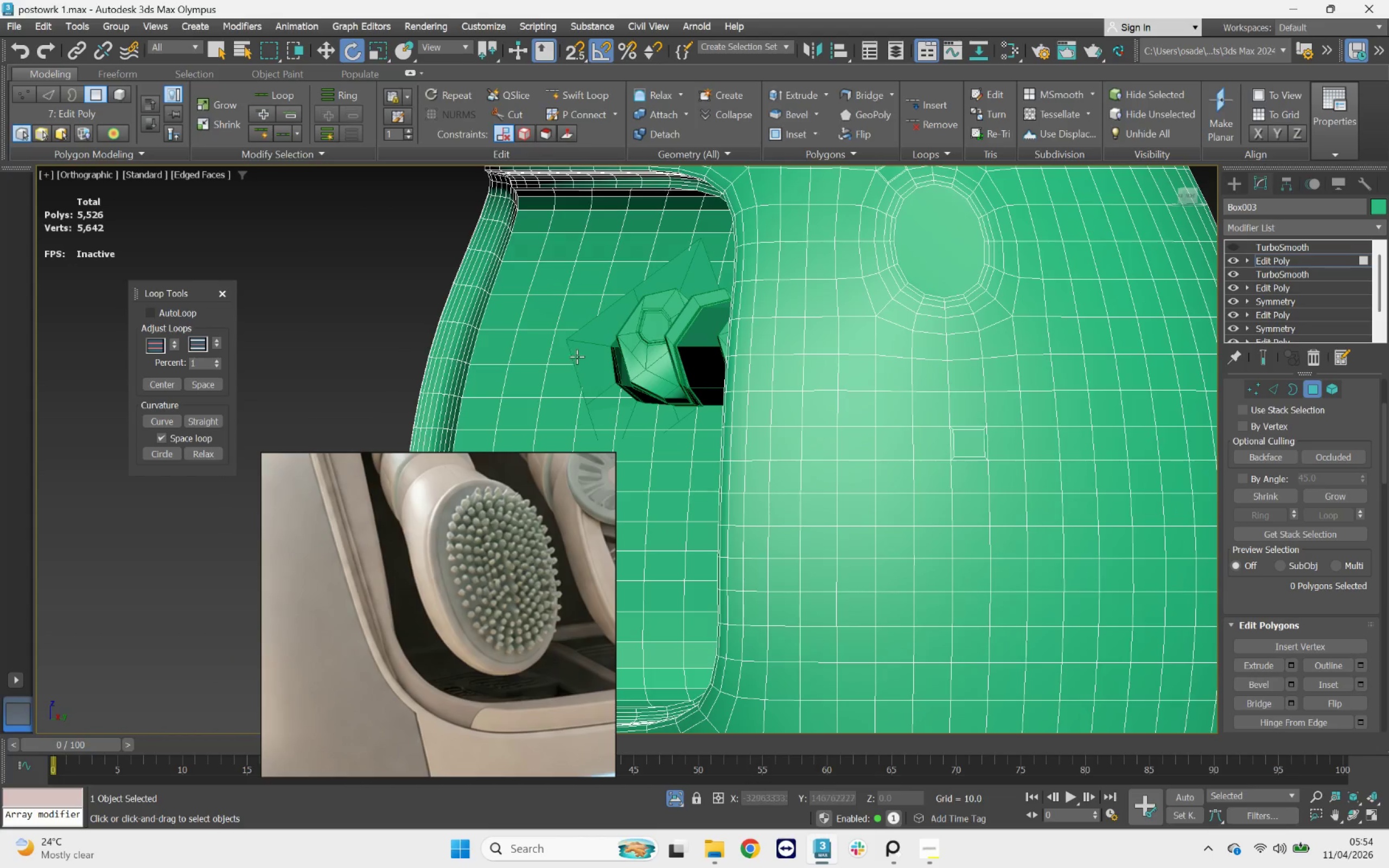 
left_click([577, 346])
 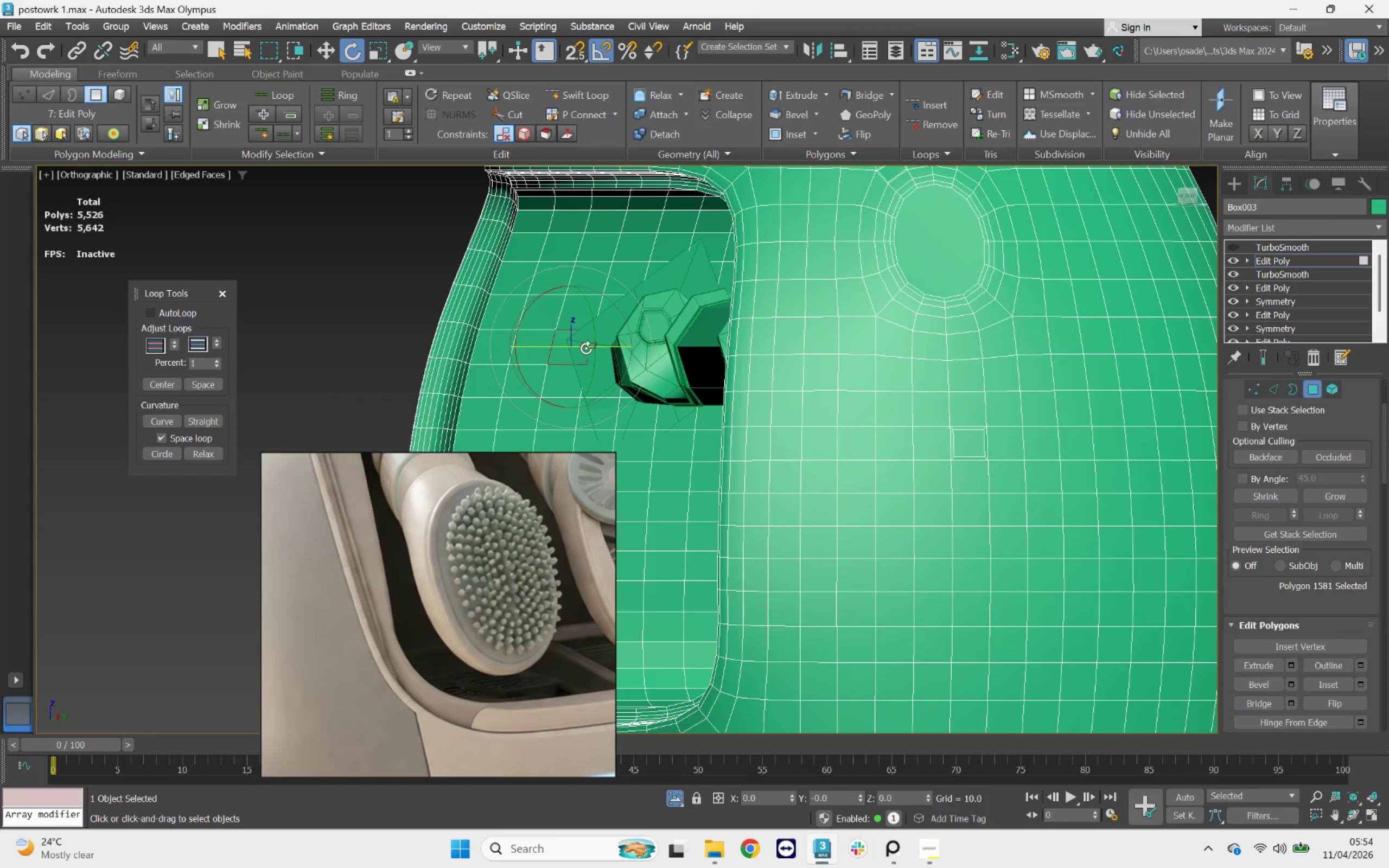 
scroll: coordinate [586, 348], scroll_direction: up, amount: 2.0
 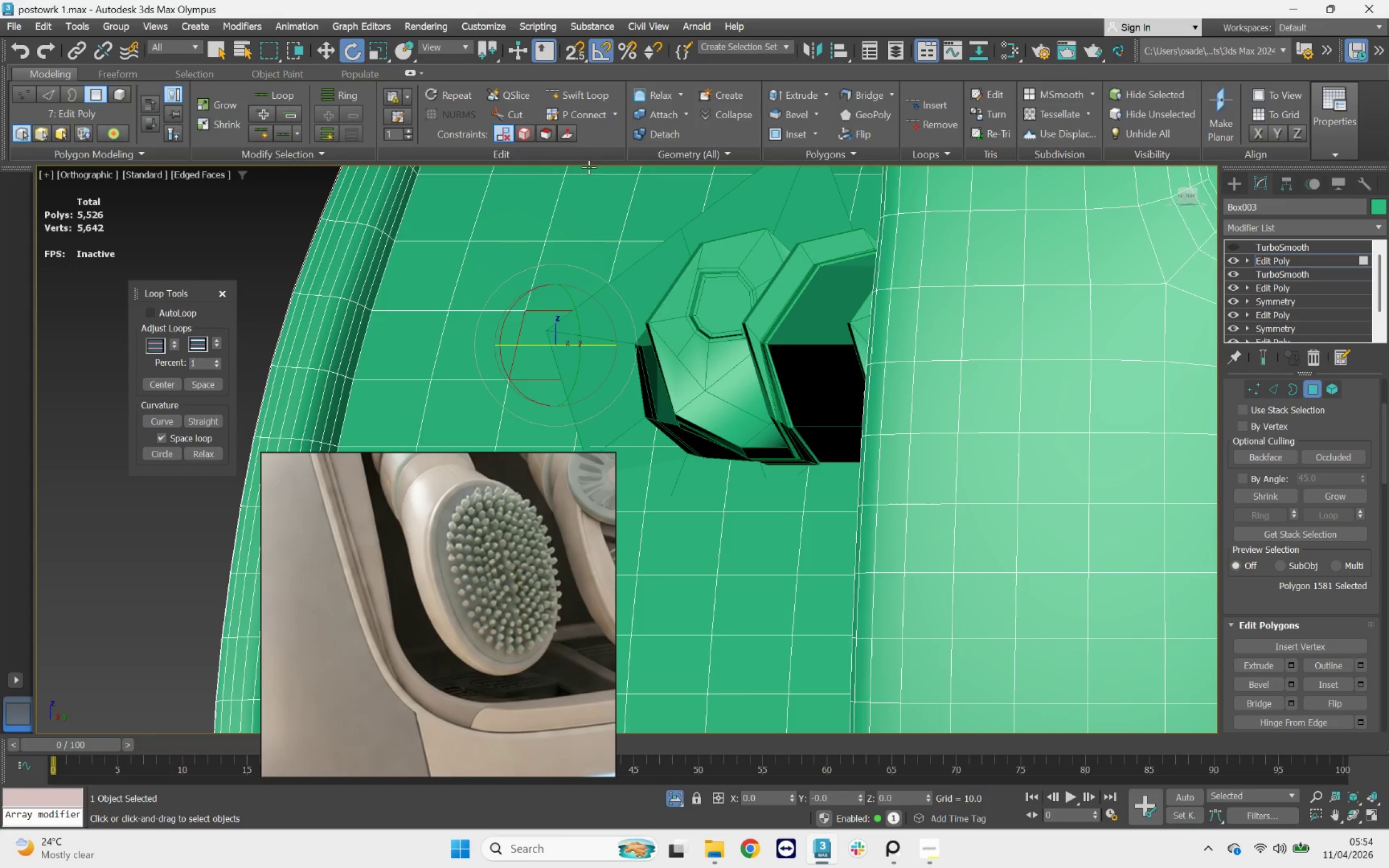 
left_click([500, 115])
 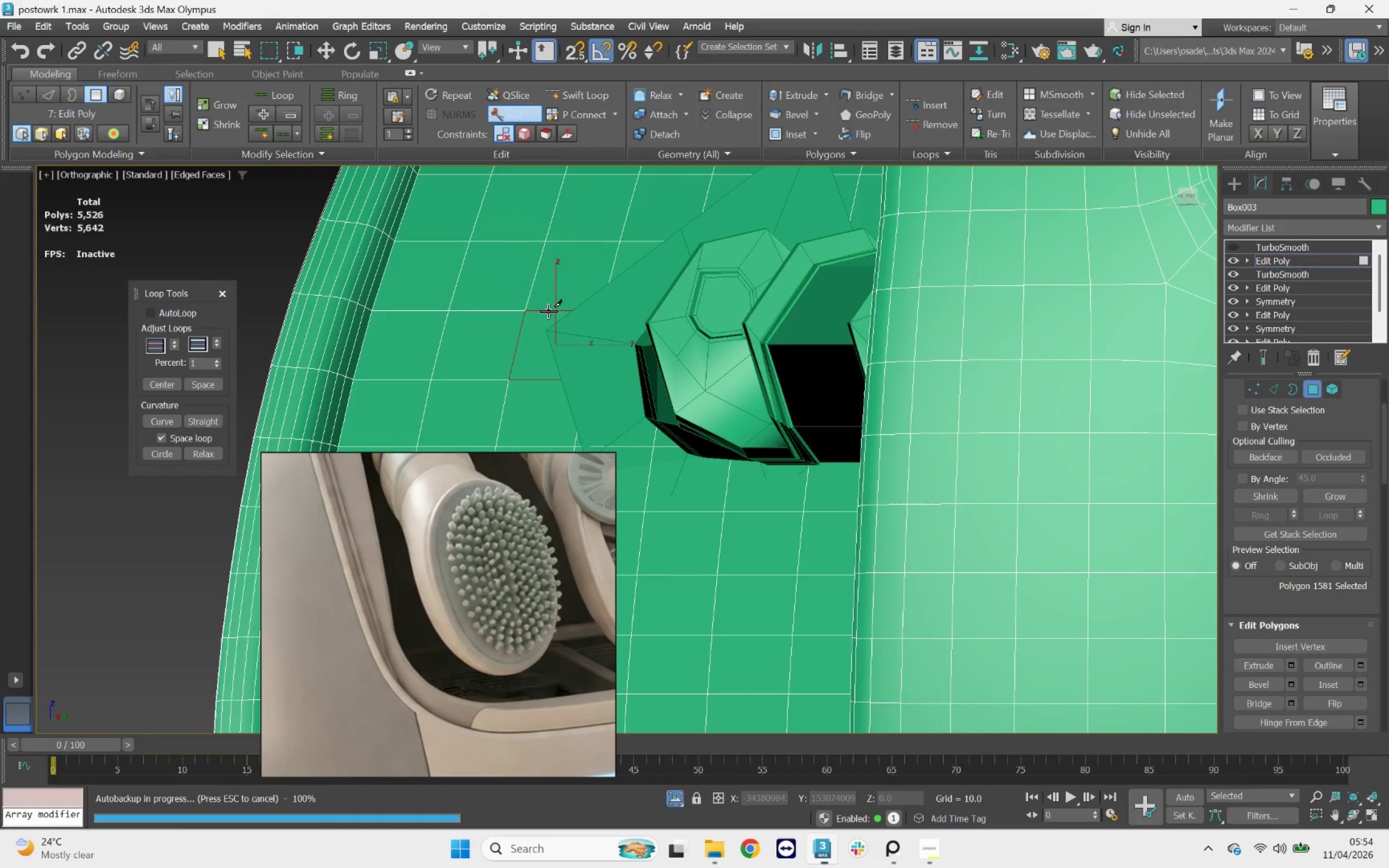 
wait(5.26)
 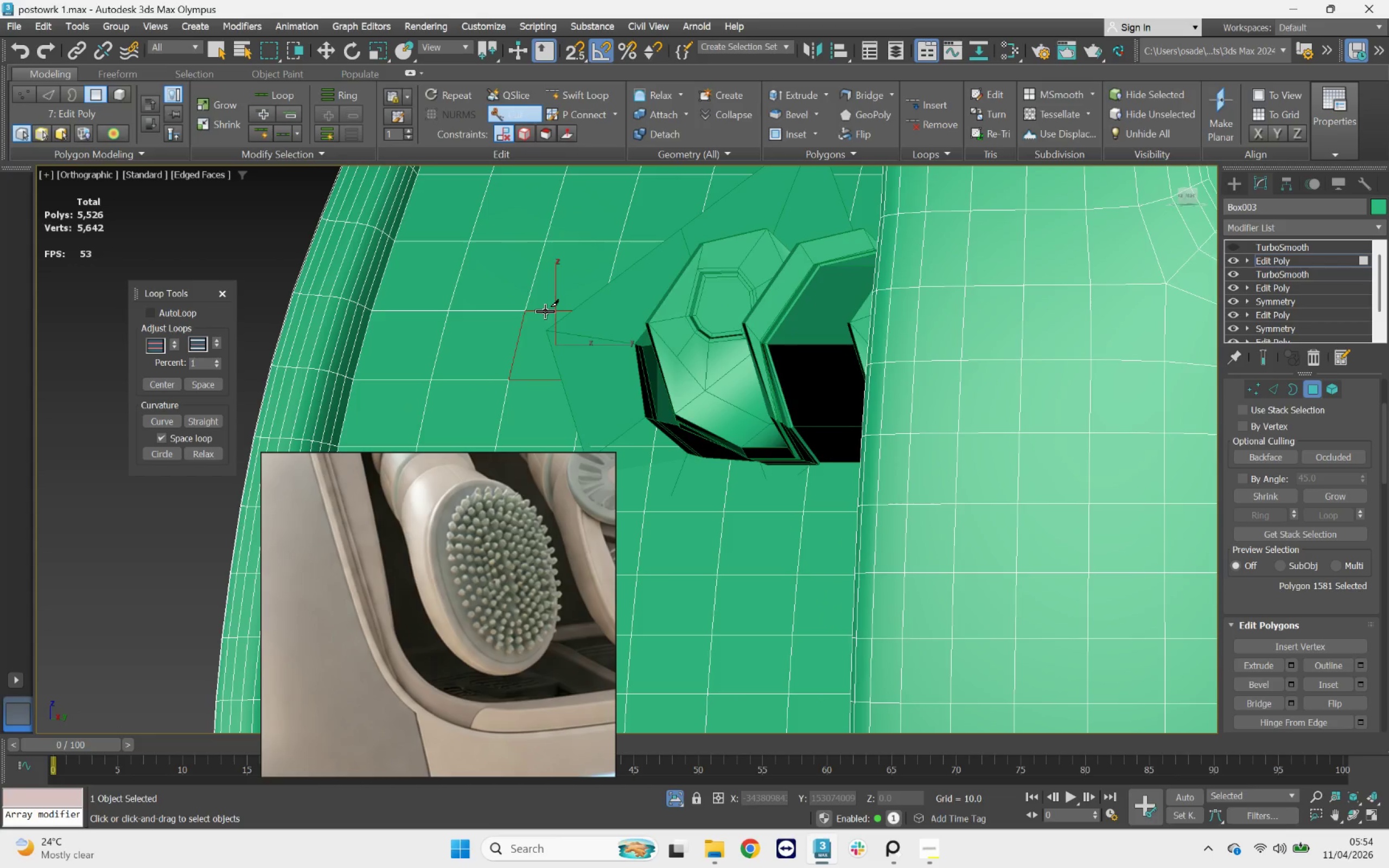 
hold_key(key=AltLeft, duration=2.67)
 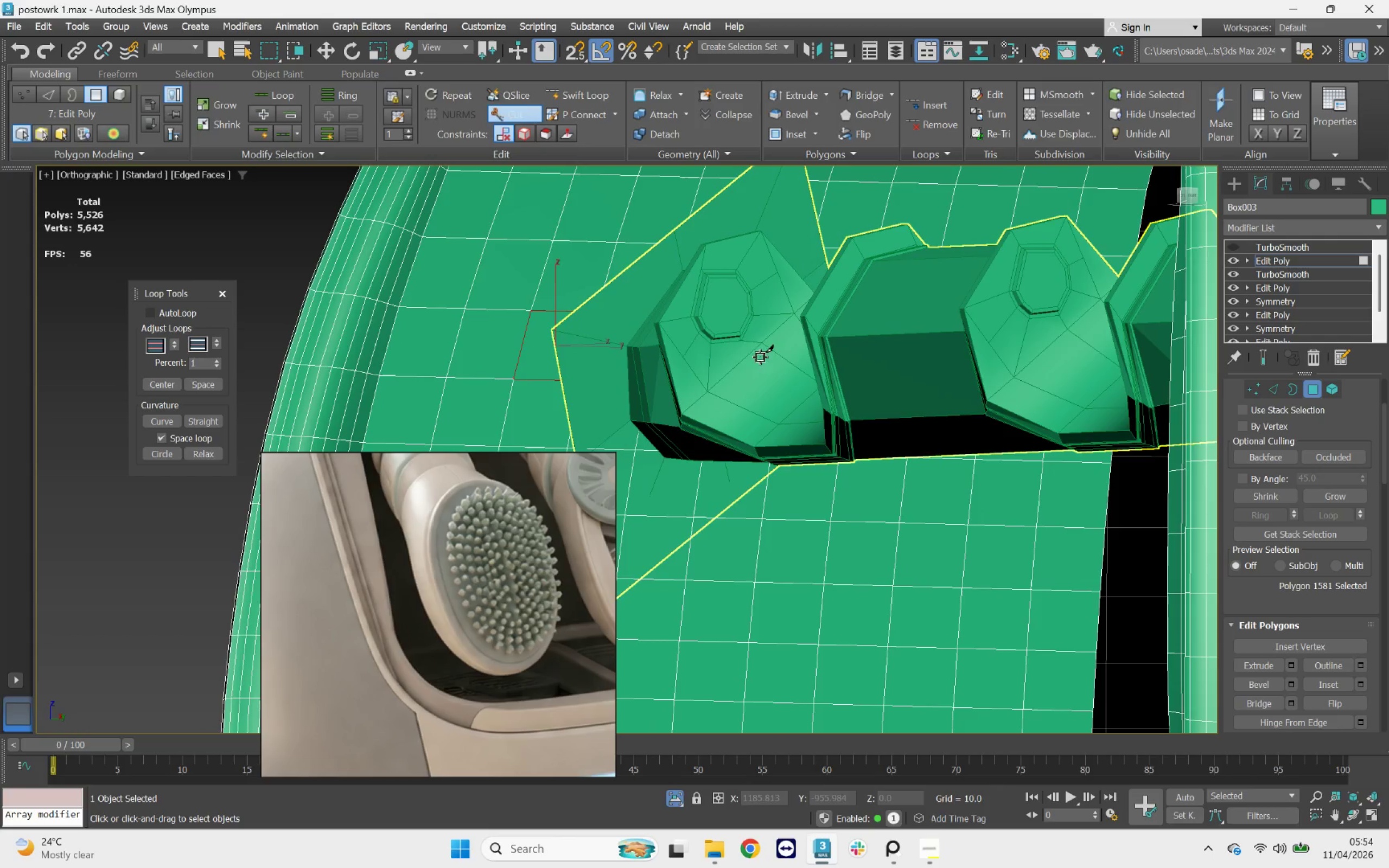 
key(F3)
 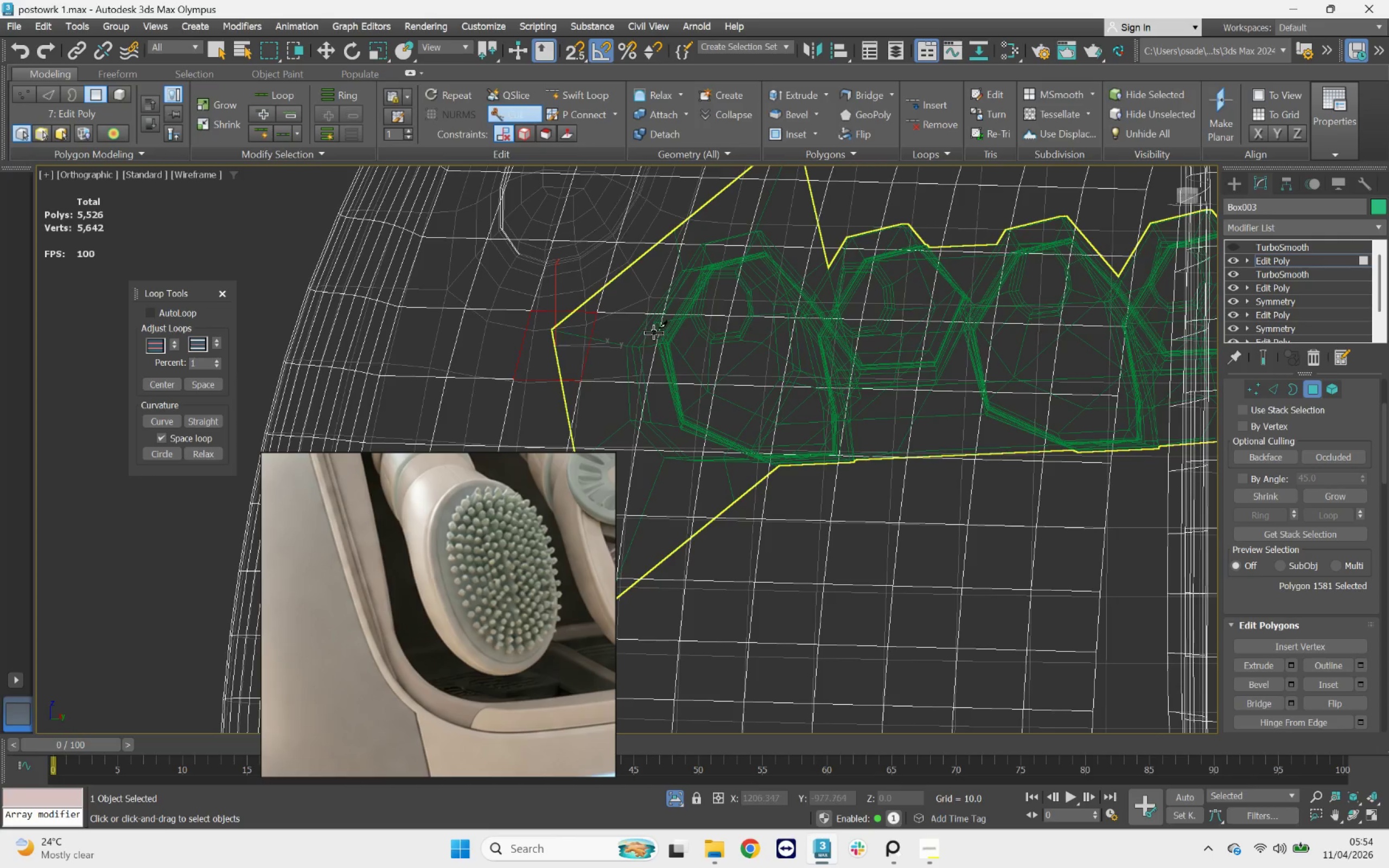 
right_click([689, 349])
 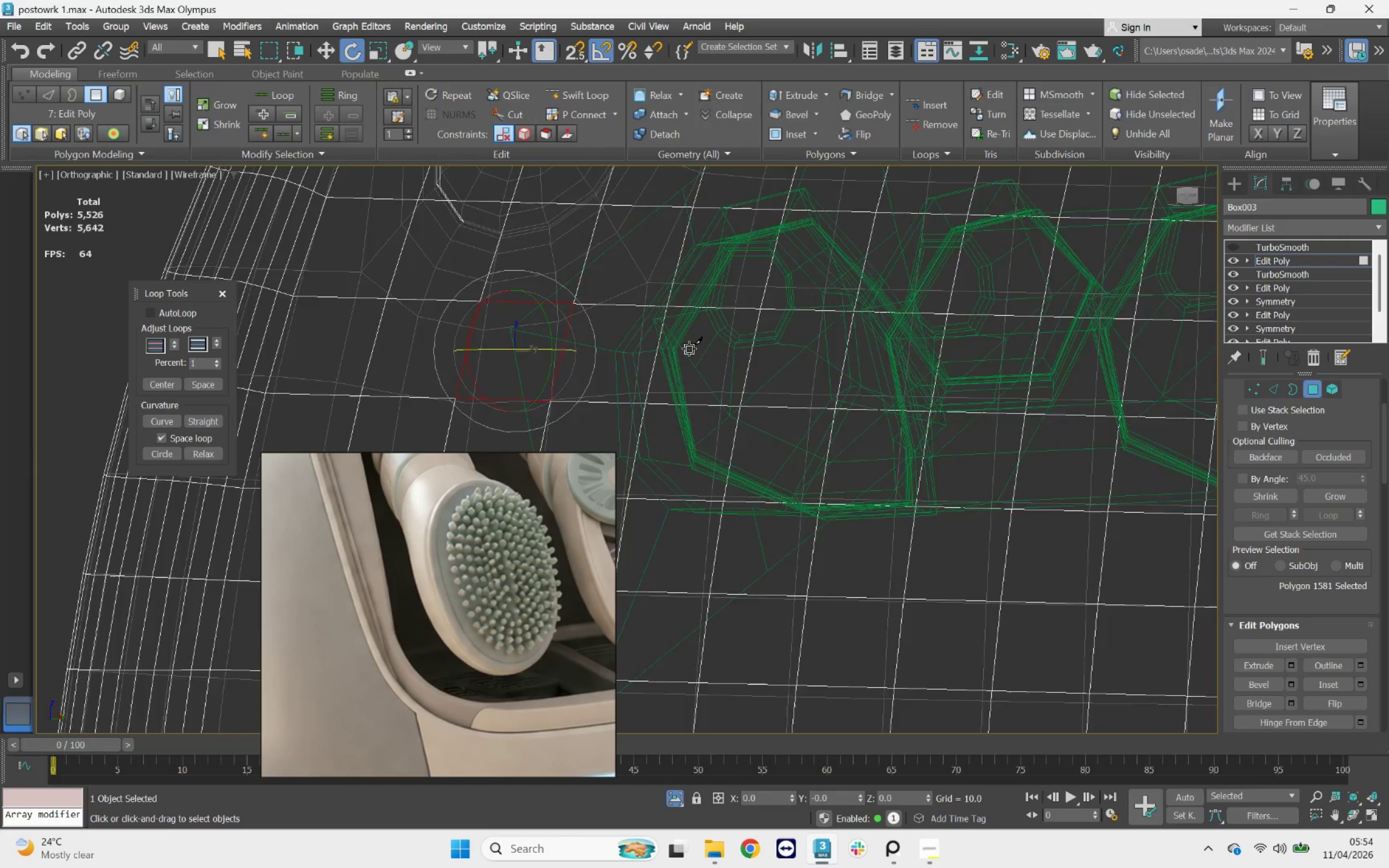 
scroll: coordinate [654, 333], scroll_direction: up, amount: 1.0
 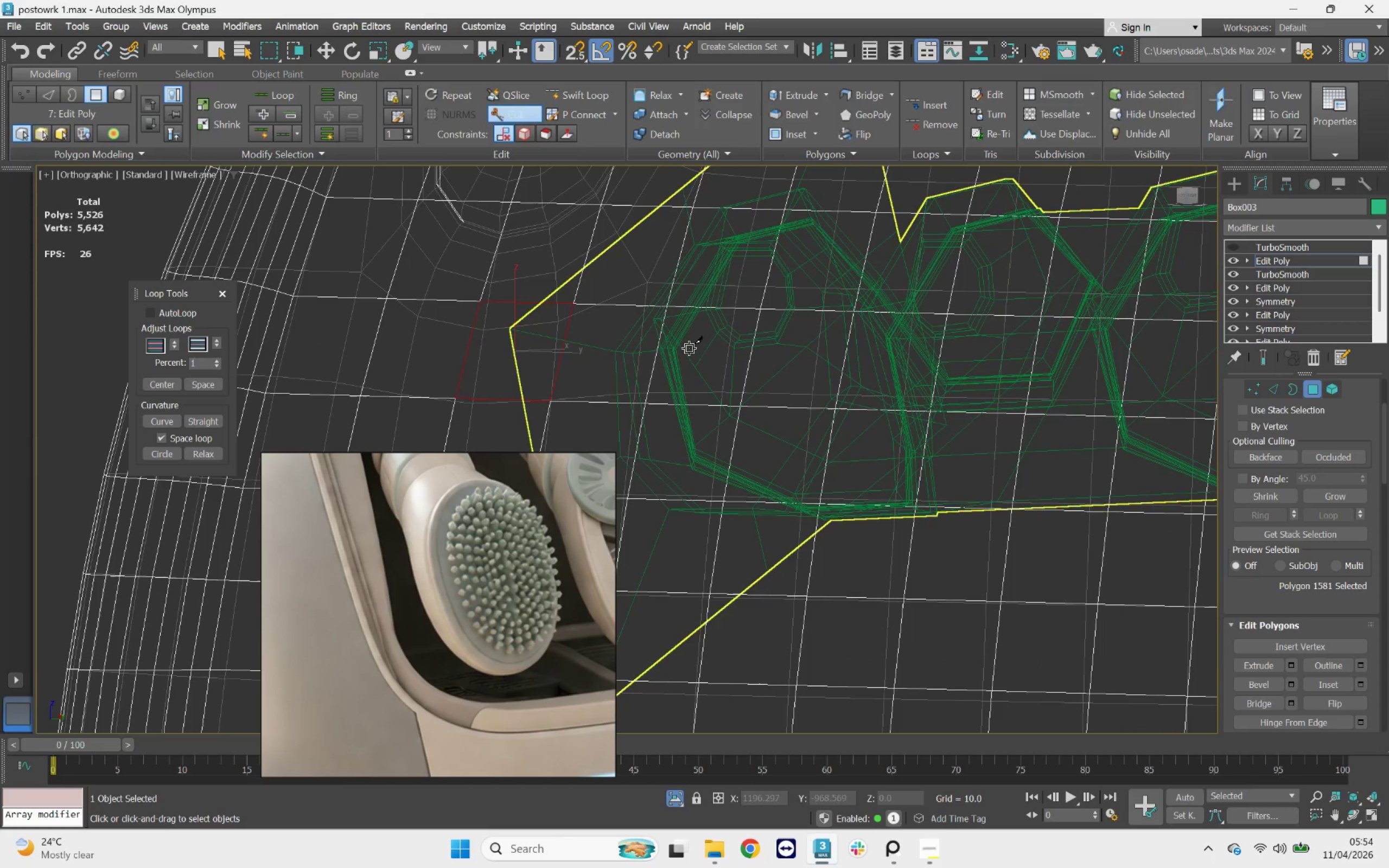 
scroll: coordinate [692, 350], scroll_direction: down, amount: 2.0
 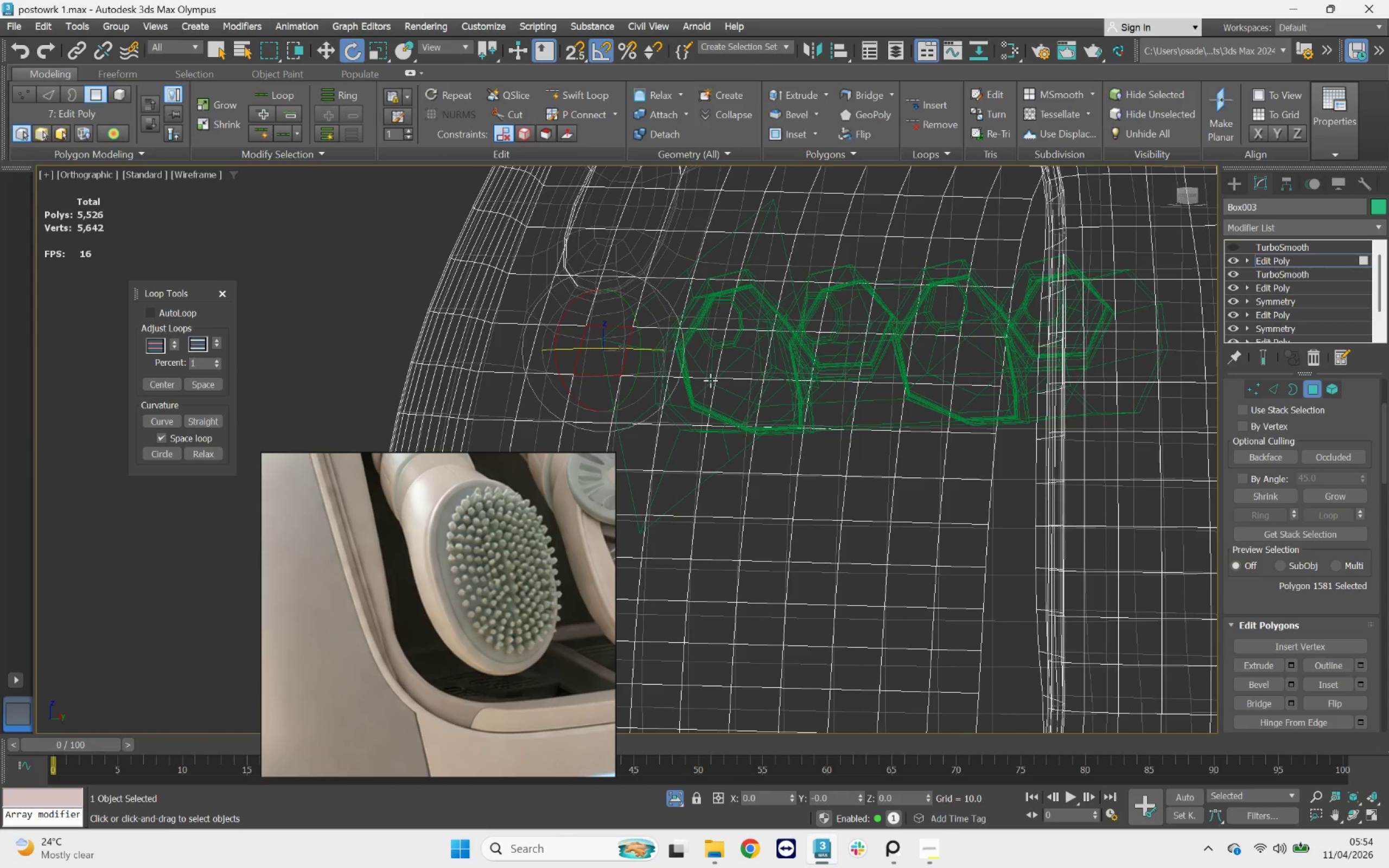 
hold_key(key=AltLeft, duration=3.85)
 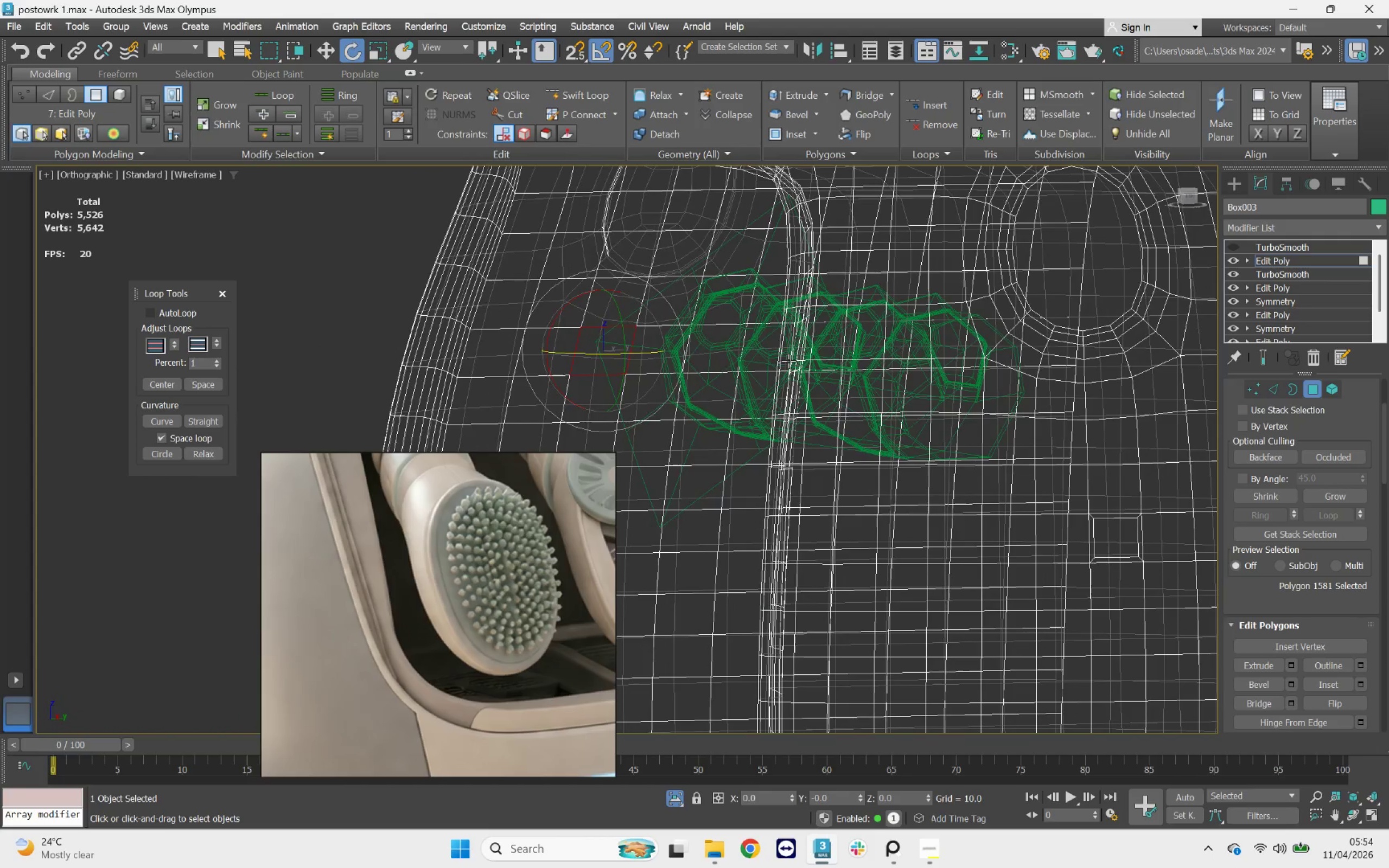 
left_click([713, 350])
 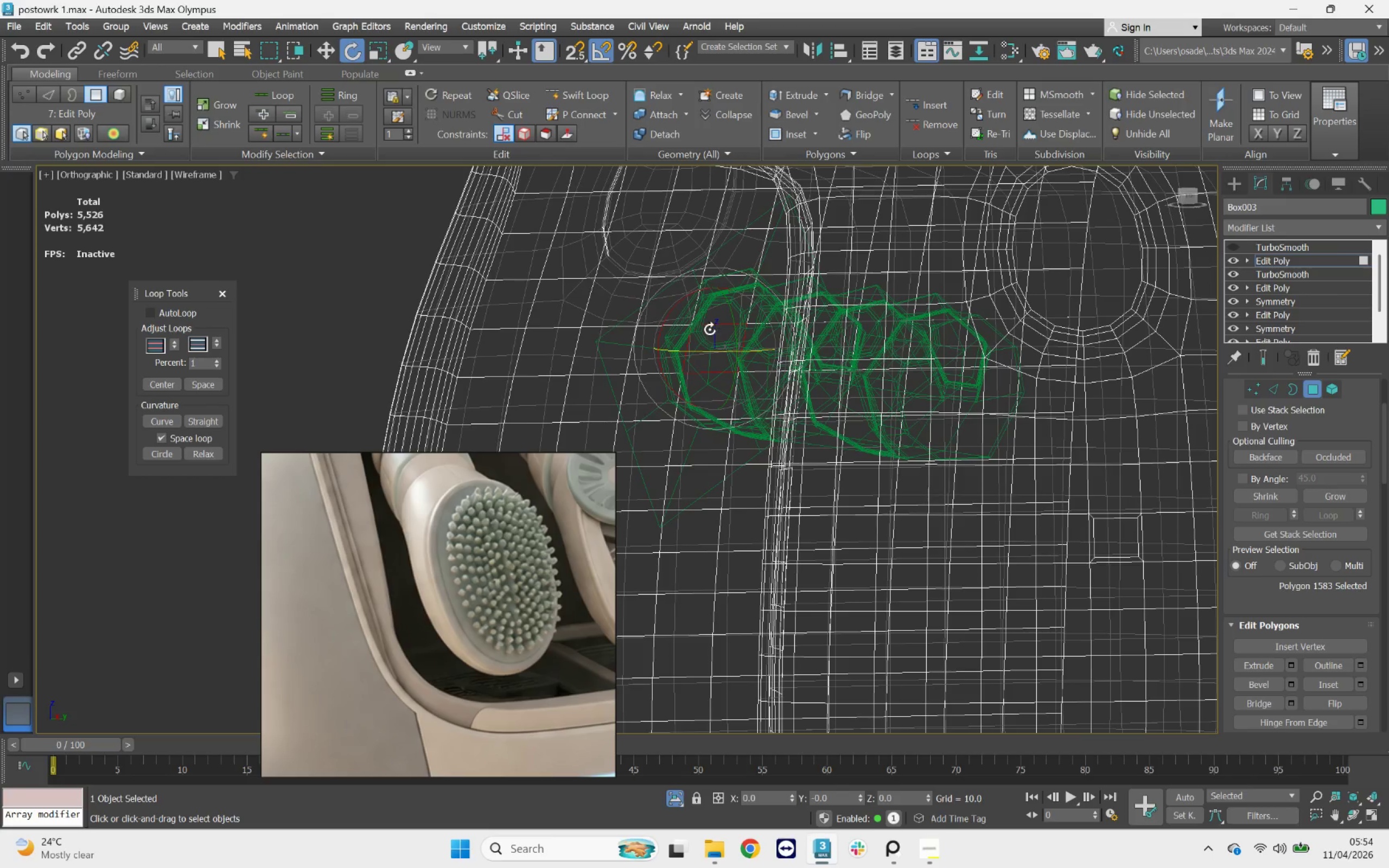 
hold_key(key=ControlLeft, duration=0.46)
 